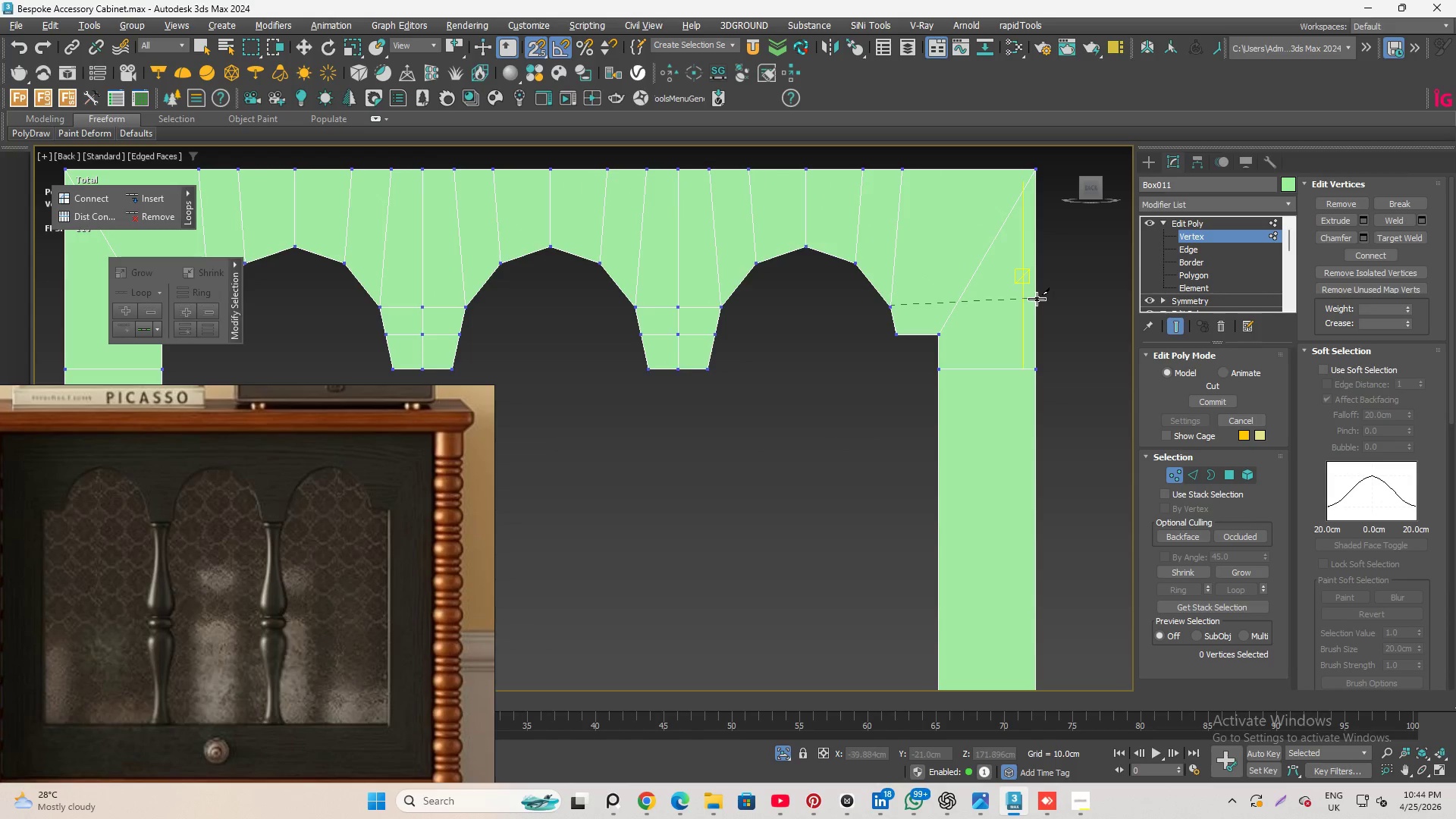 
left_click([1044, 275])
 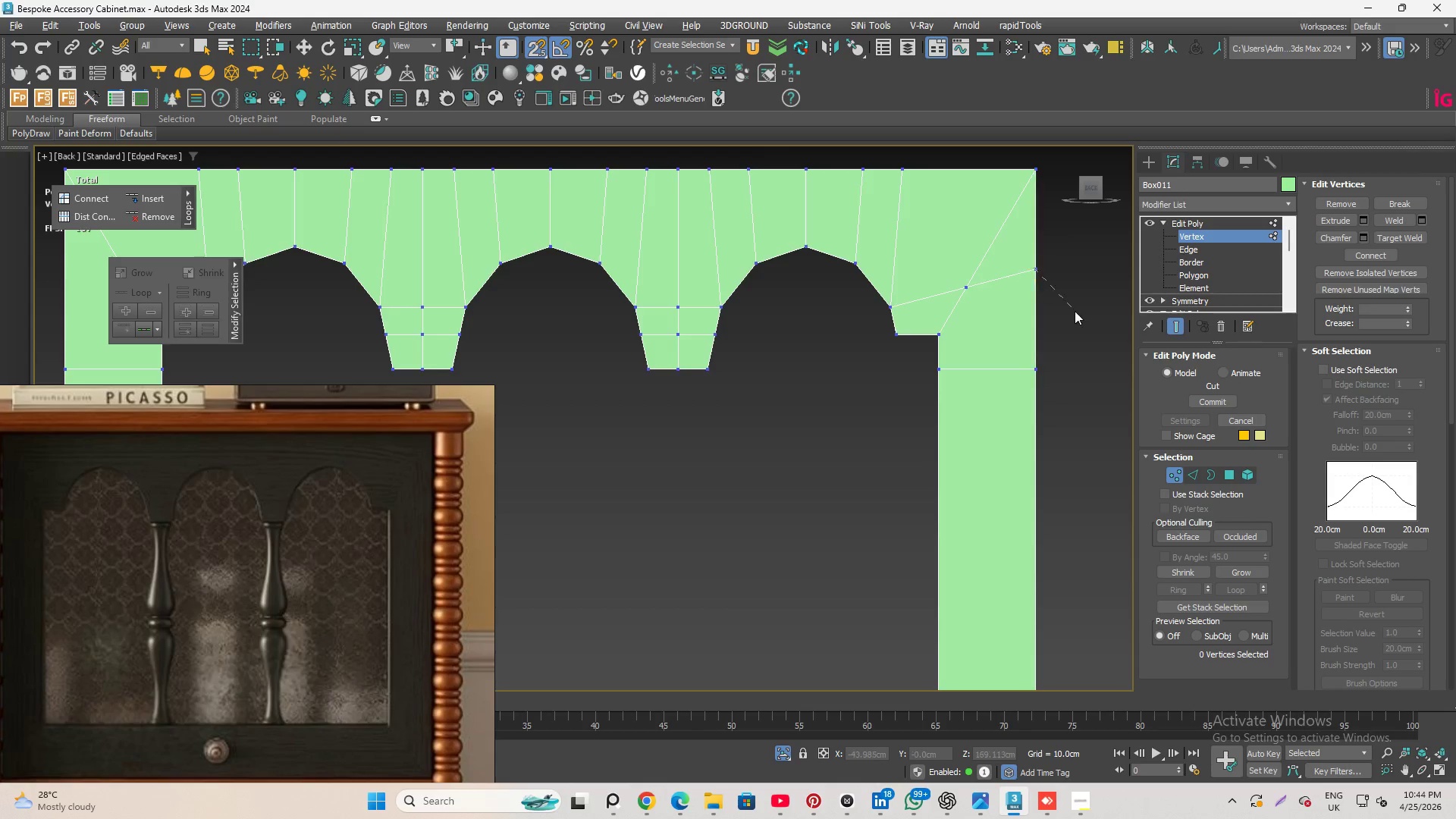 
right_click([1075, 311])
 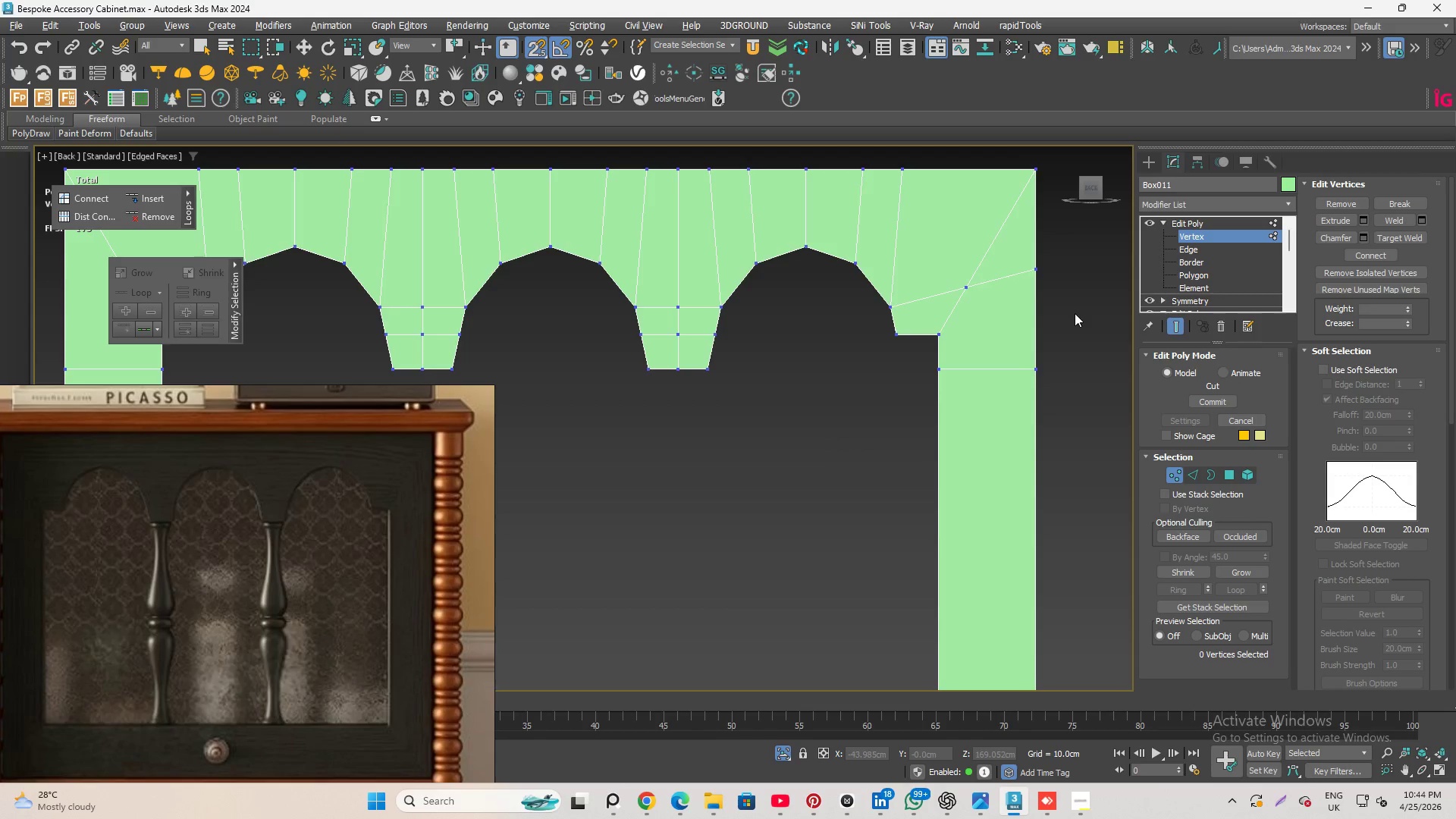 
scroll: coordinate [1061, 325], scroll_direction: down, amount: 3.0
 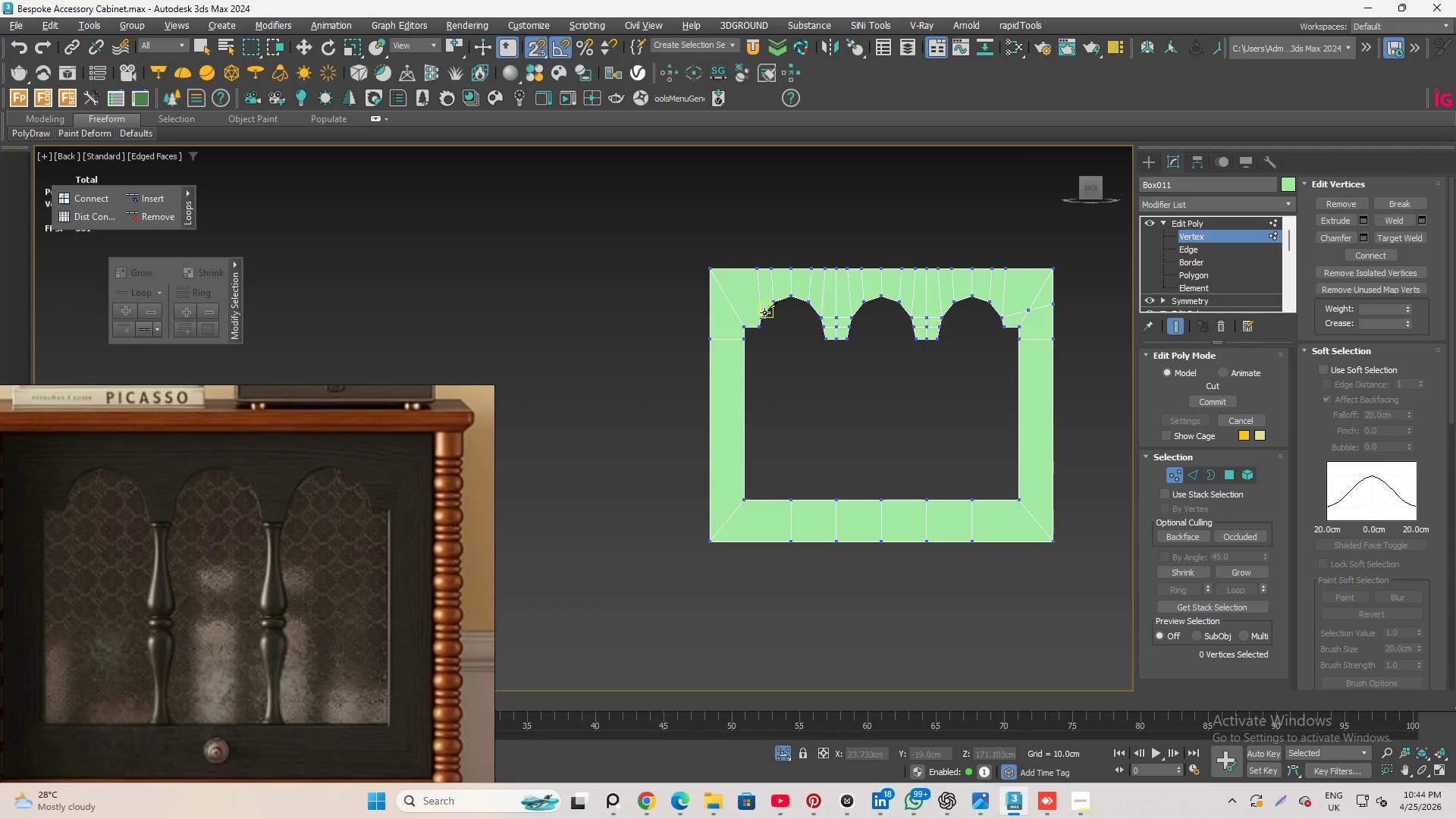 
scroll: coordinate [724, 301], scroll_direction: up, amount: 4.0
 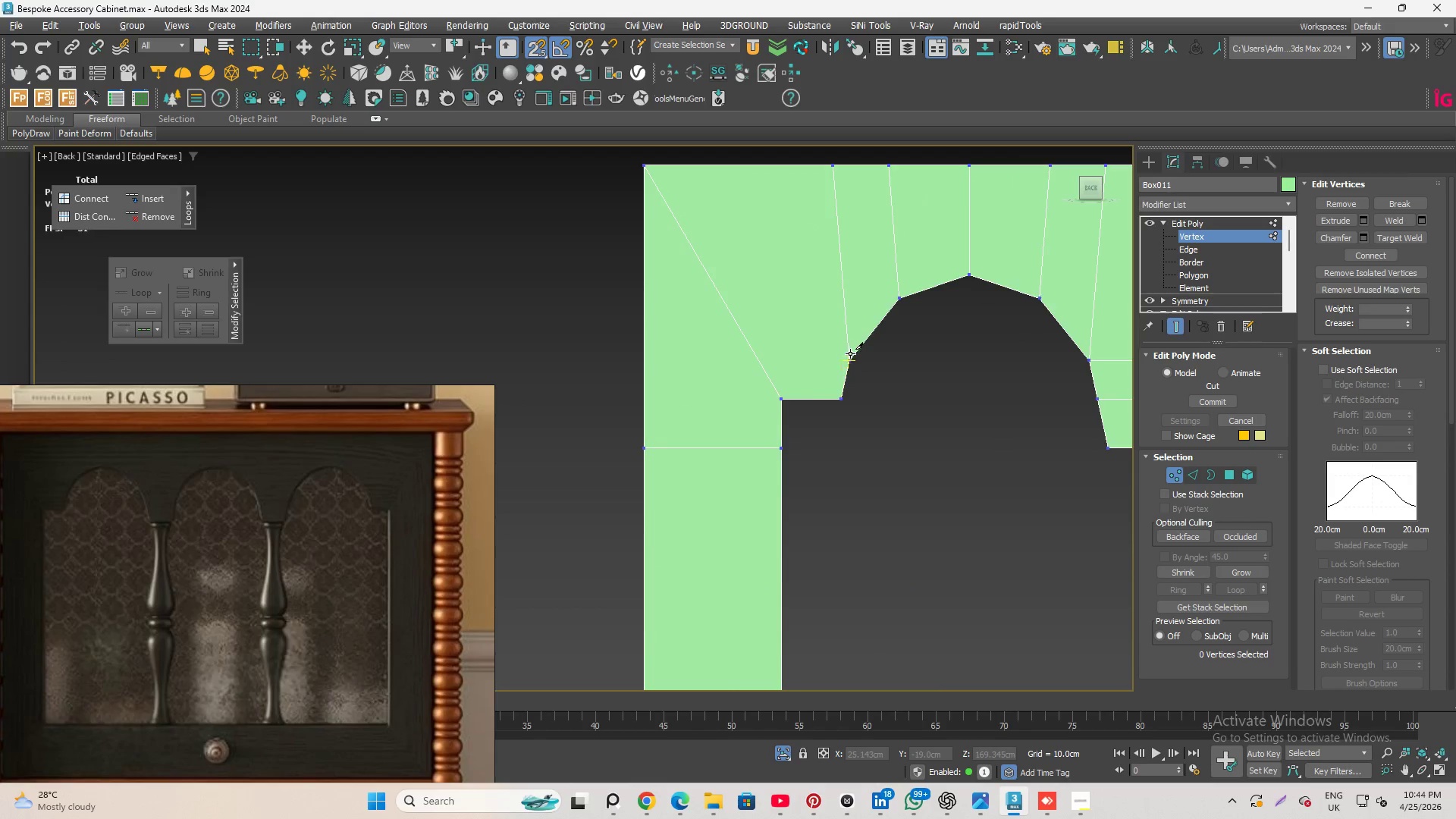 
left_click([851, 356])
 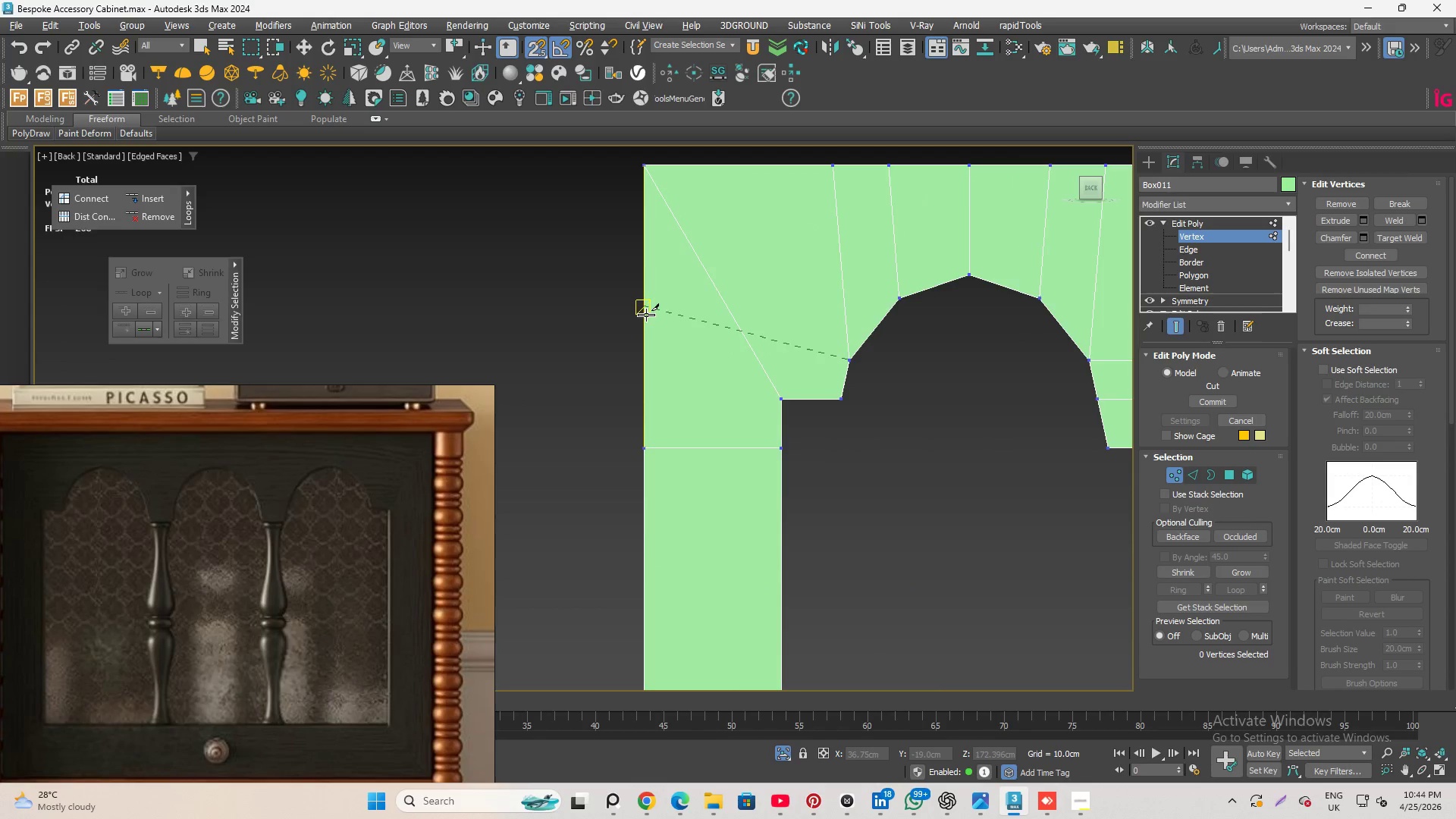 
left_click([645, 304])
 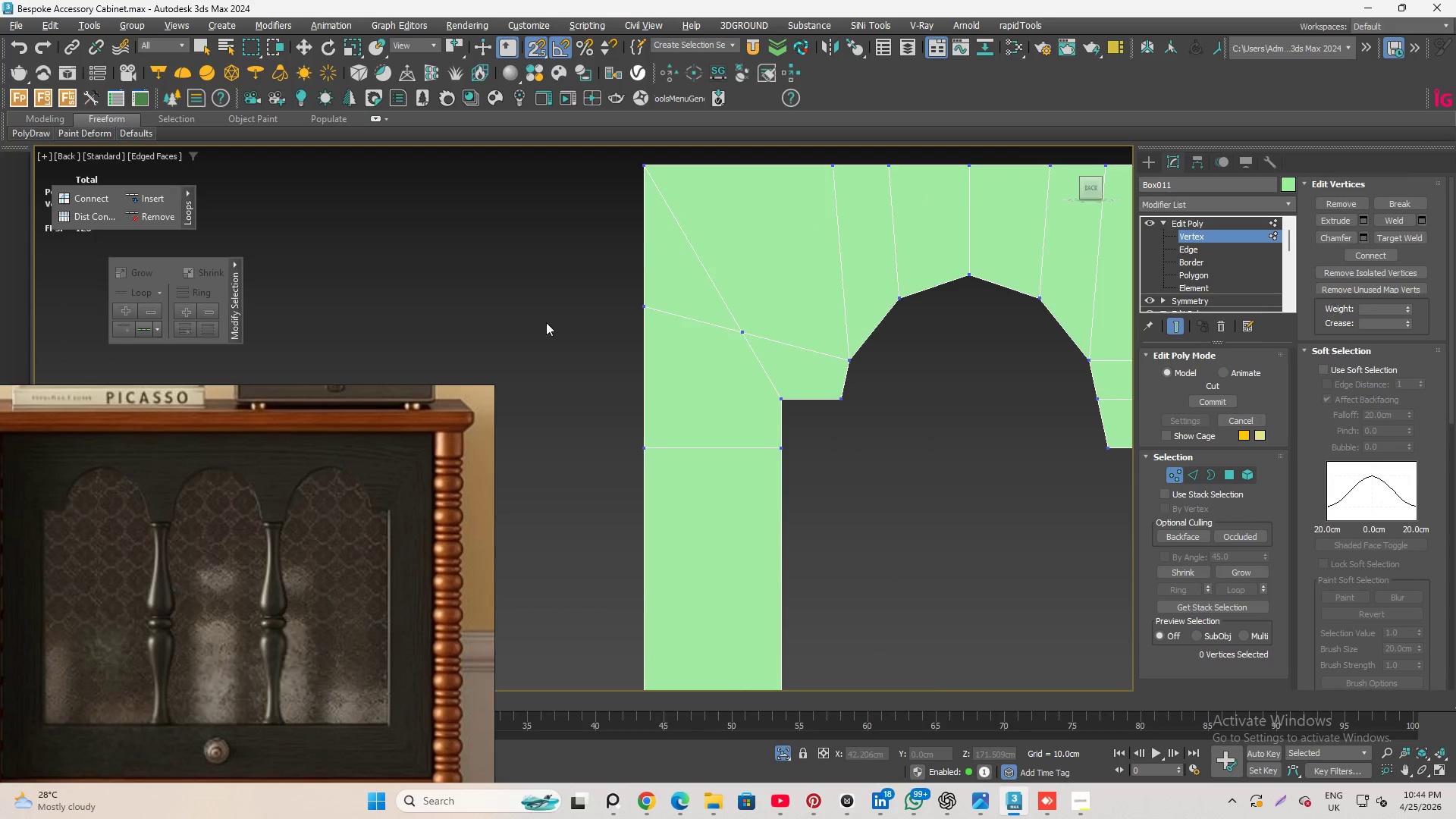 
scroll: coordinate [533, 325], scroll_direction: down, amount: 4.0
 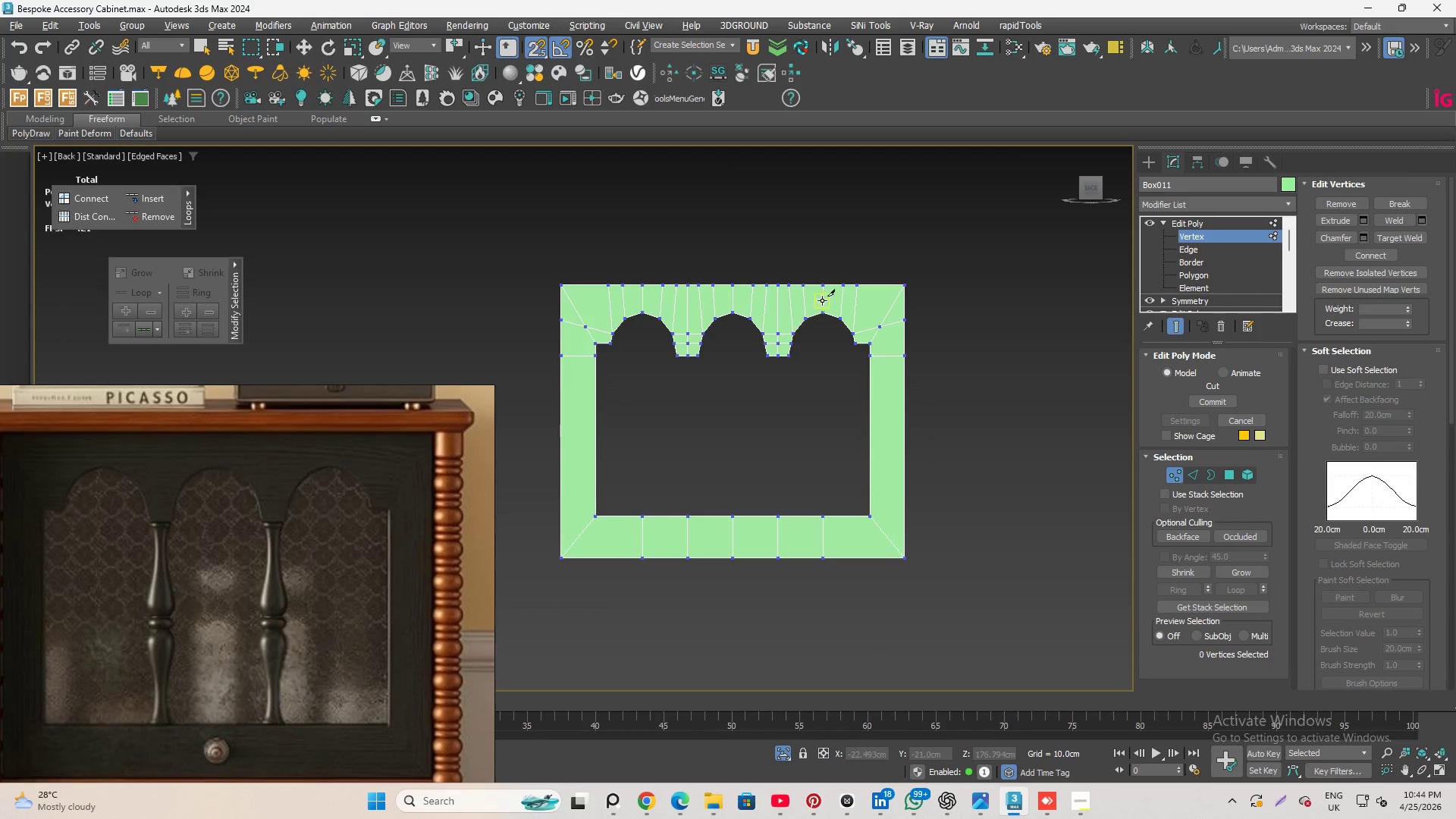 
scroll: coordinate [1017, 334], scroll_direction: up, amount: 3.0
 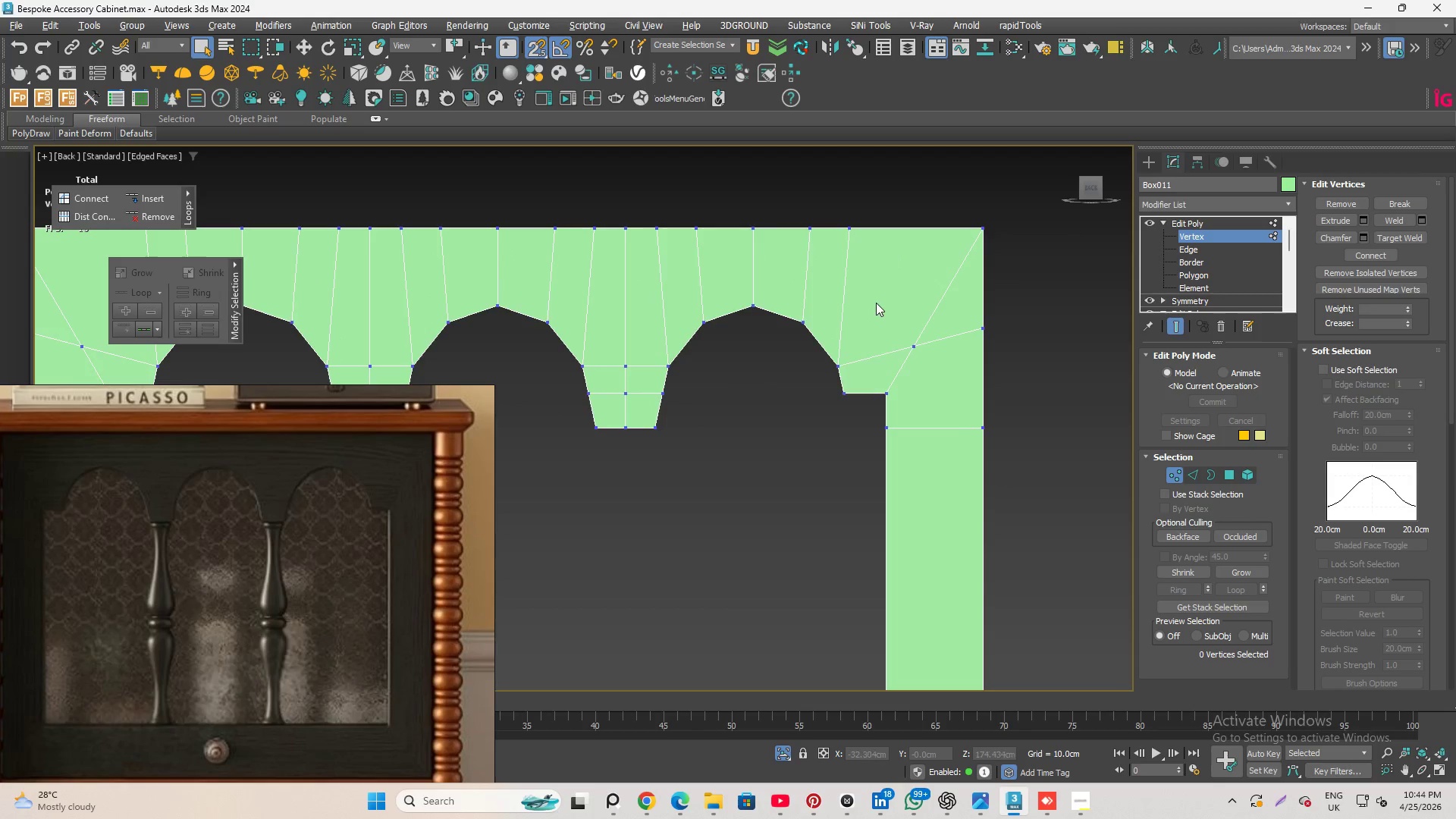 
left_click_drag(start_coordinate=[876, 302], to_coordinate=[1010, 354])
 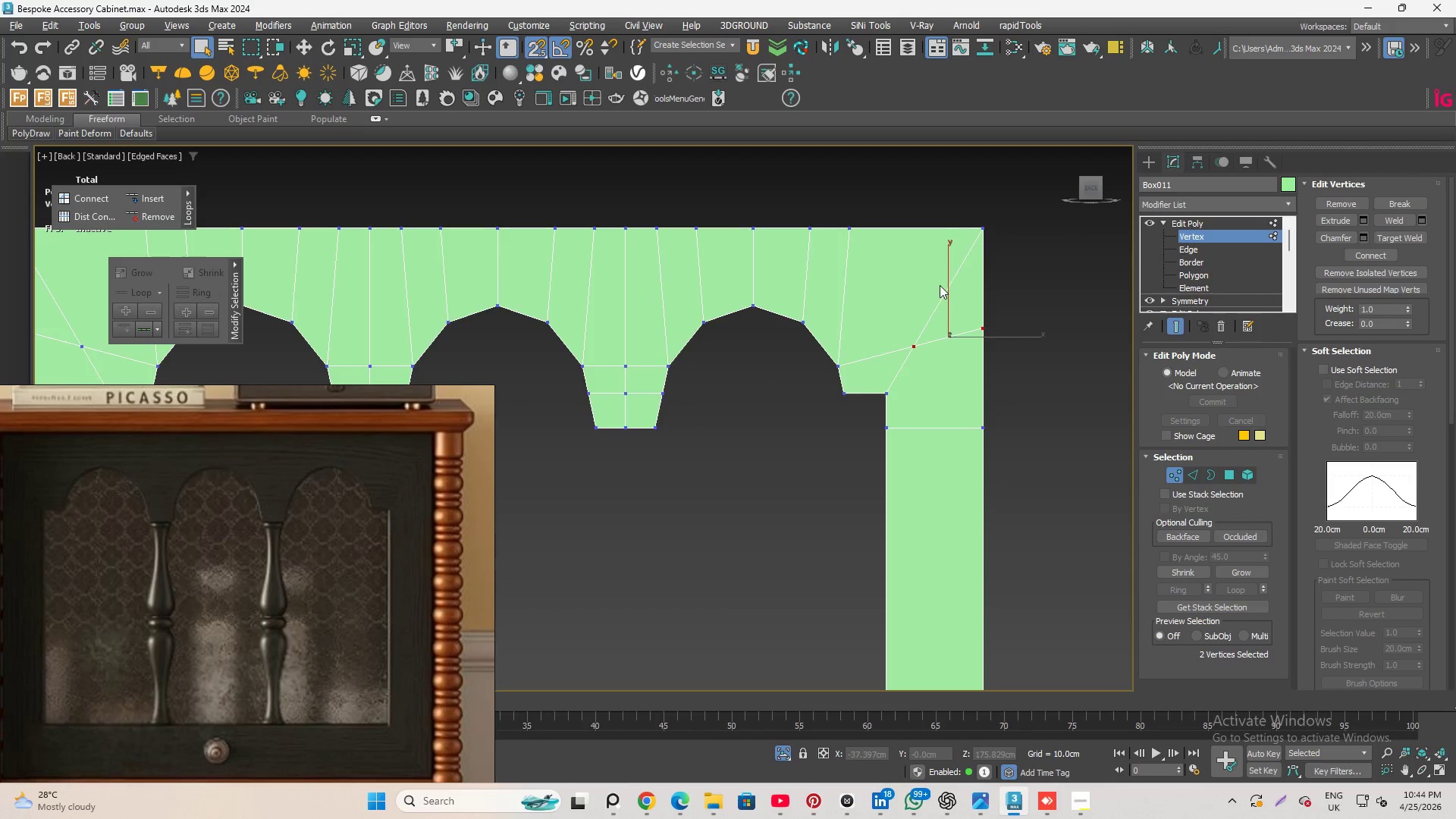 
key(W)
 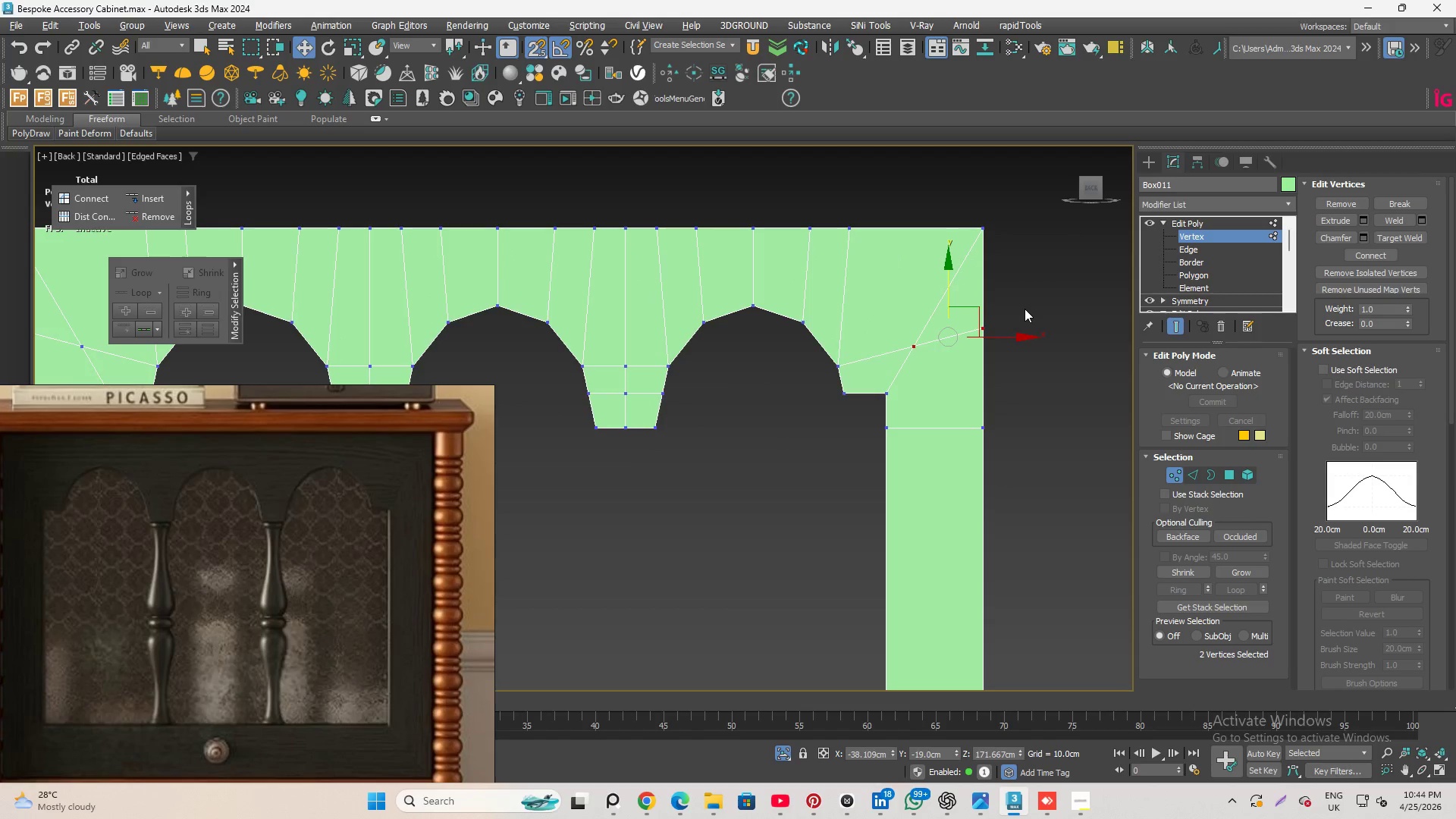 
type(rX)
 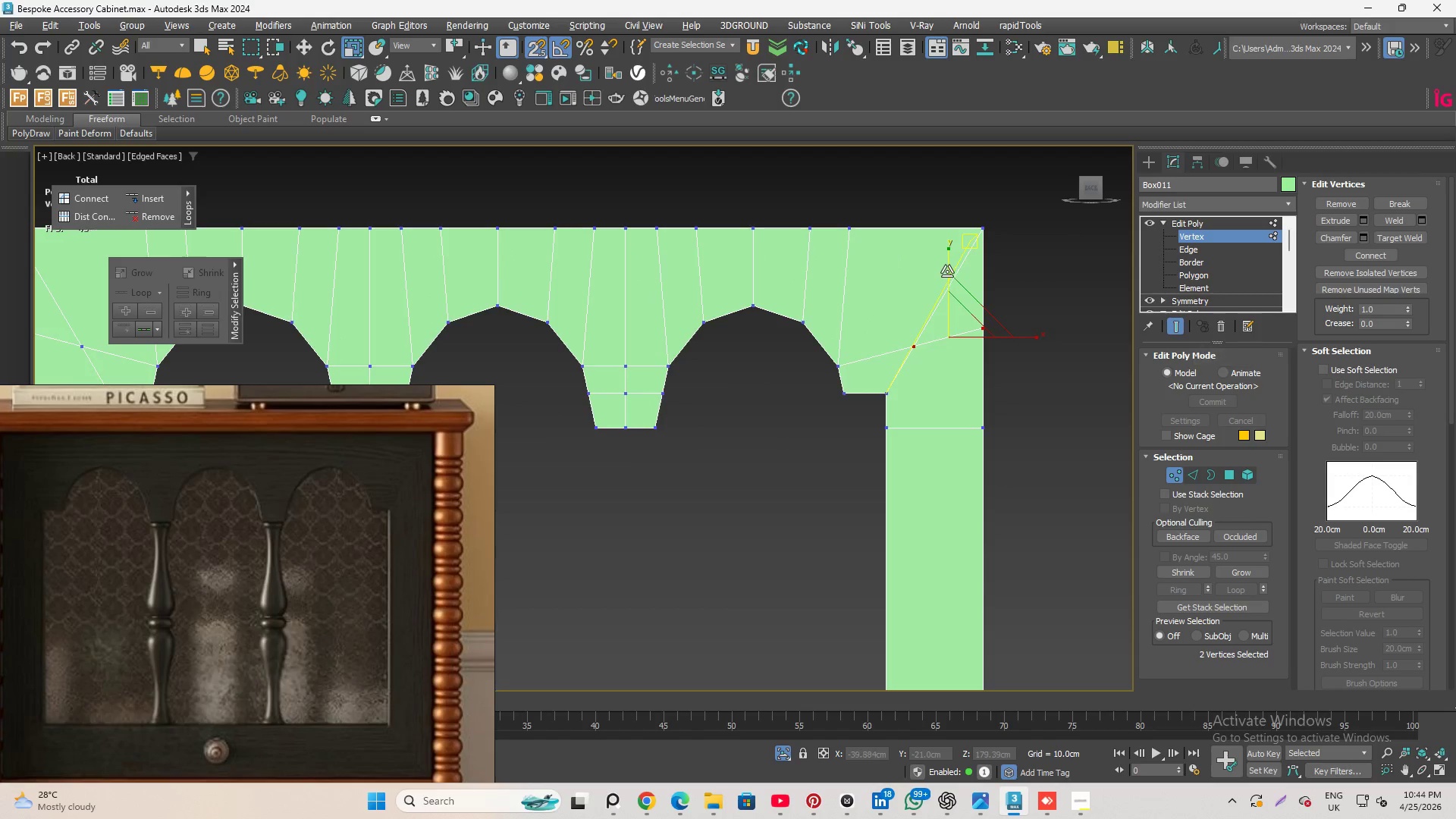 
left_click_drag(start_coordinate=[948, 265], to_coordinate=[970, 359])
 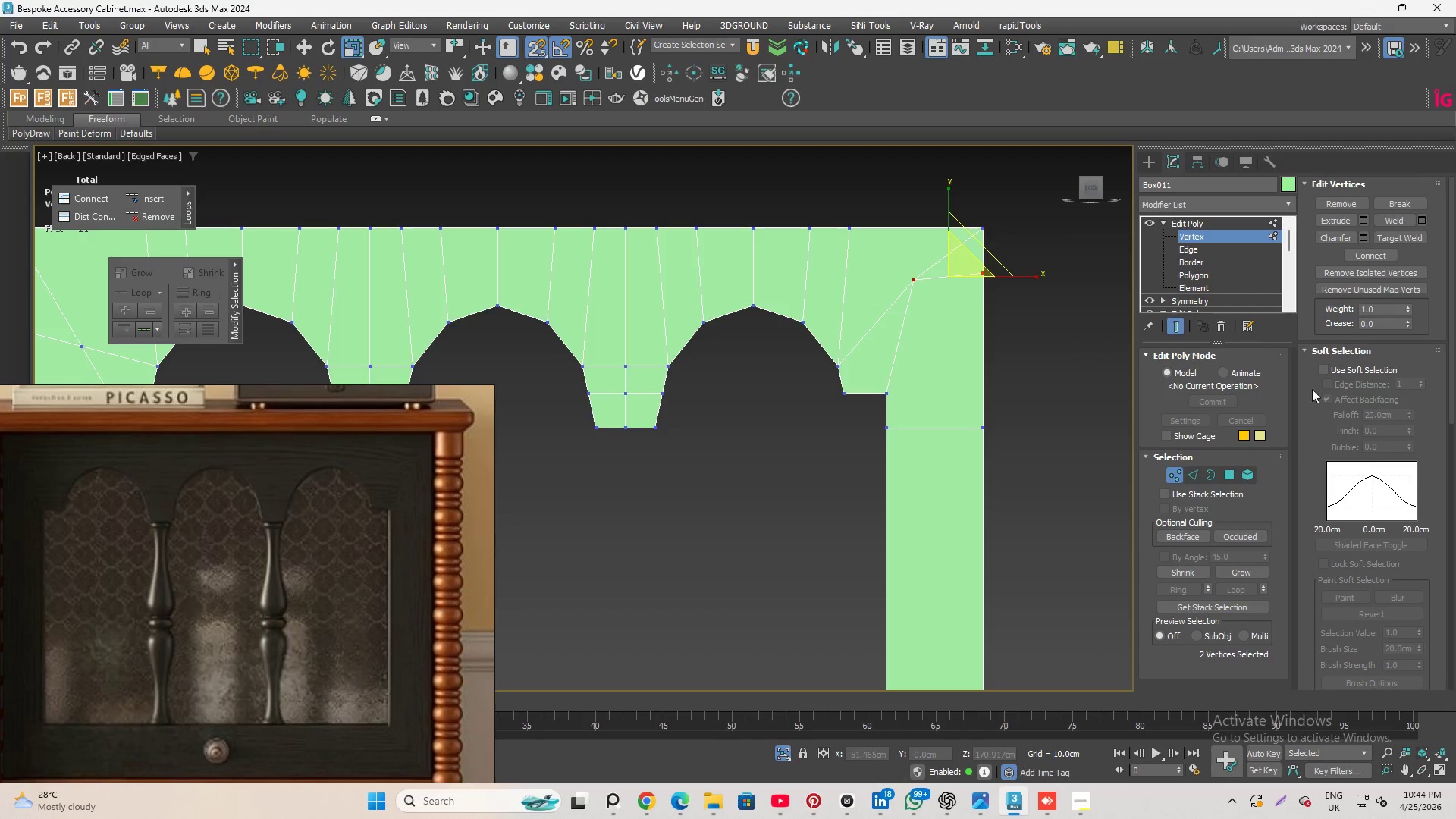 
scroll: coordinate [1409, 510], scroll_direction: down, amount: 6.0
 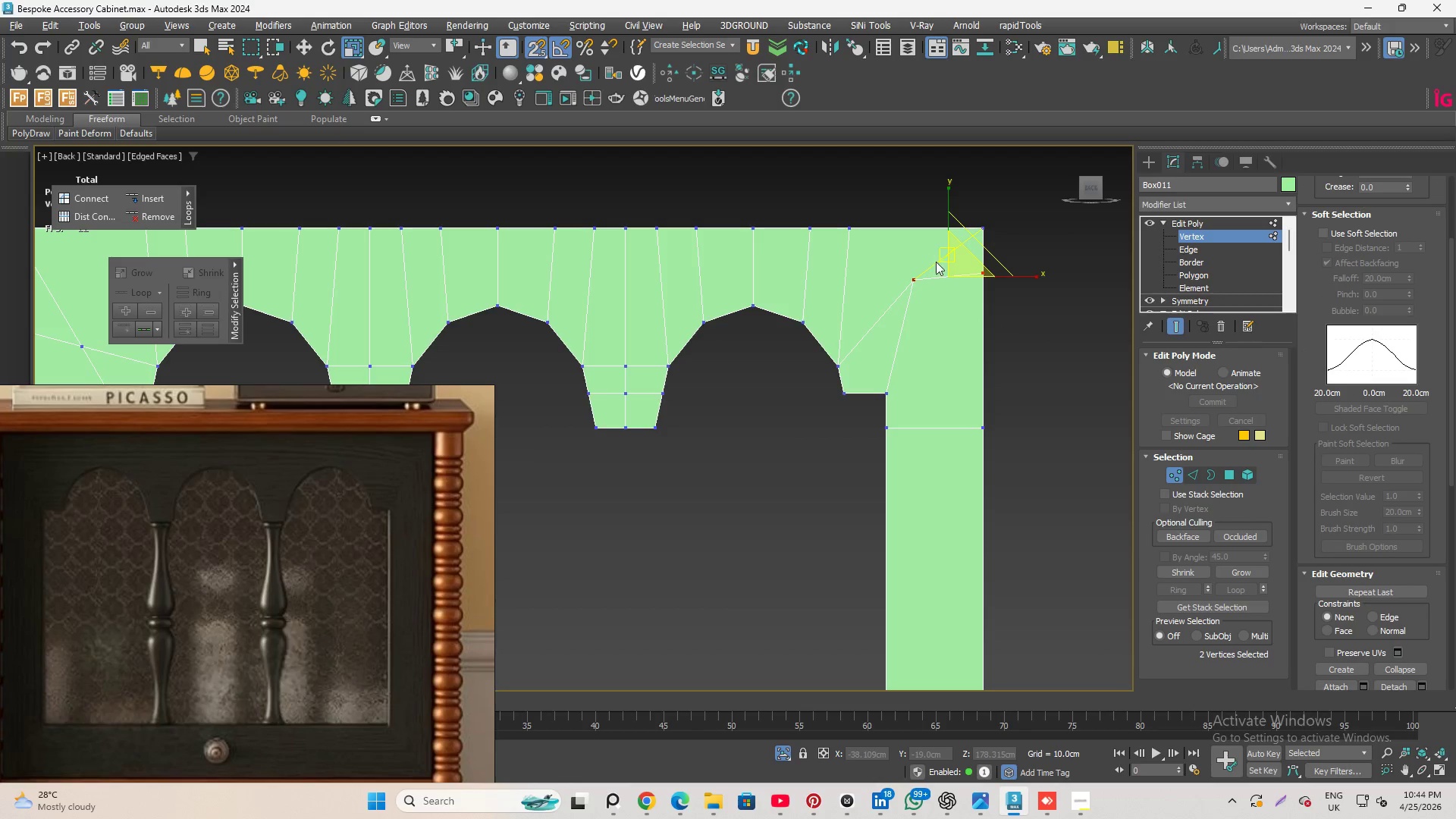 
key(W)
 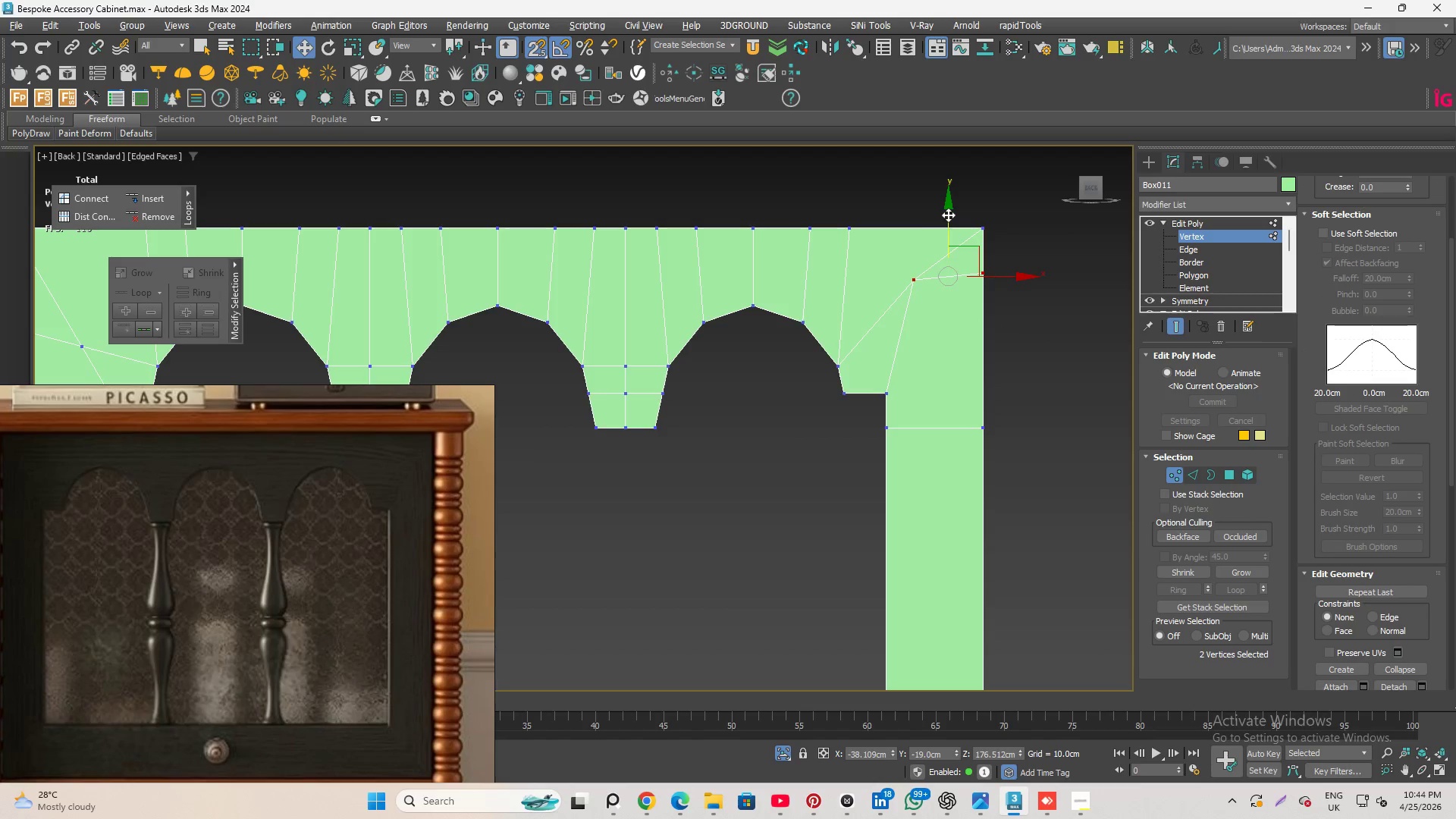 
left_click_drag(start_coordinate=[948, 215], to_coordinate=[830, 361])
 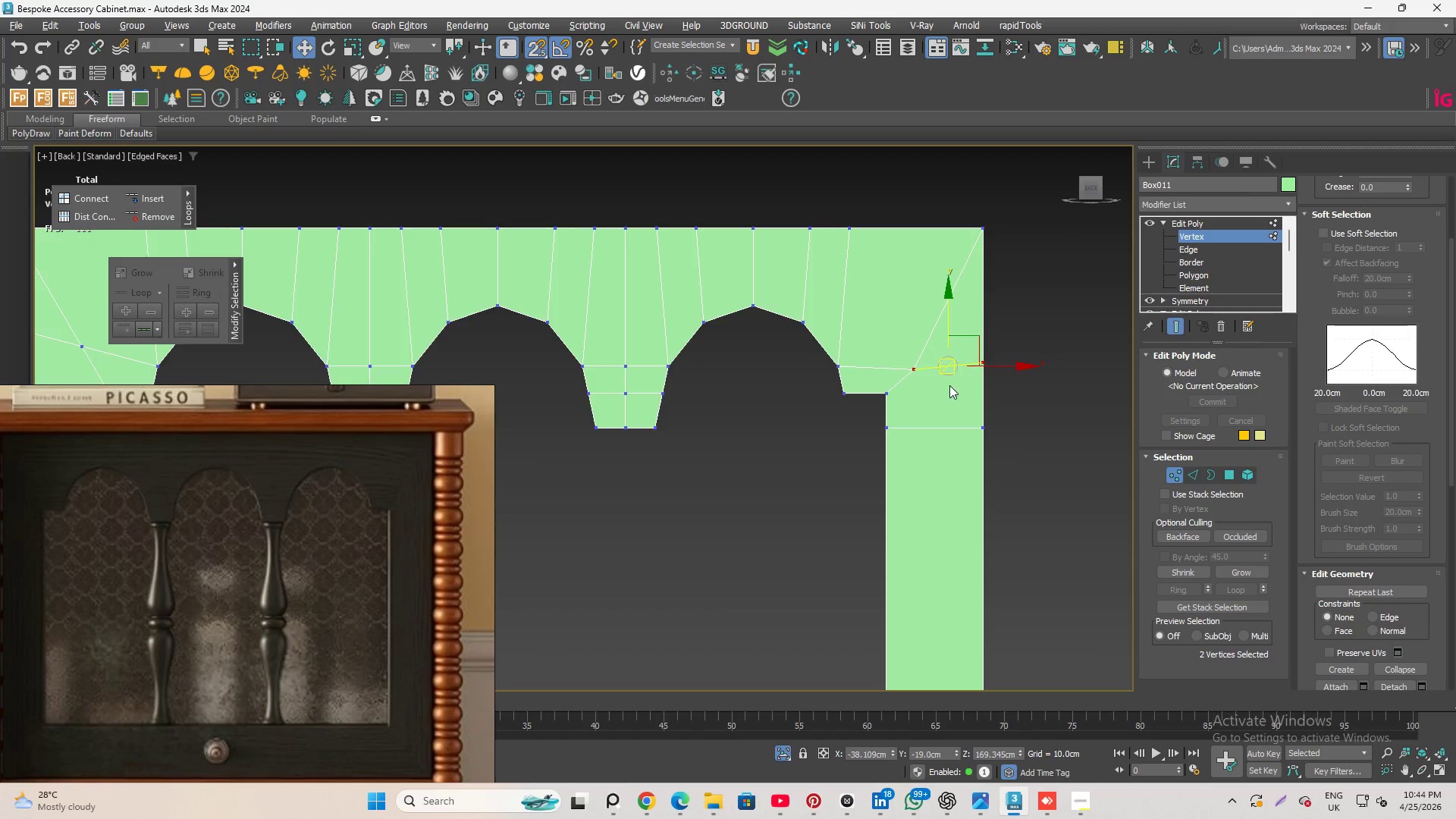 
left_click_drag(start_coordinate=[868, 319], to_coordinate=[903, 372])
 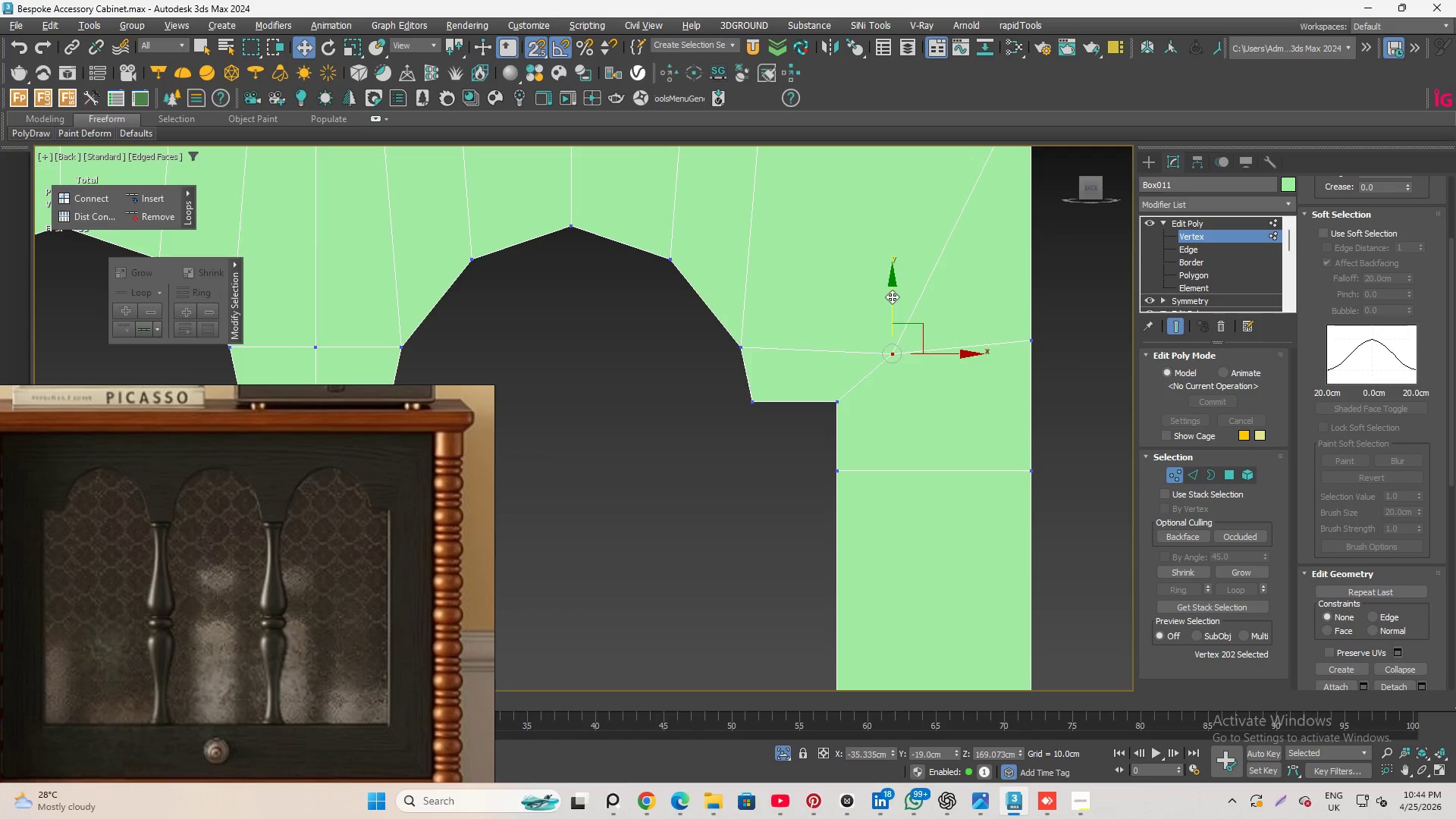 
scroll: coordinate [928, 382], scroll_direction: up, amount: 2.0
 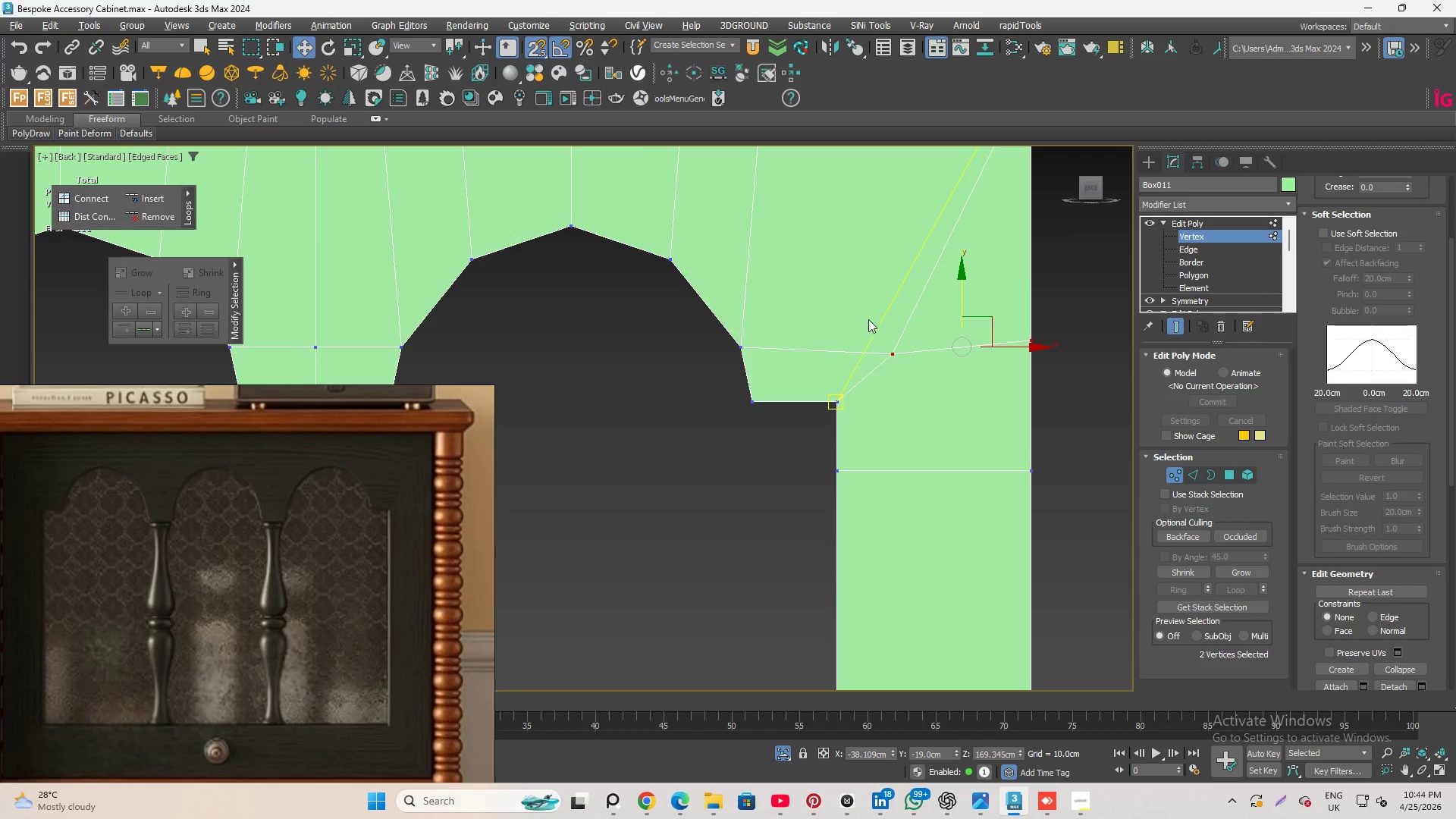 
left_click_drag(start_coordinate=[892, 297], to_coordinate=[1041, 322])
 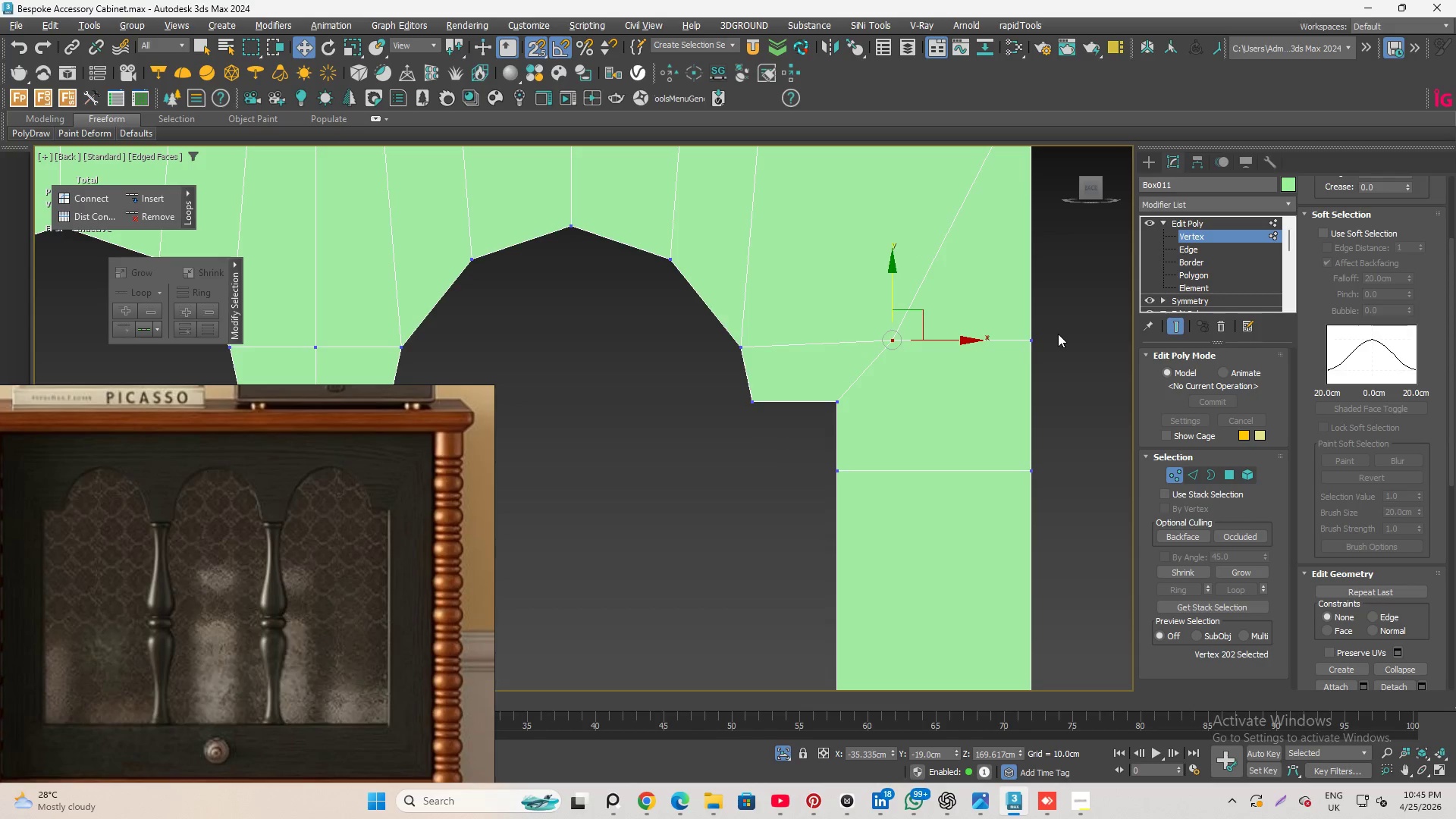 
scroll: coordinate [1073, 331], scroll_direction: down, amount: 3.0
 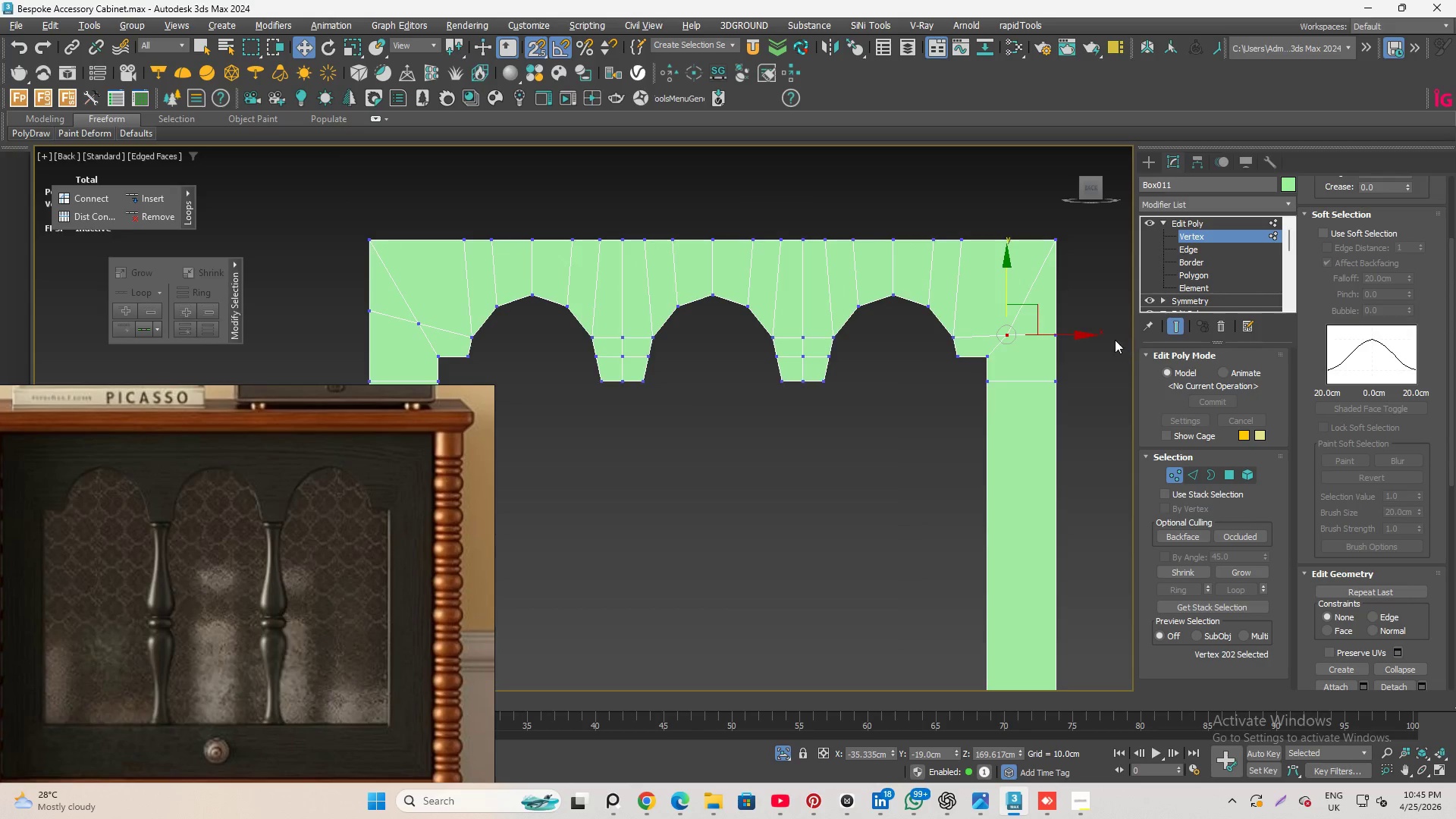 
scroll: coordinate [1109, 340], scroll_direction: up, amount: 2.0
 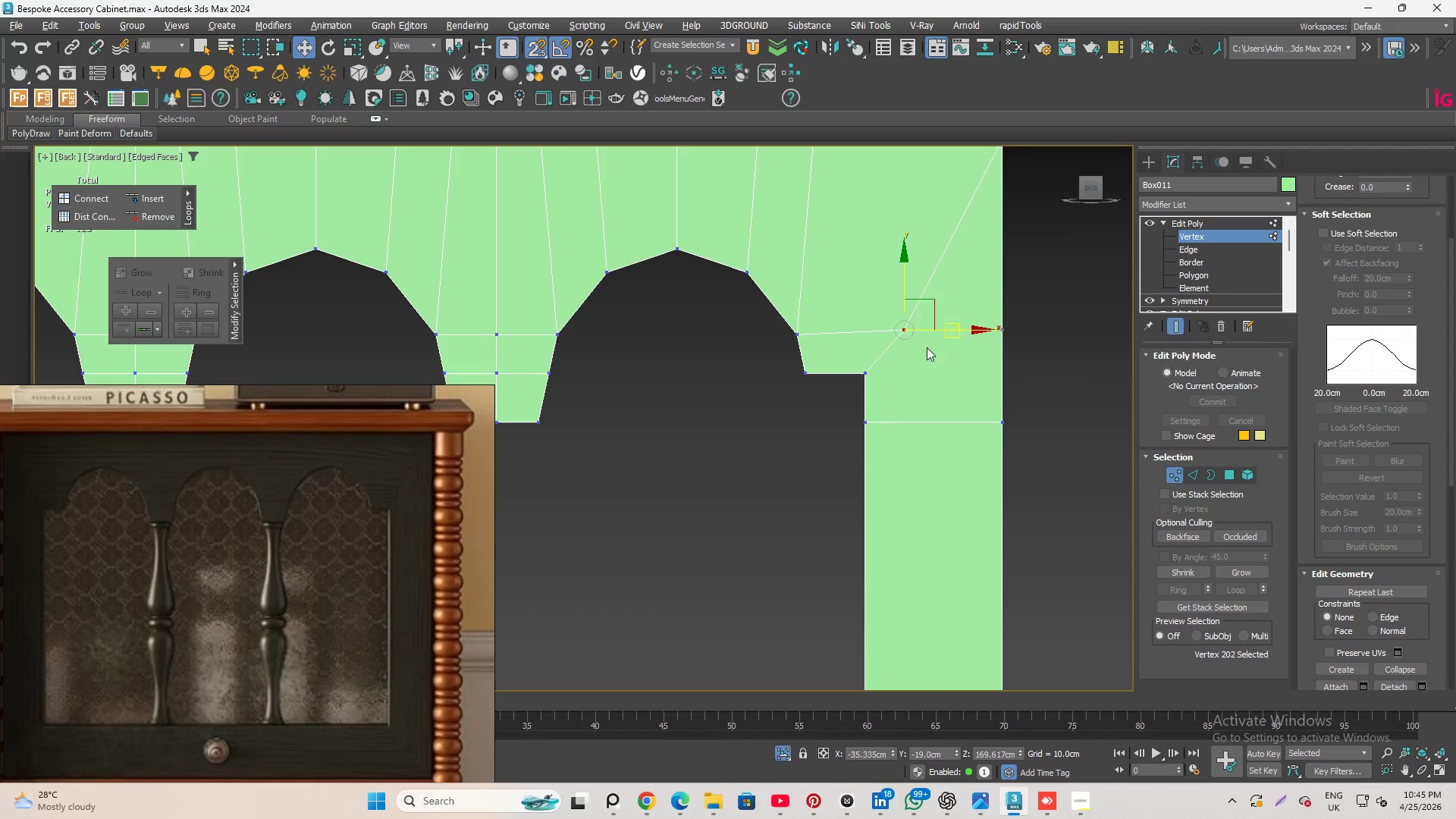 
left_click([908, 330])
 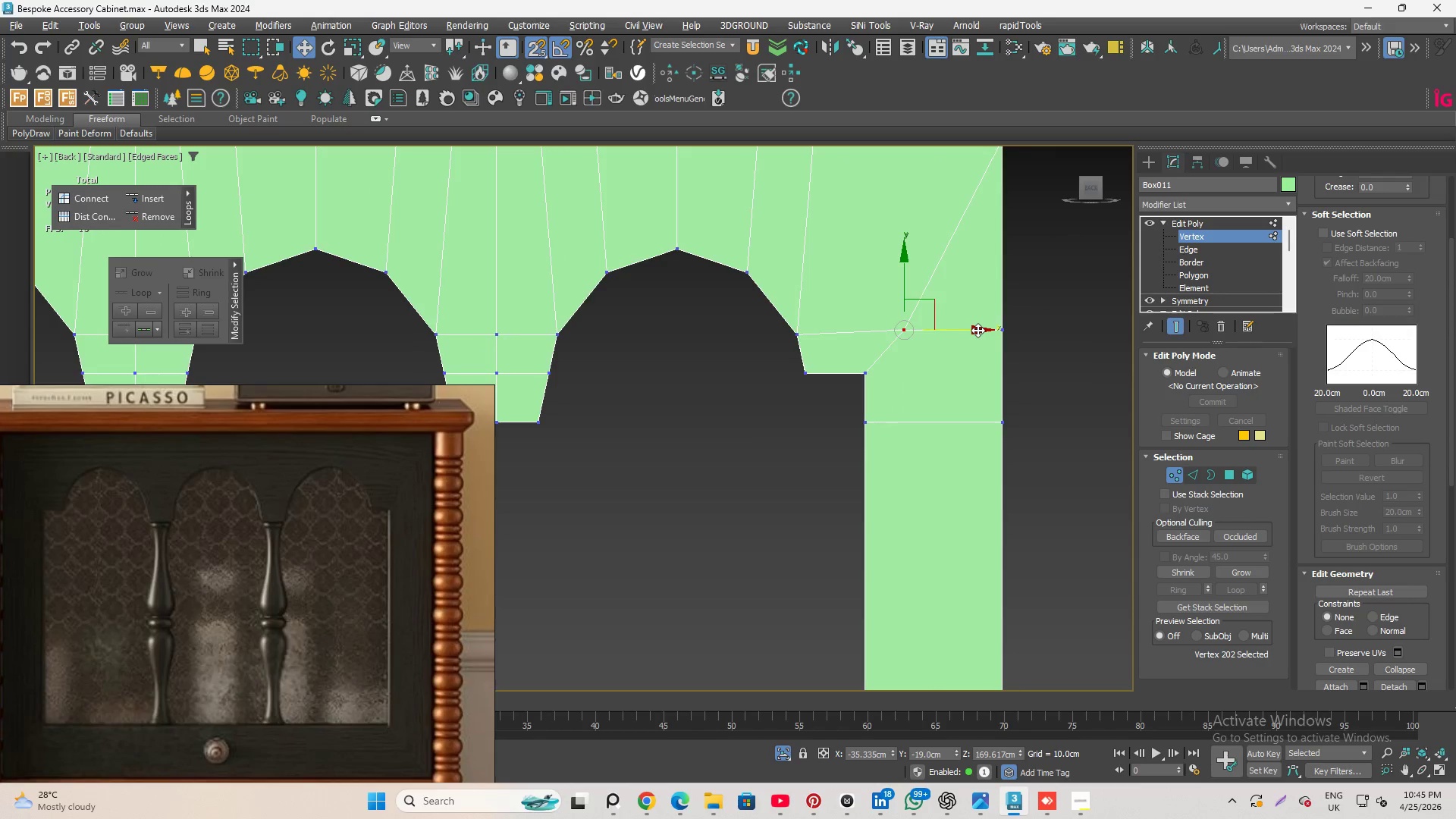 
left_click_drag(start_coordinate=[977, 330], to_coordinate=[898, 327])
 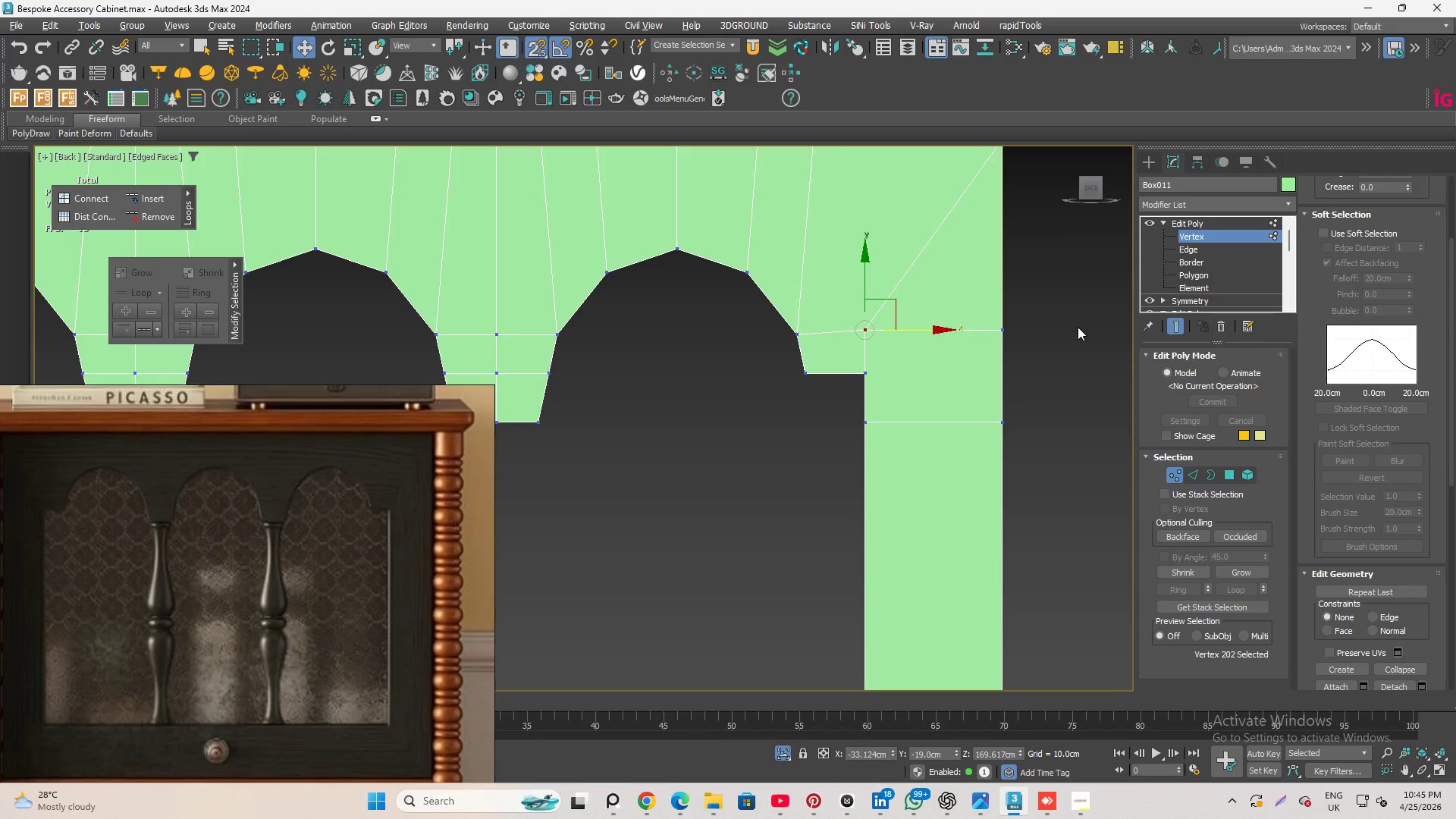 
key(Control+Z)
 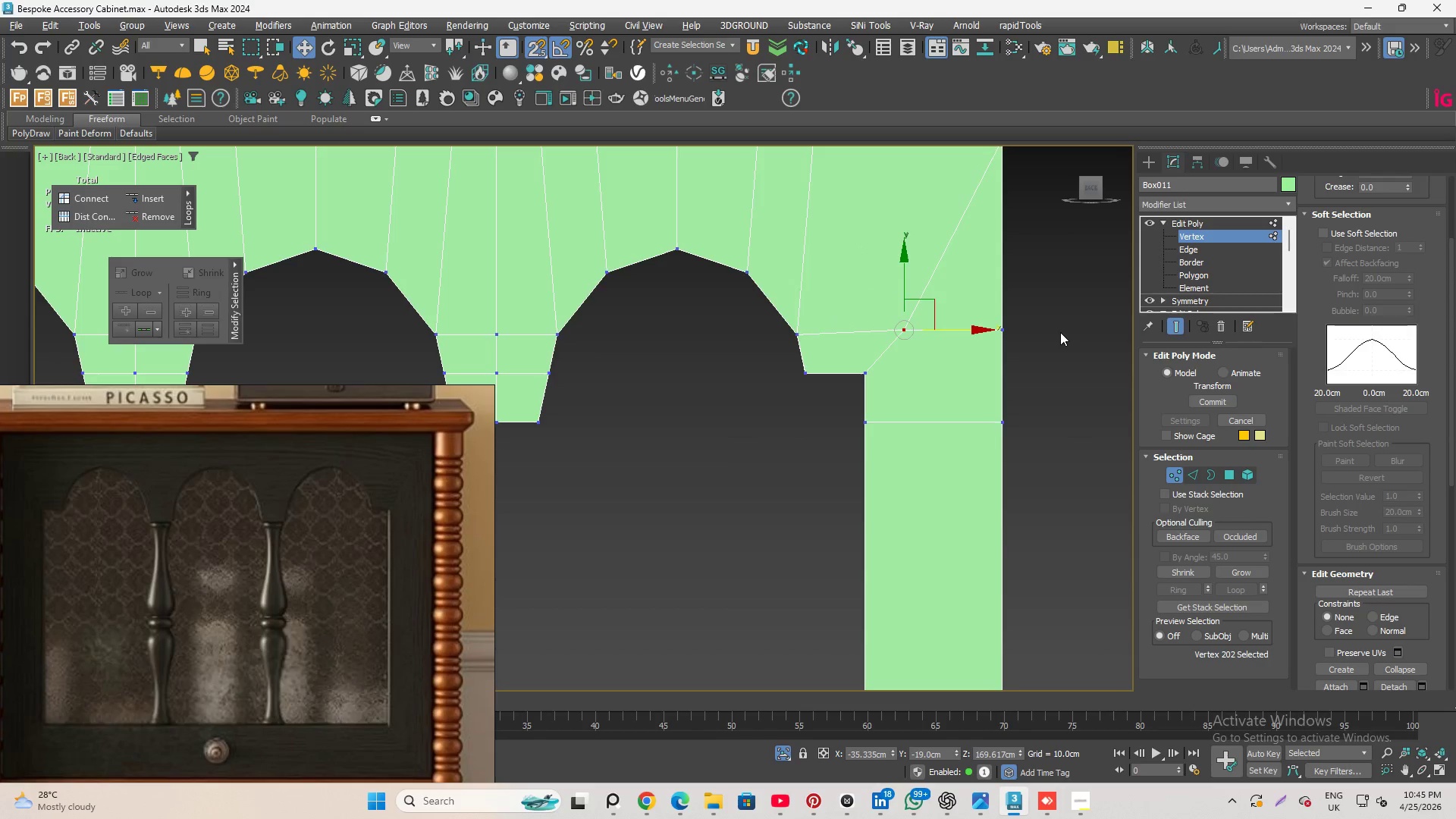 
scroll: coordinate [1054, 335], scroll_direction: down, amount: 1.0
 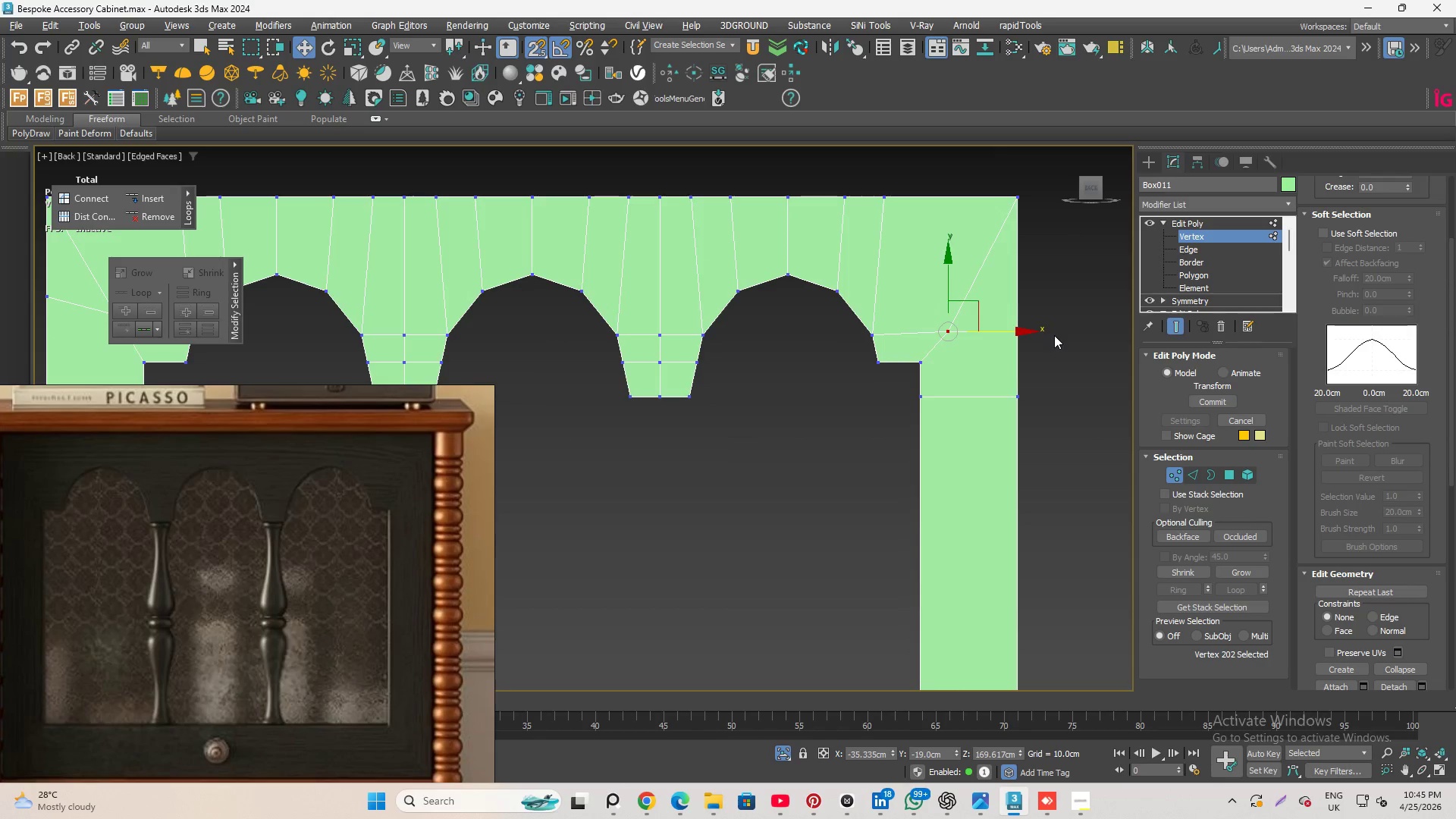 
left_click([1069, 324])
 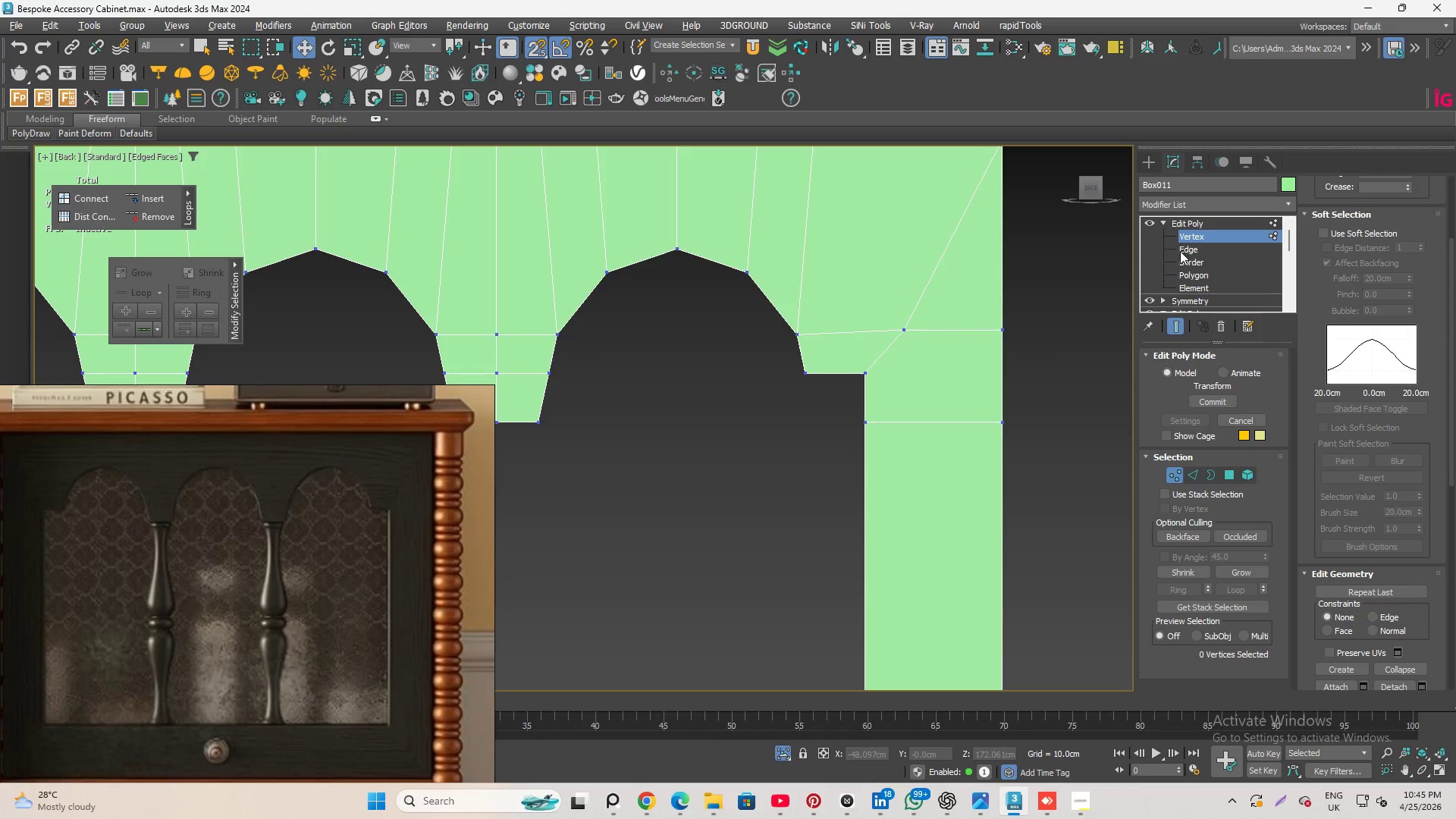 
scroll: coordinate [1054, 335], scroll_direction: up, amount: 1.0
 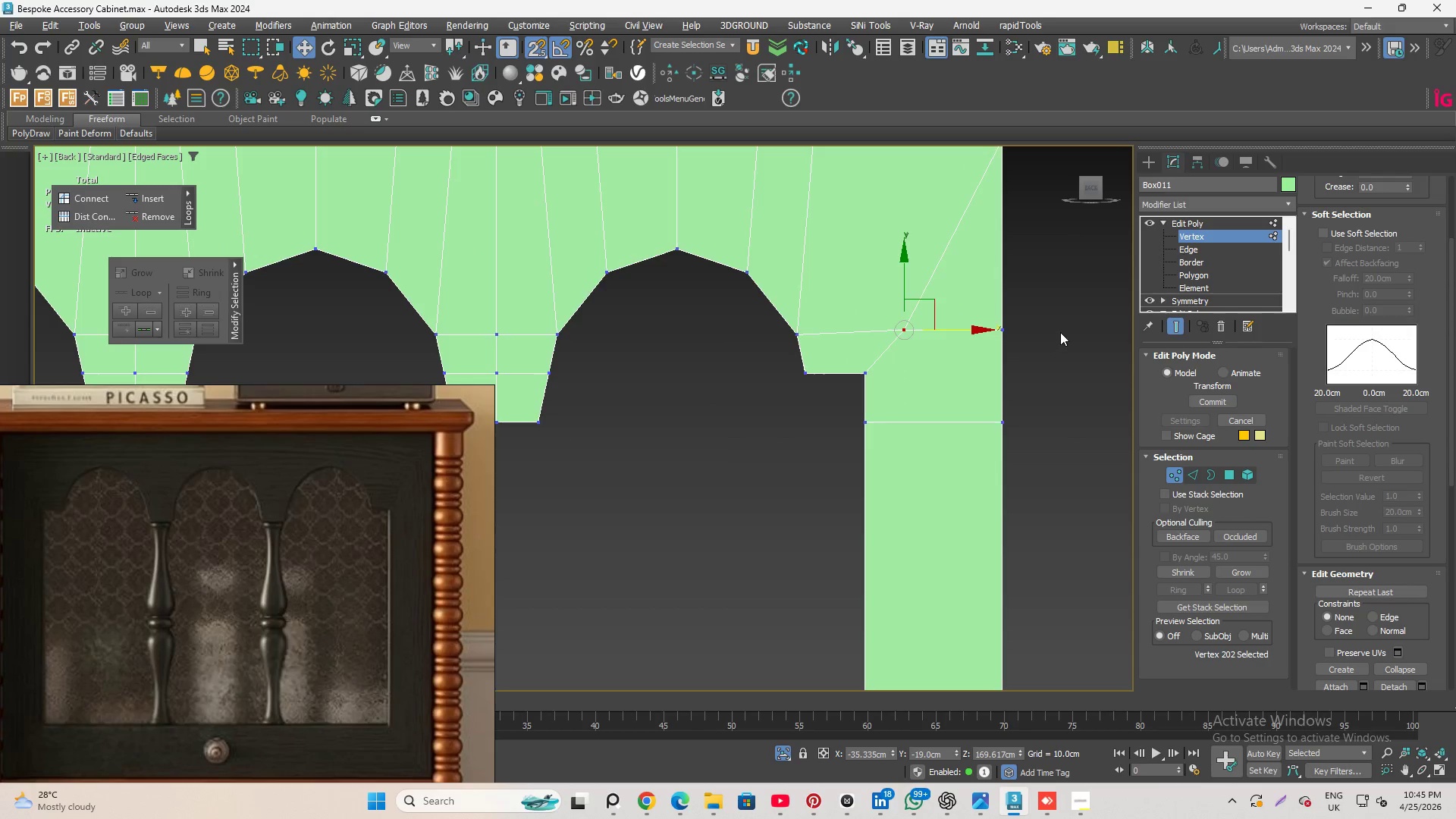 
left_click([1195, 246])
 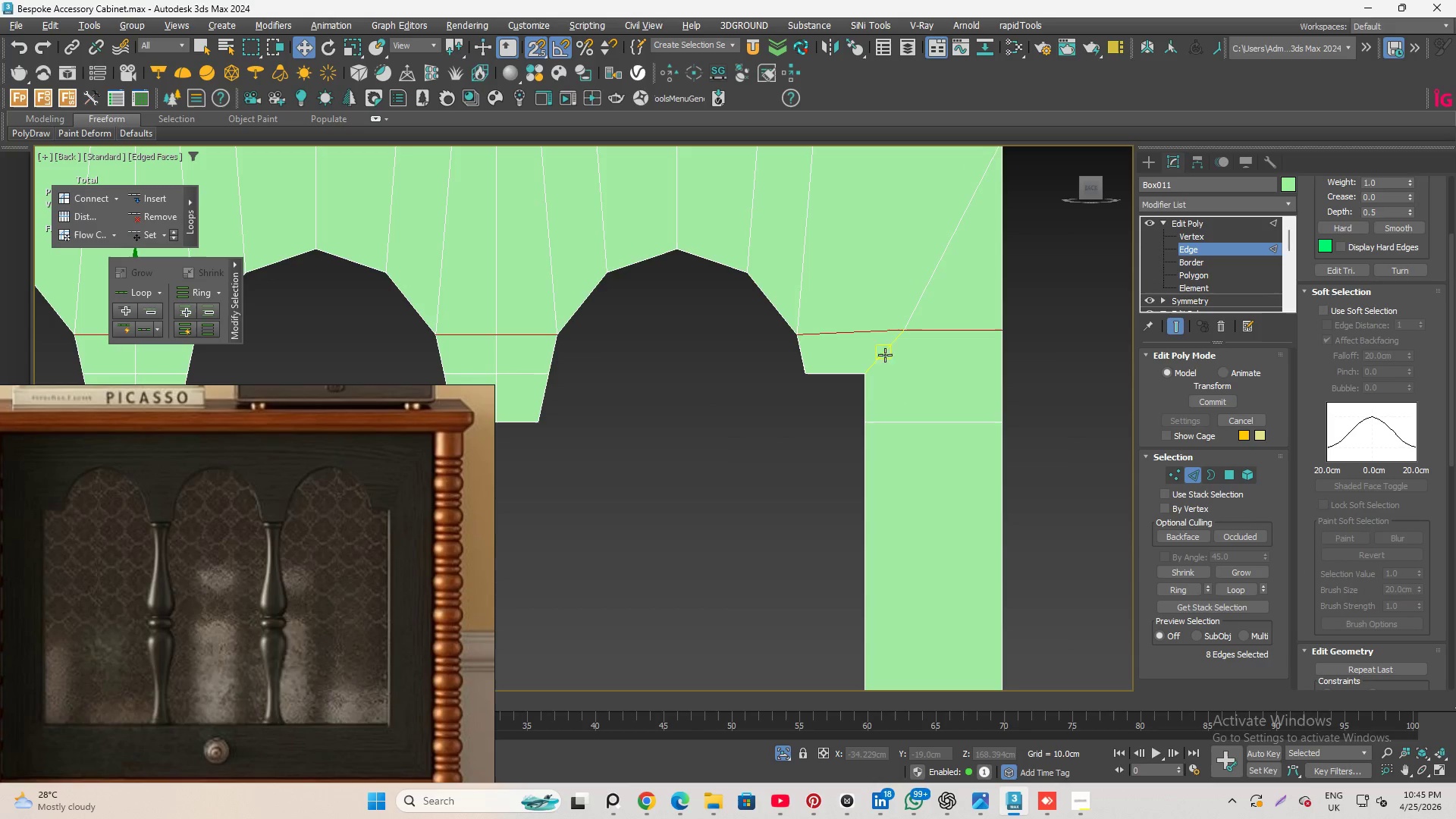 
left_click([888, 345])
 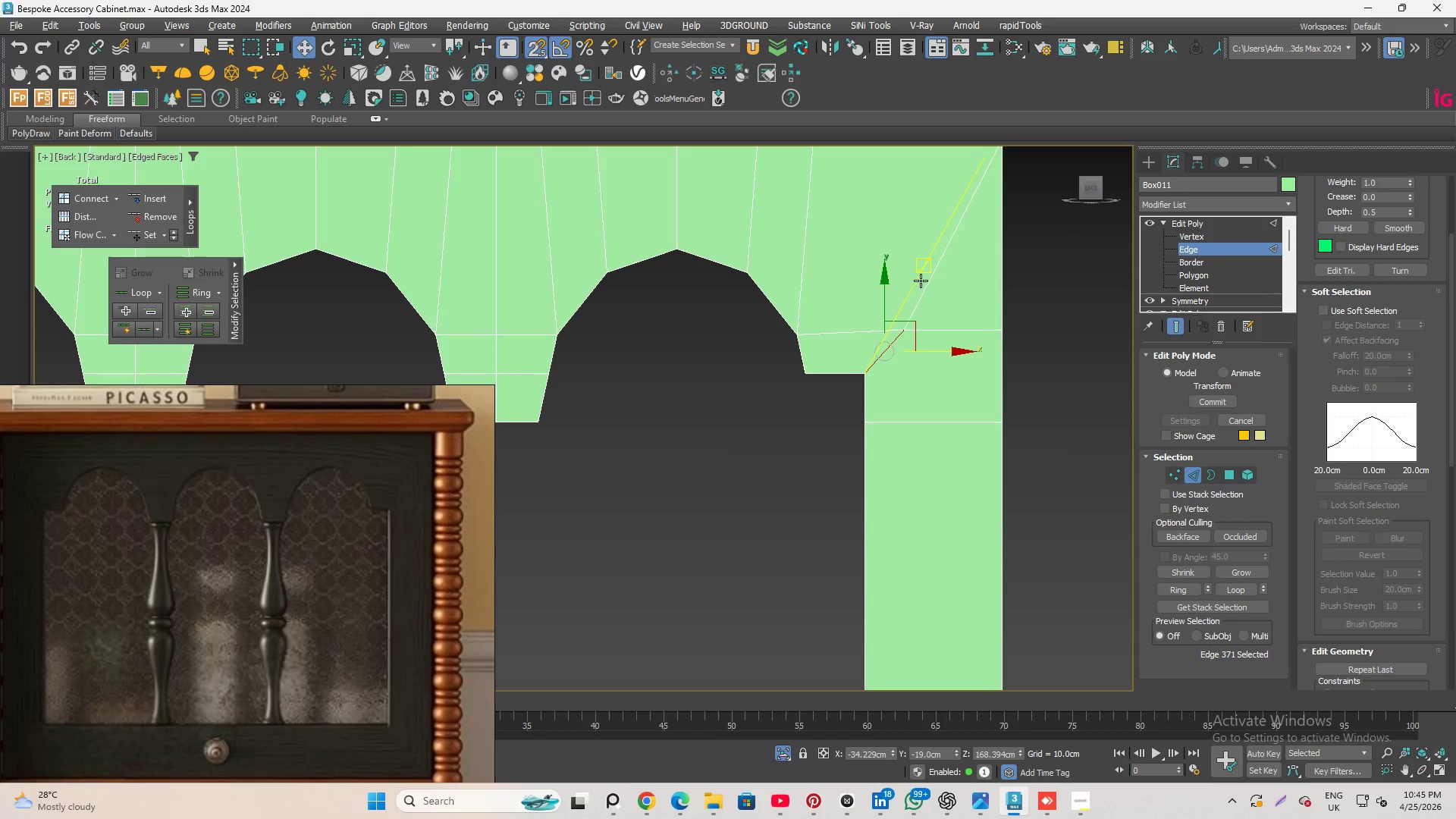 
hold_key(key=ControlLeft, duration=0.56)
left_click([923, 278])
 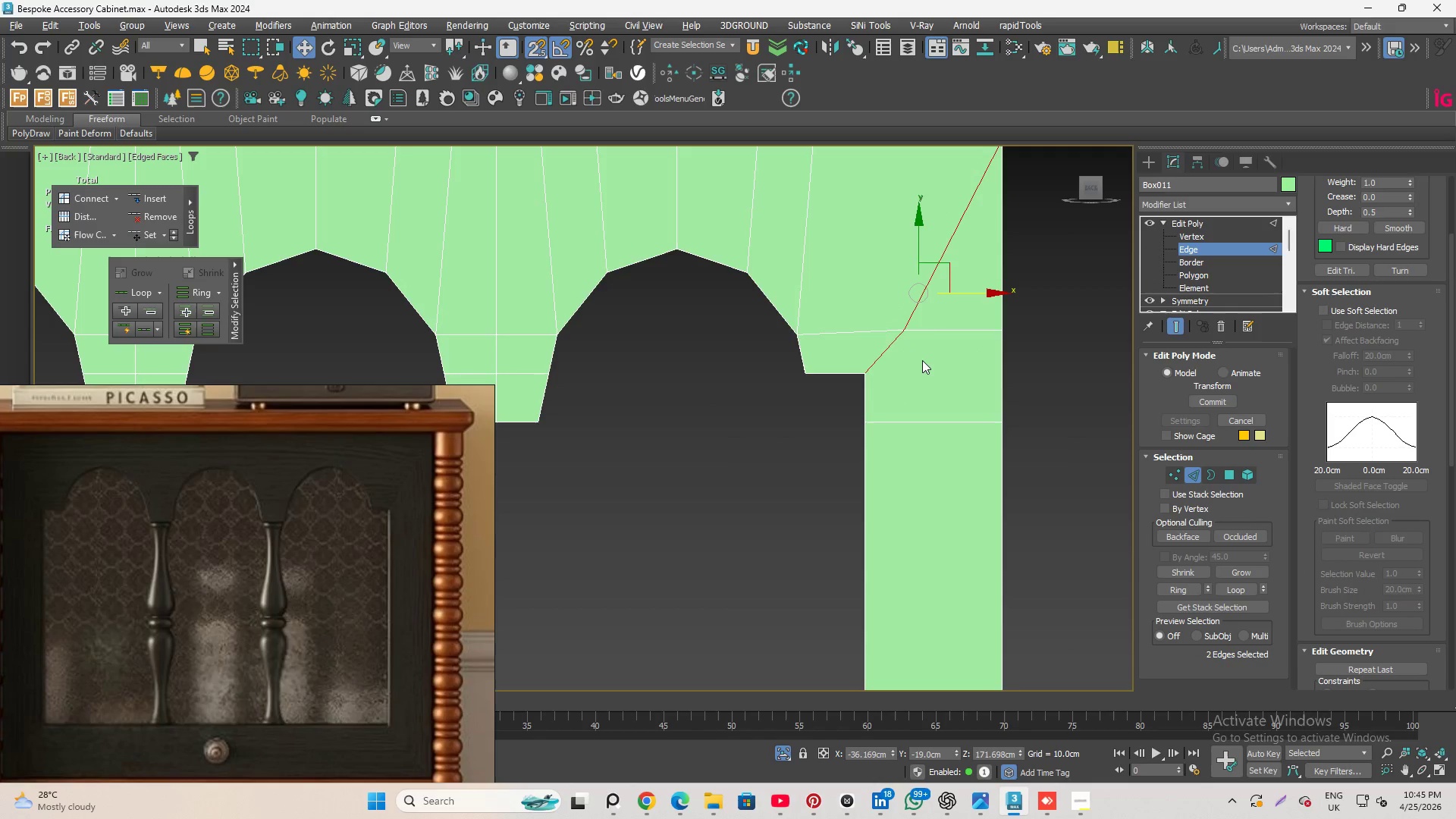 
key(Control+Backspace)
 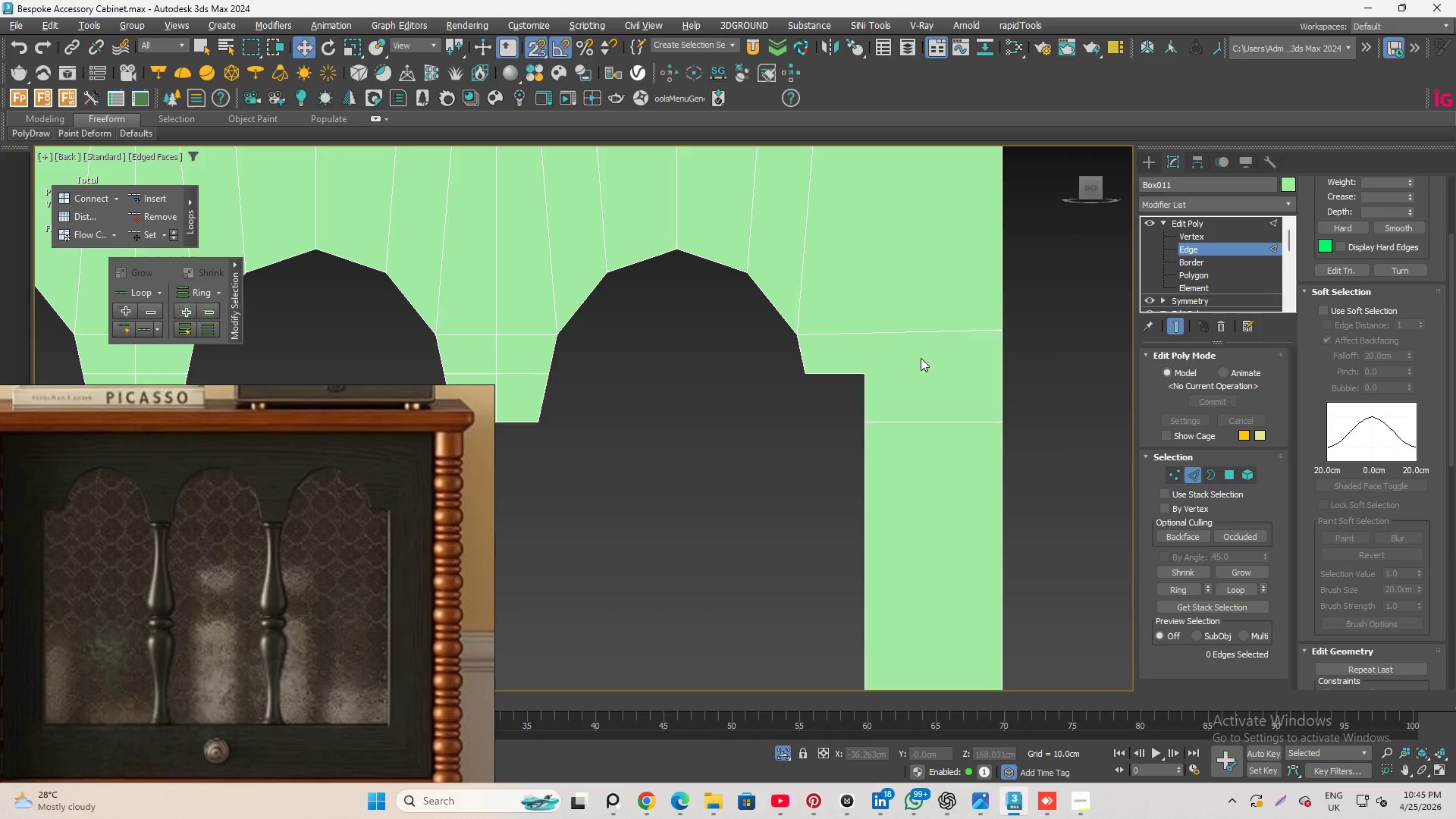 
key(F4)
 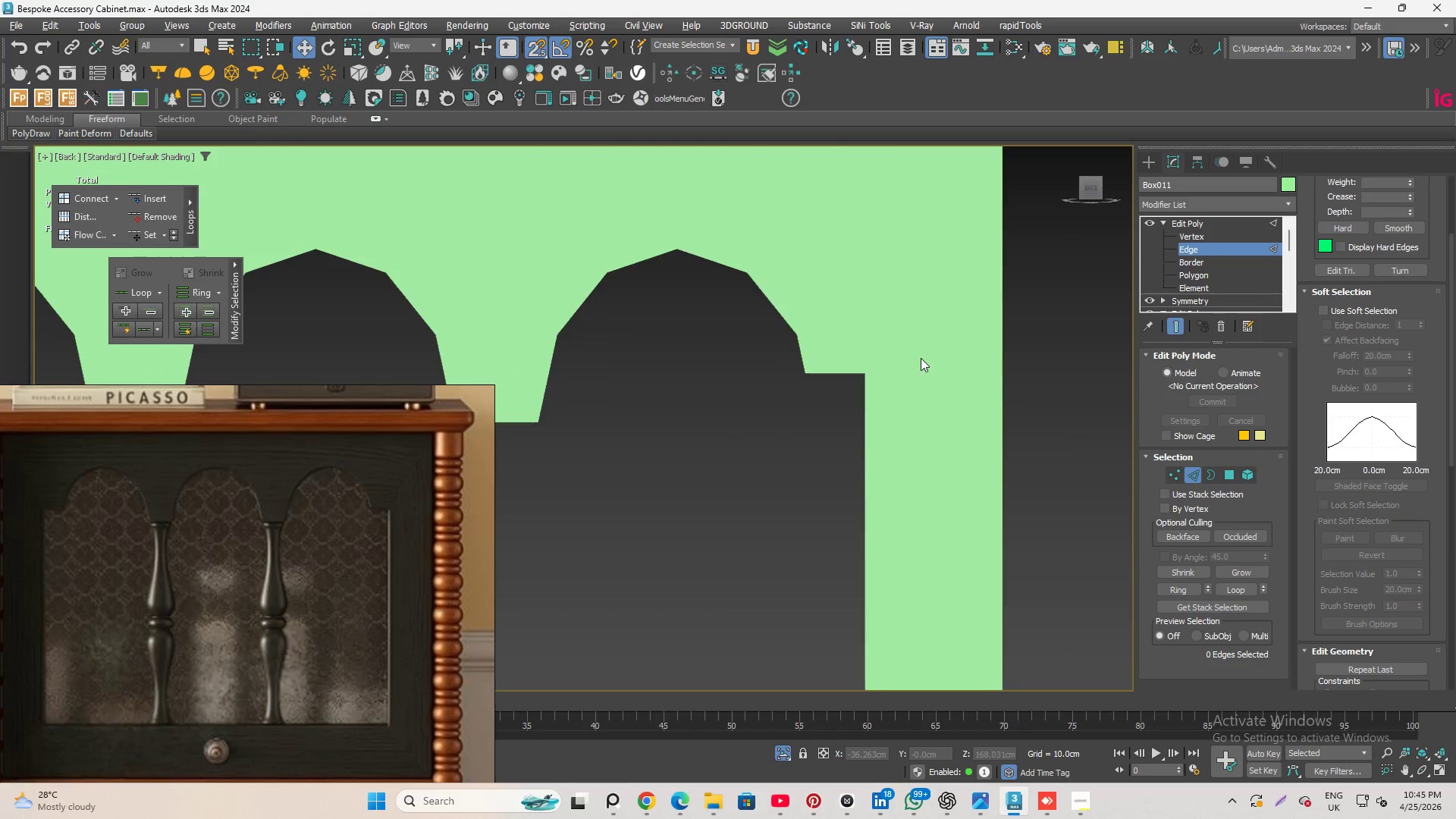 
key(F3)
 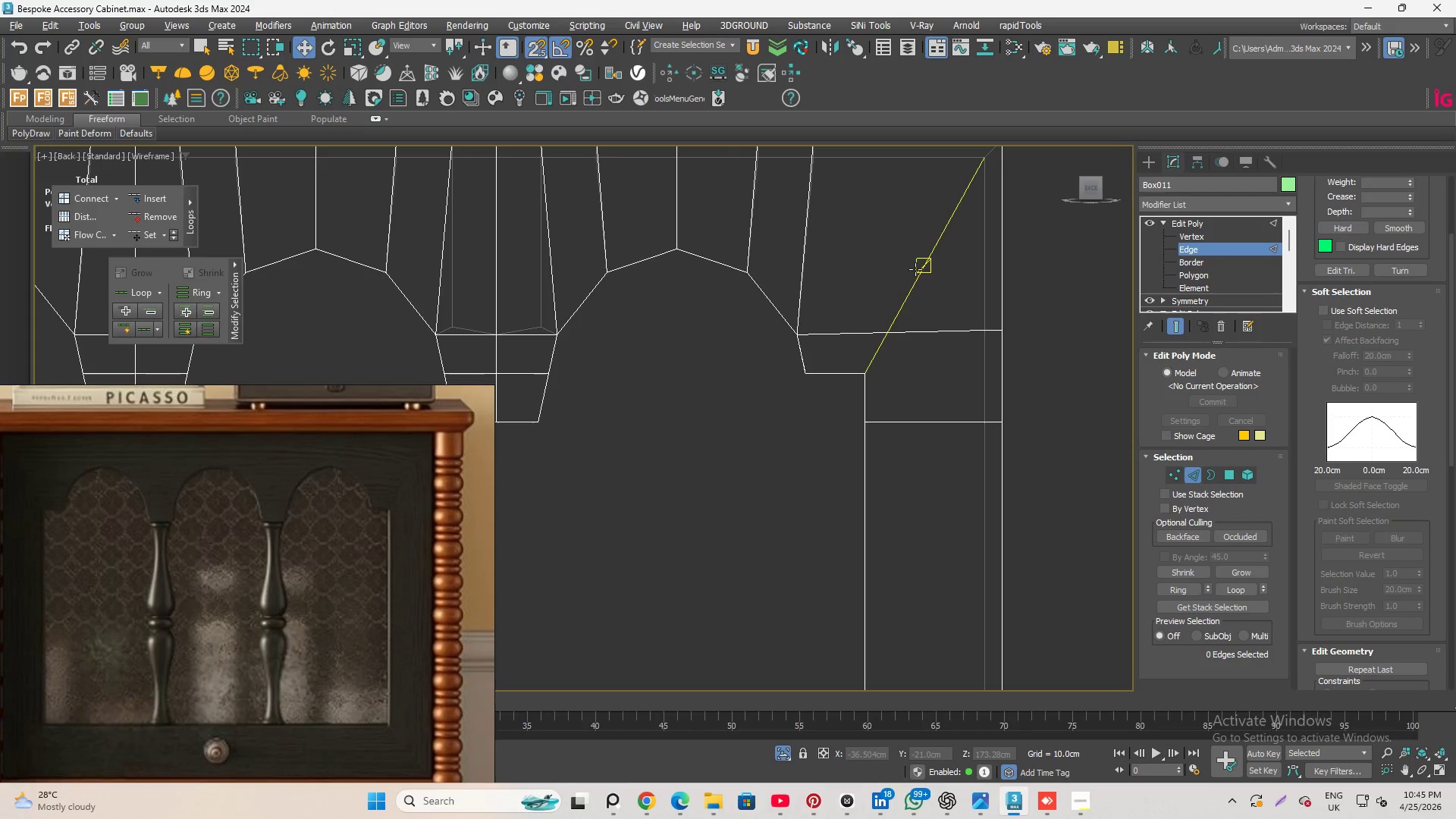 
left_click([919, 270])
 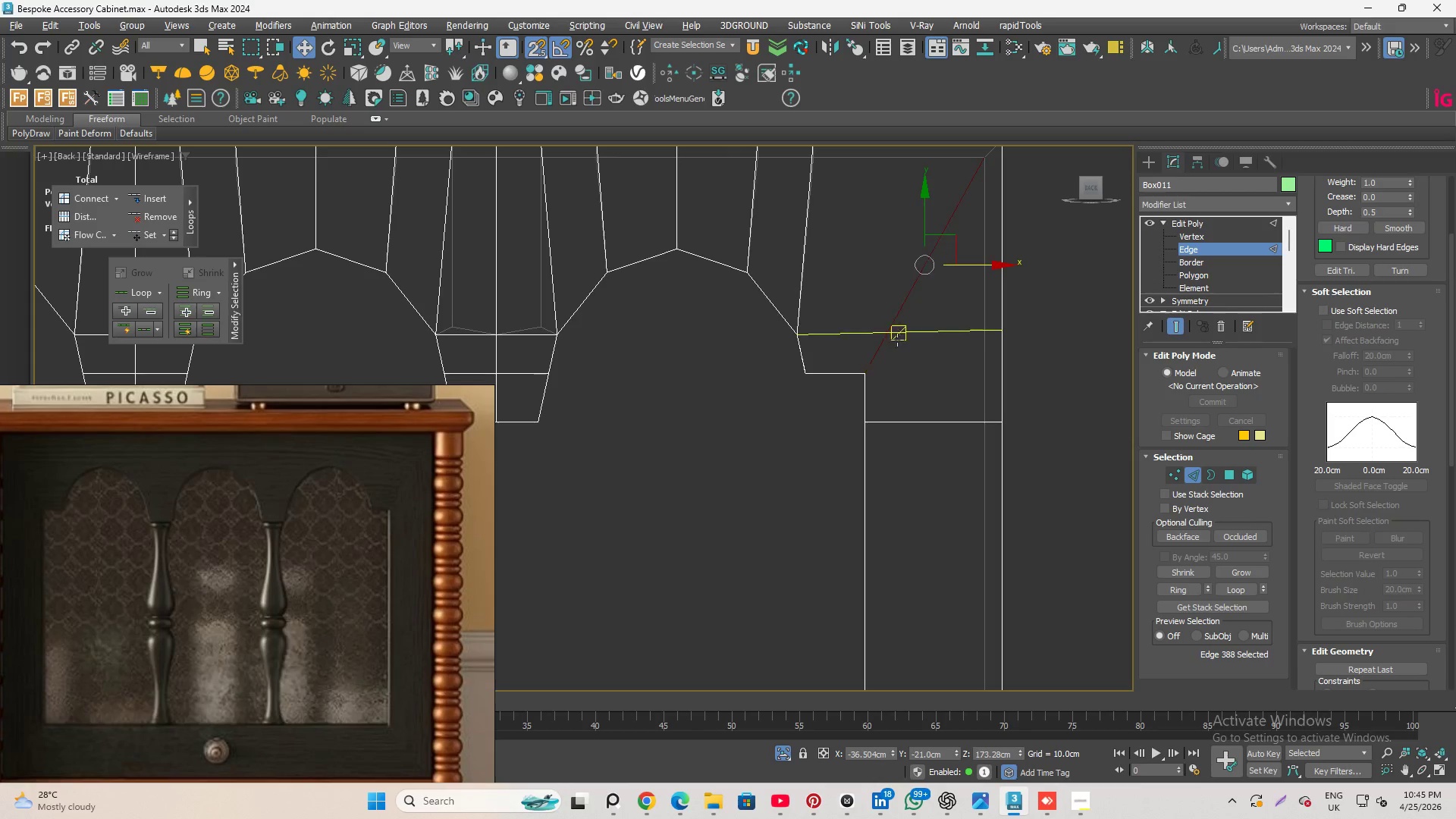 
hold_key(key=ControlLeft, duration=0.48)
 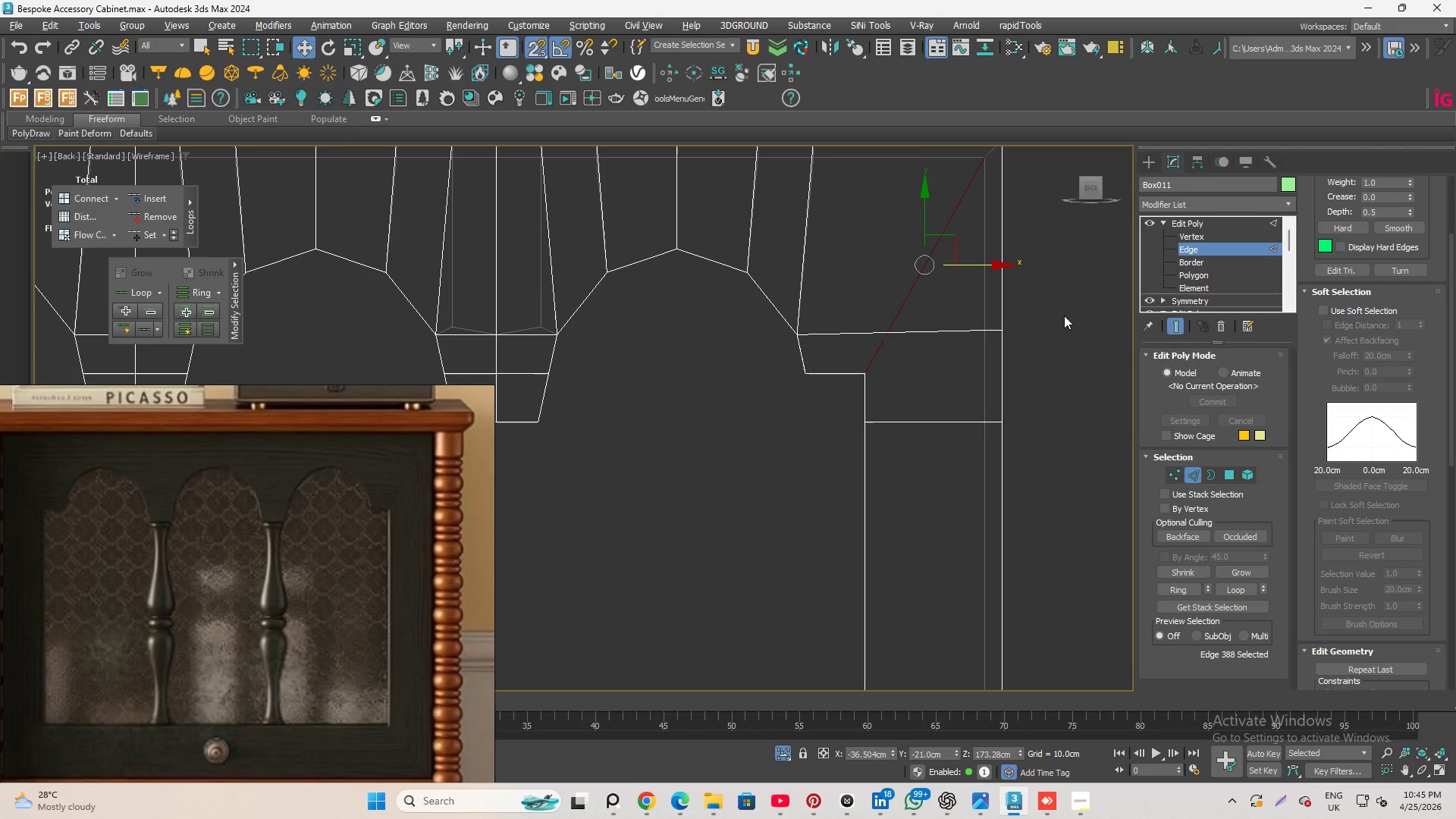 
left_click([1069, 279])
 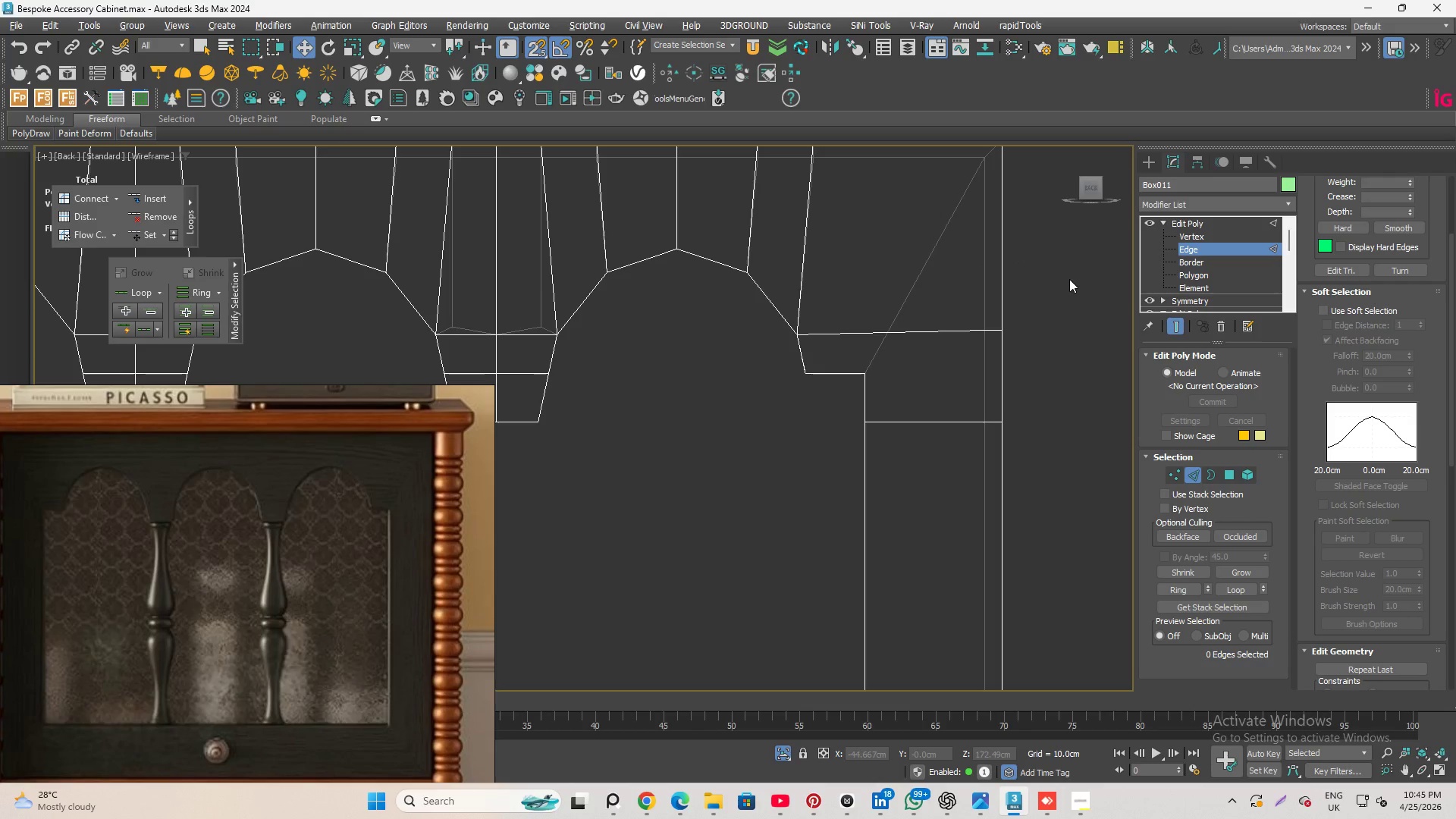 
scroll: coordinate [999, 333], scroll_direction: up, amount: 1.0
 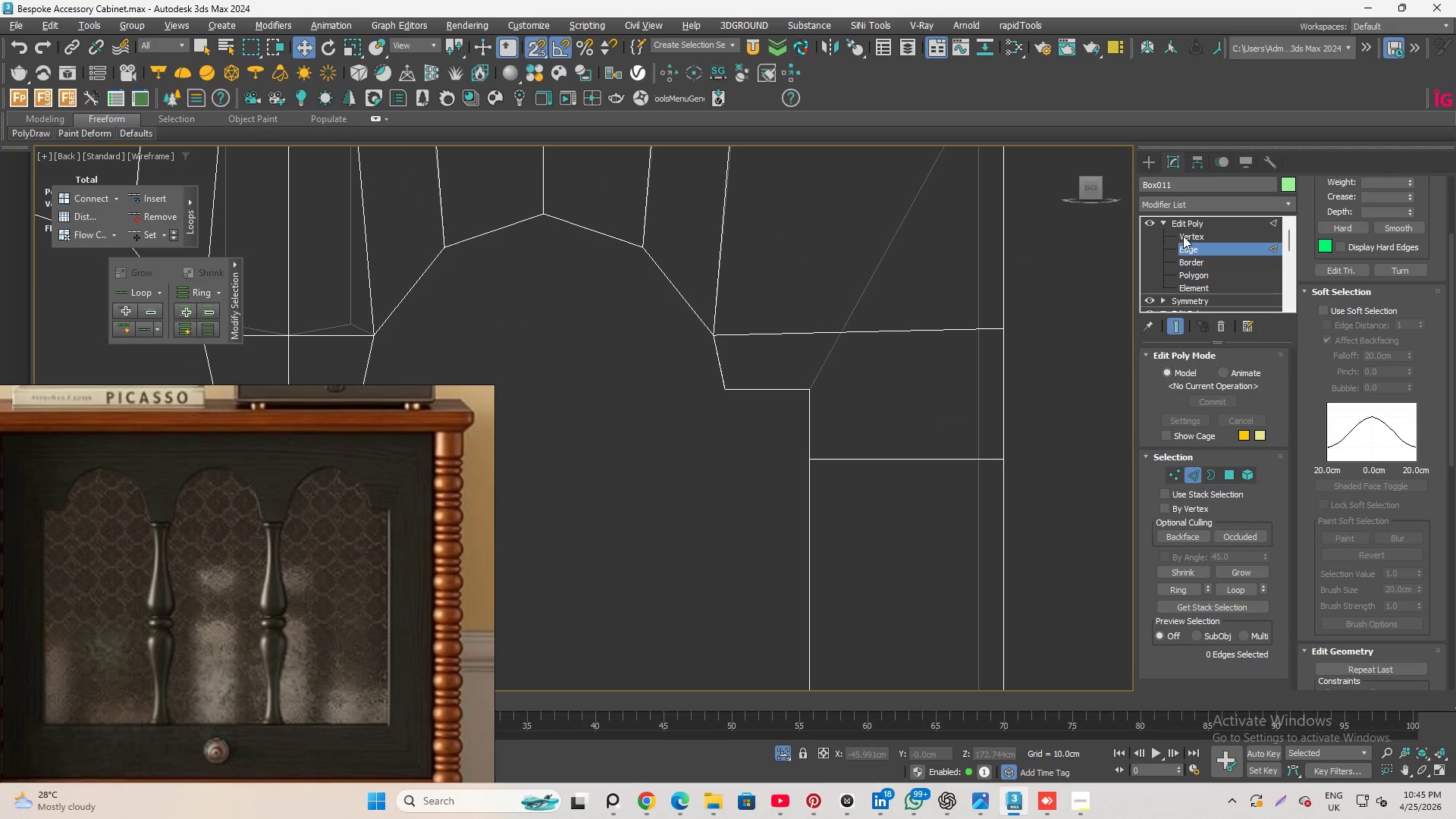 
left_click([1183, 236])
 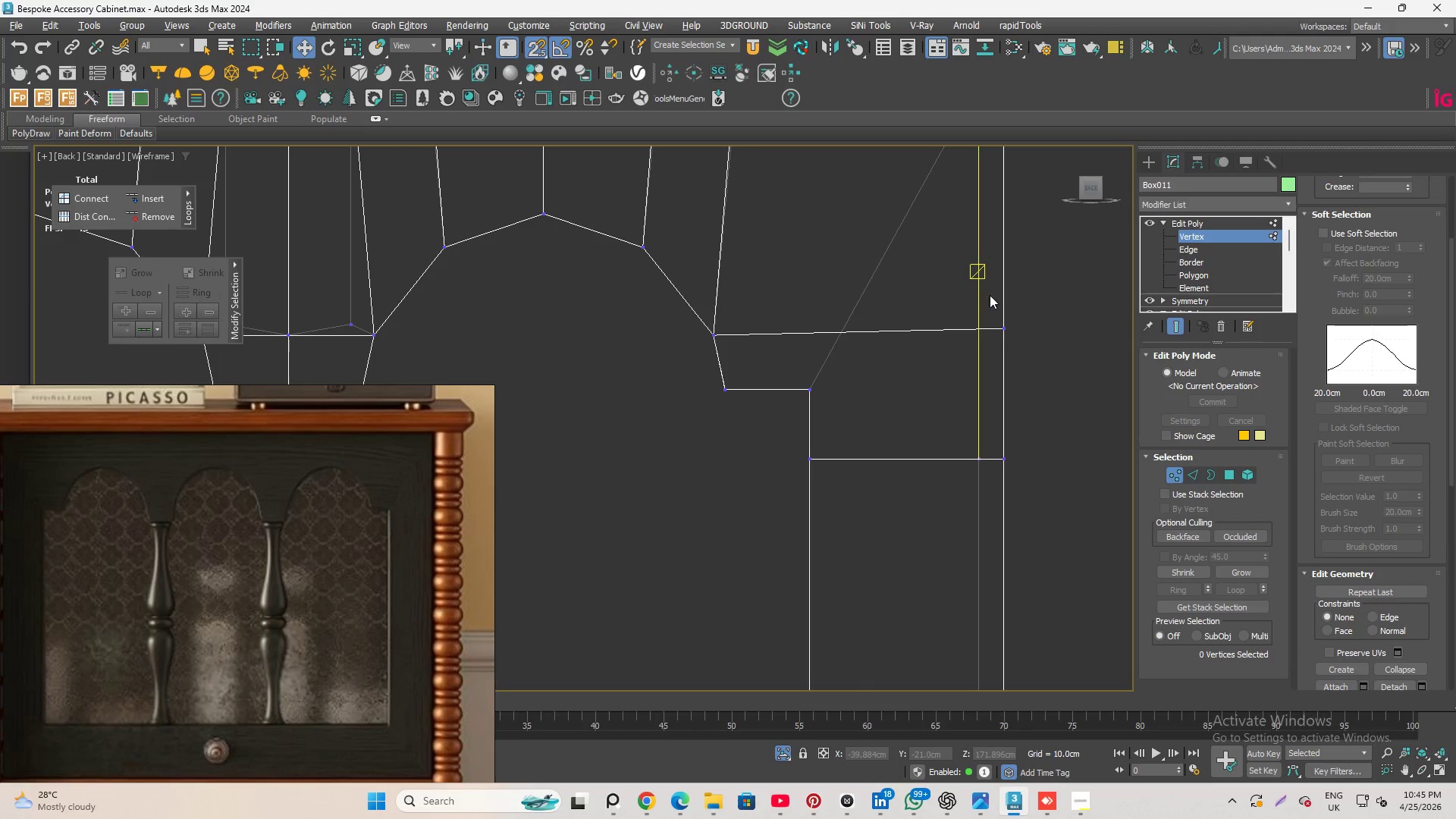 
left_click_drag(start_coordinate=[991, 297], to_coordinate=[1012, 340])
 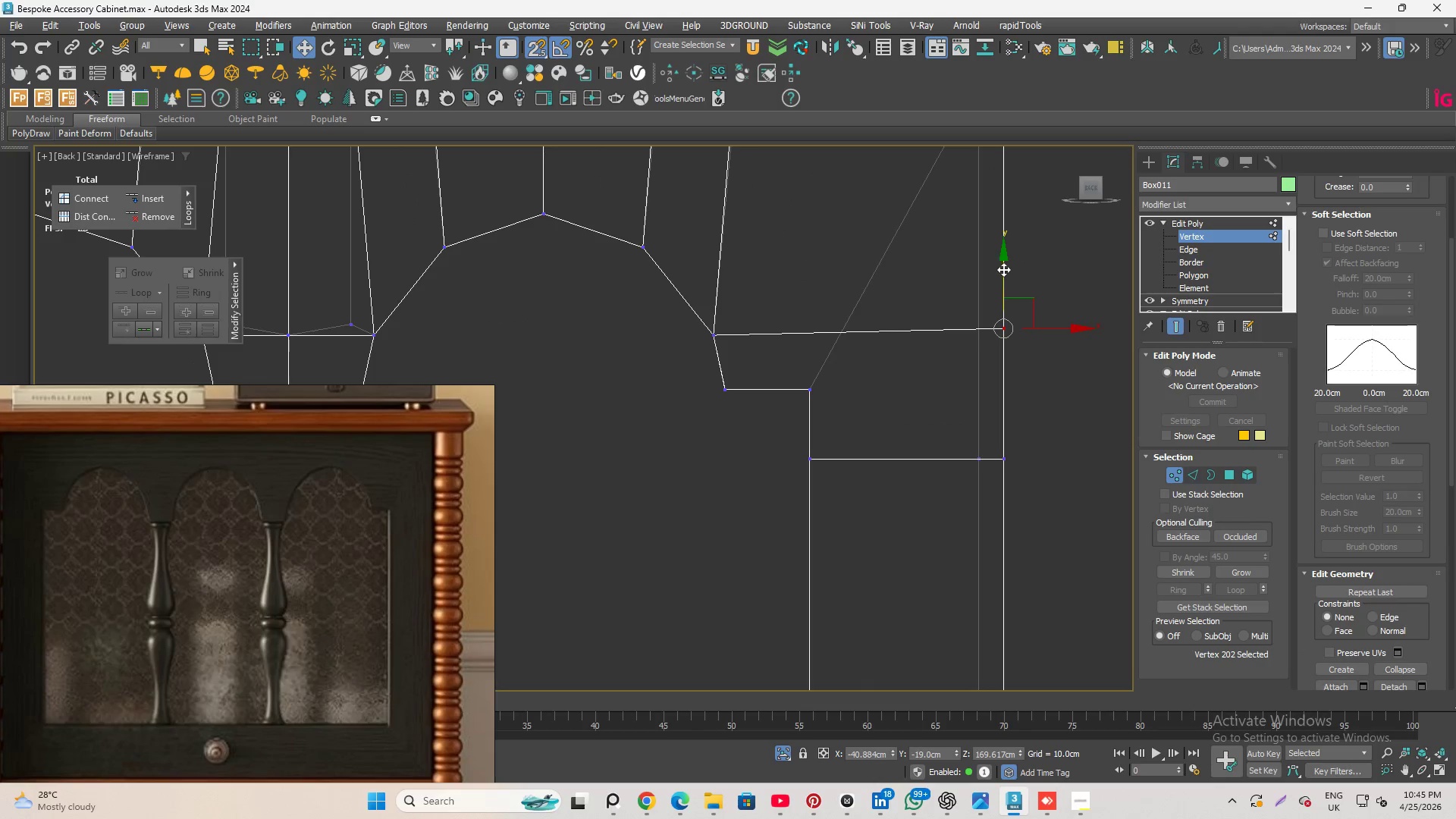 
left_click_drag(start_coordinate=[1003, 269], to_coordinate=[706, 327])
 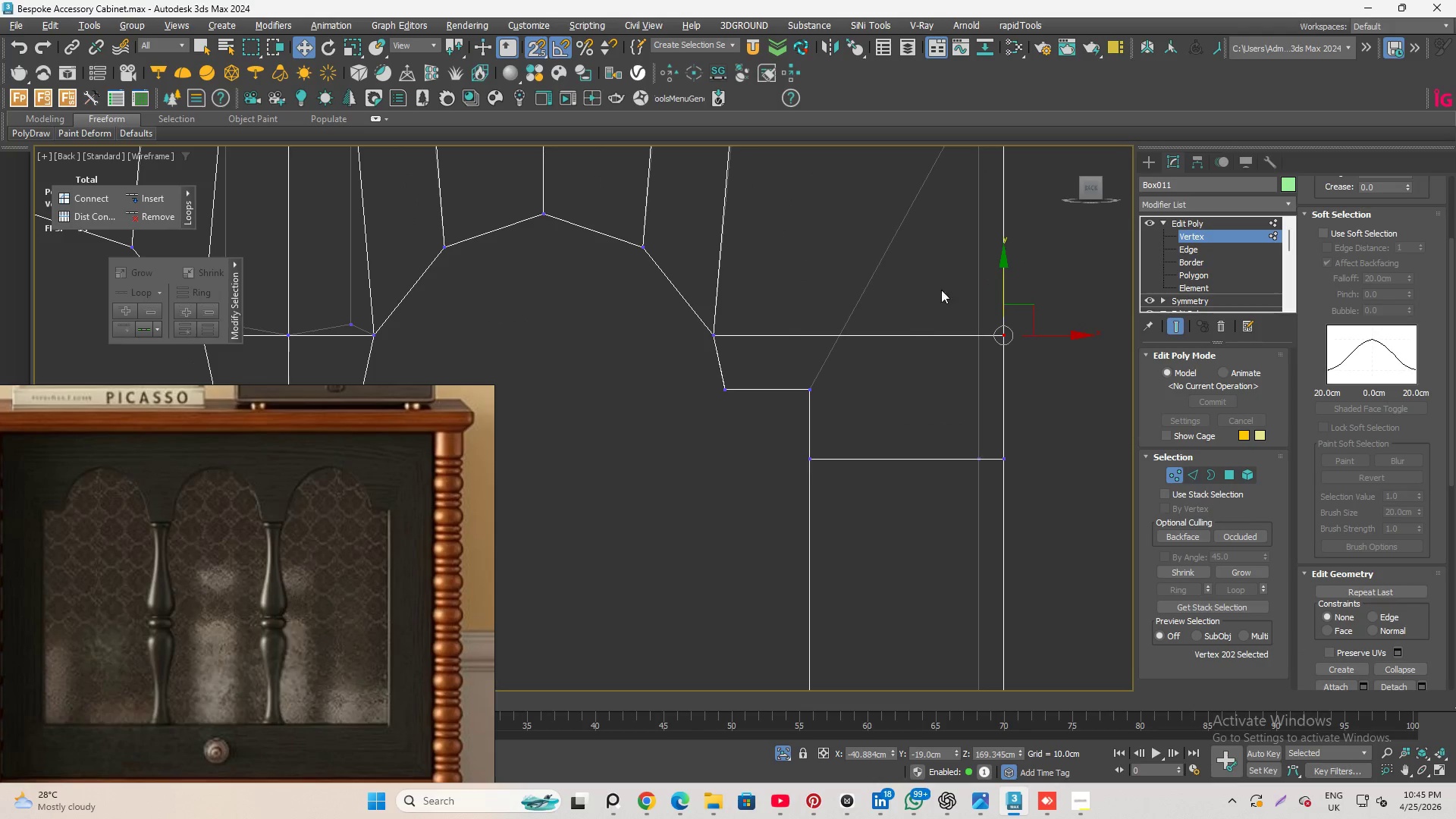 
scroll: coordinate [908, 307], scroll_direction: down, amount: 1.0
 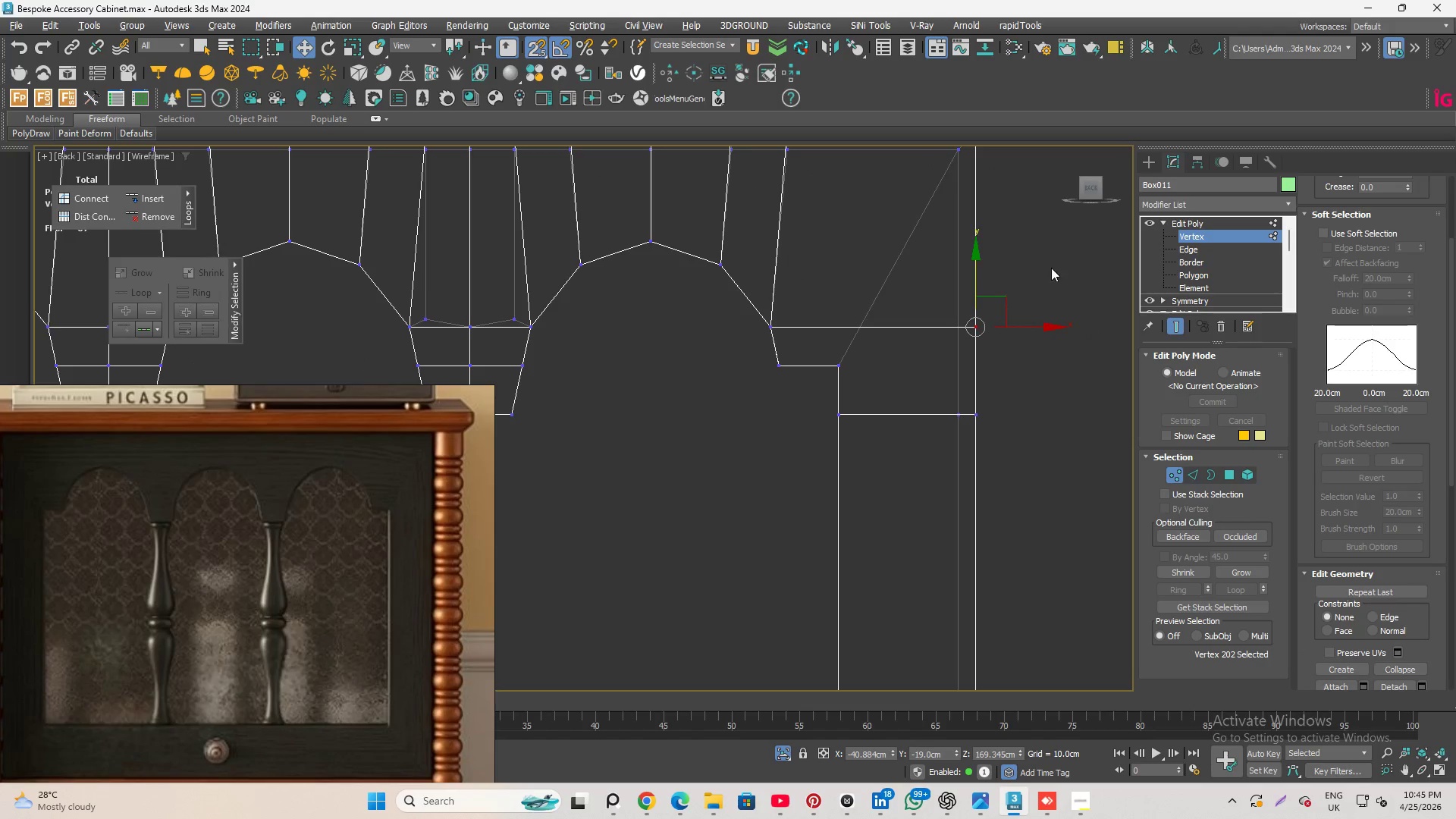 
left_click([1052, 267])
 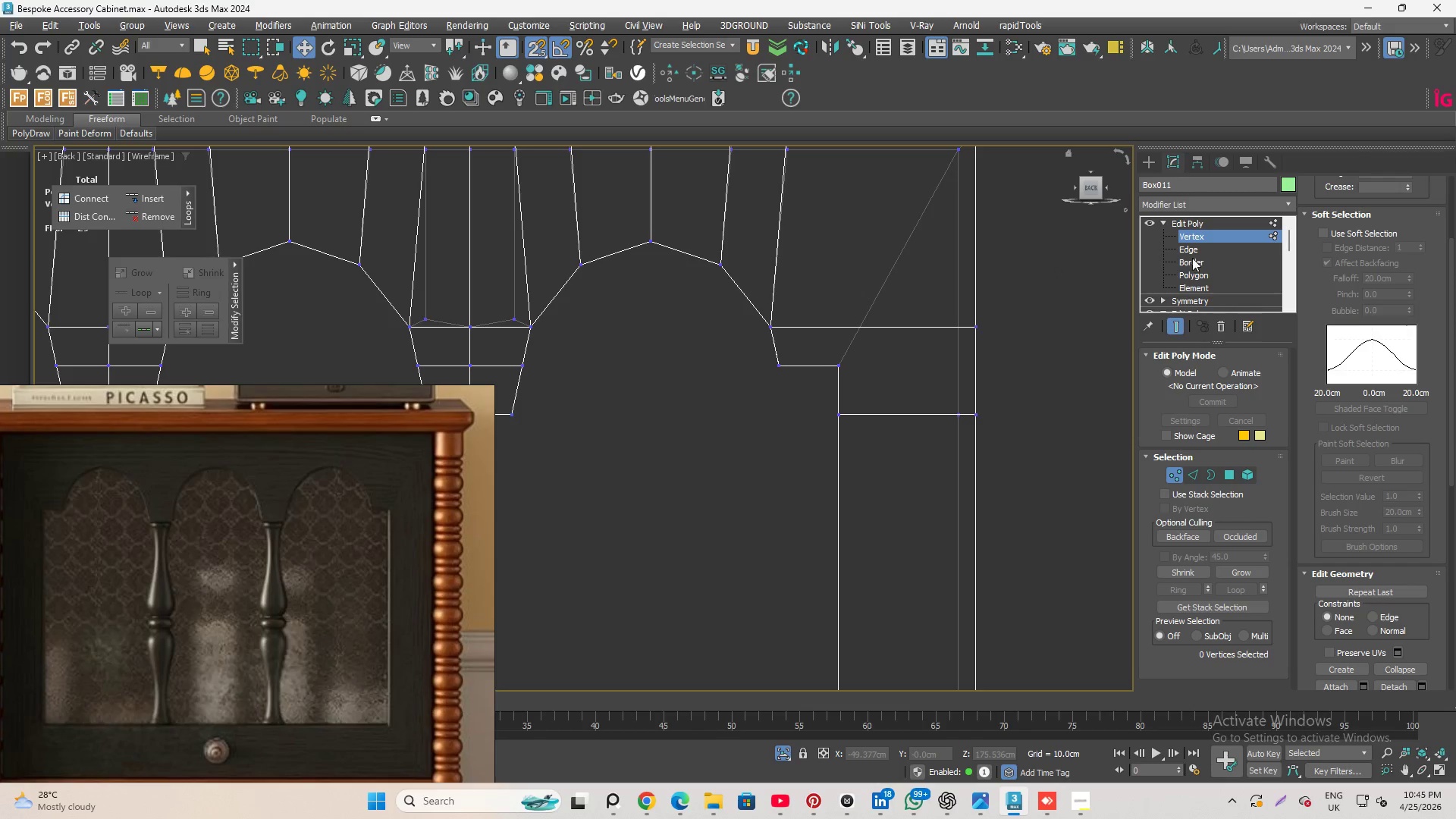 
scroll: coordinate [1042, 396], scroll_direction: down, amount: 1.0
 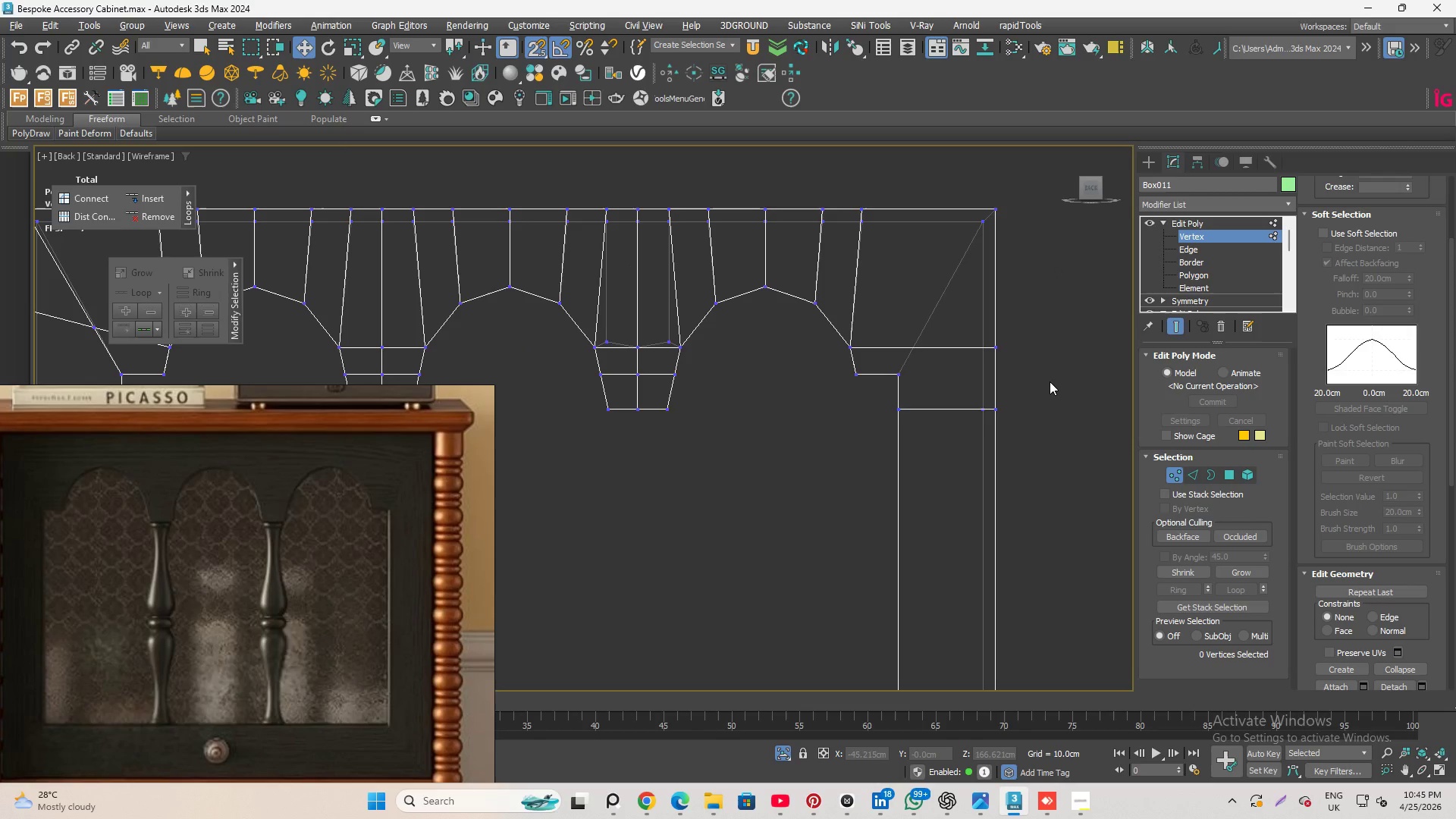 
wait(7.37)
 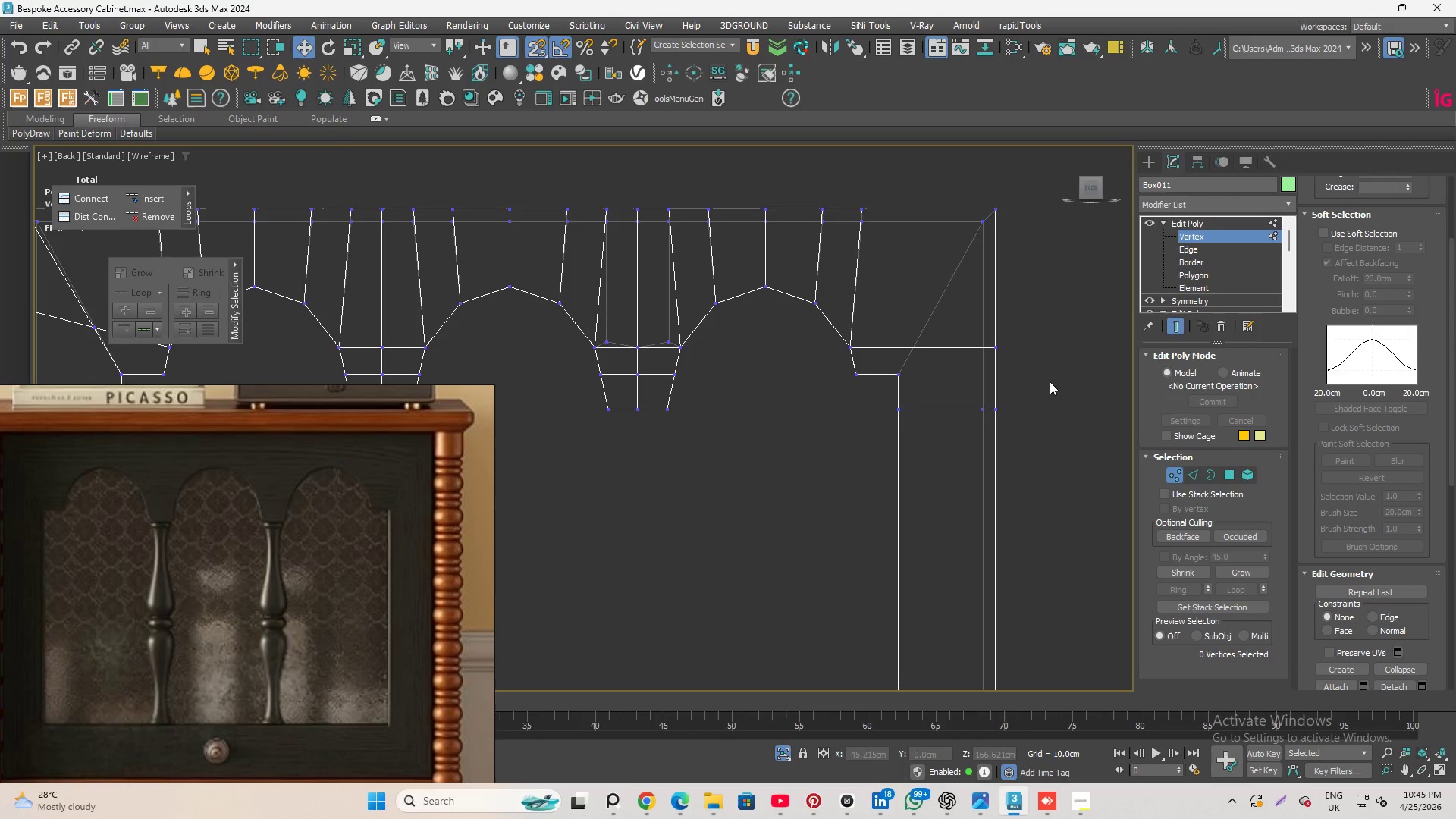 
scroll: coordinate [695, 328], scroll_direction: down, amount: 3.0
 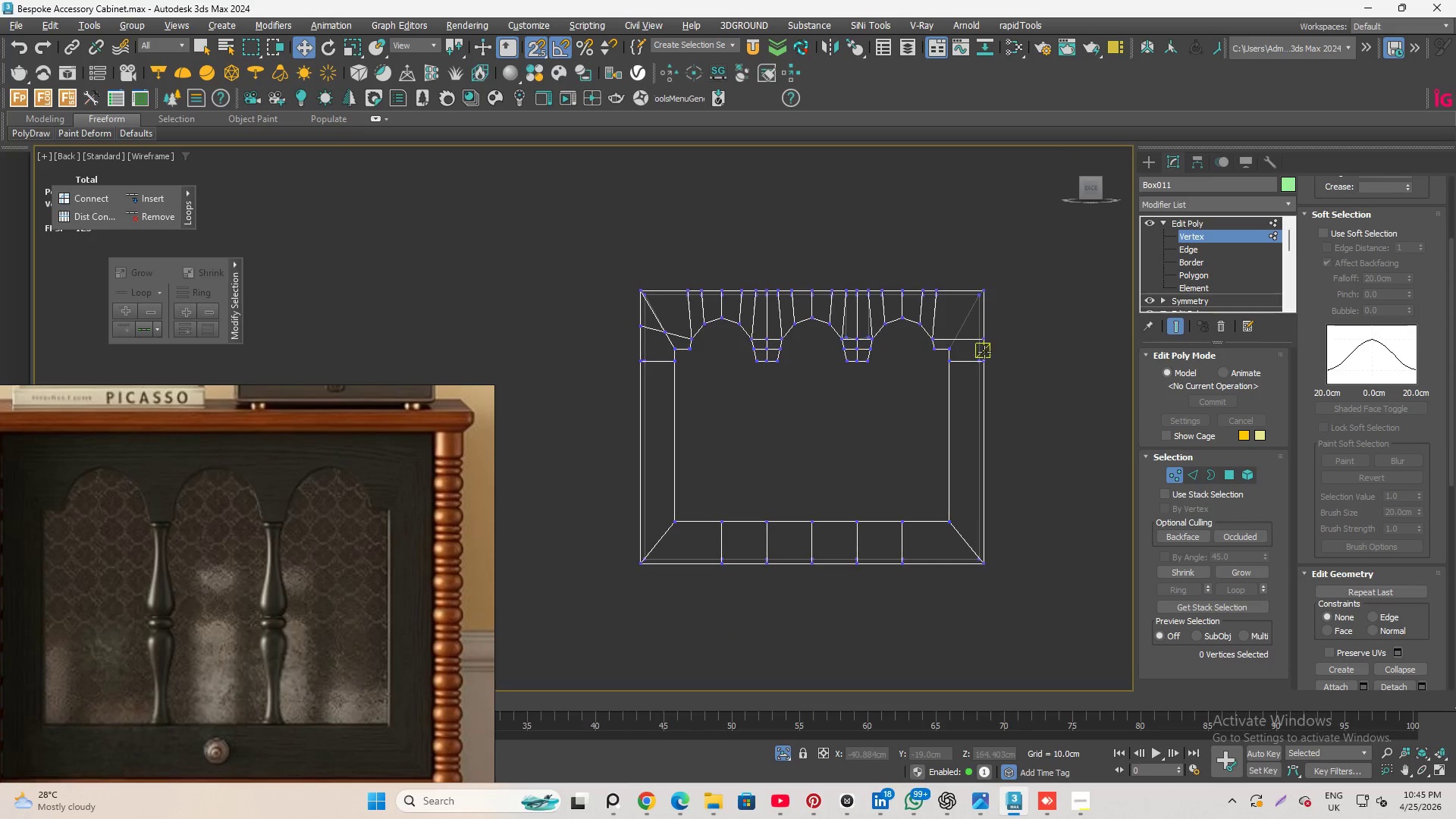 
scroll: coordinate [905, 340], scroll_direction: up, amount: 4.0
 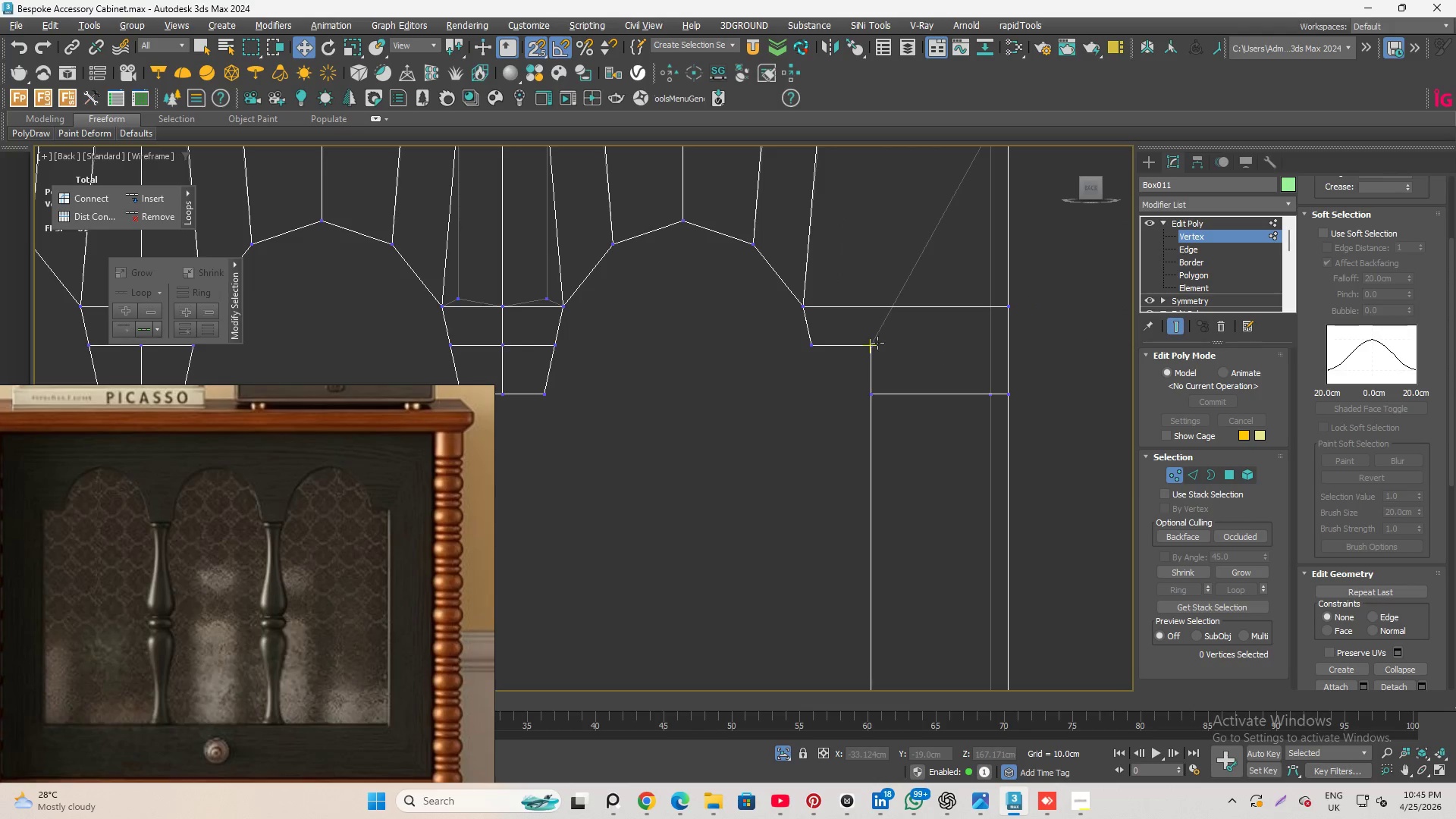 
left_click([877, 343])
 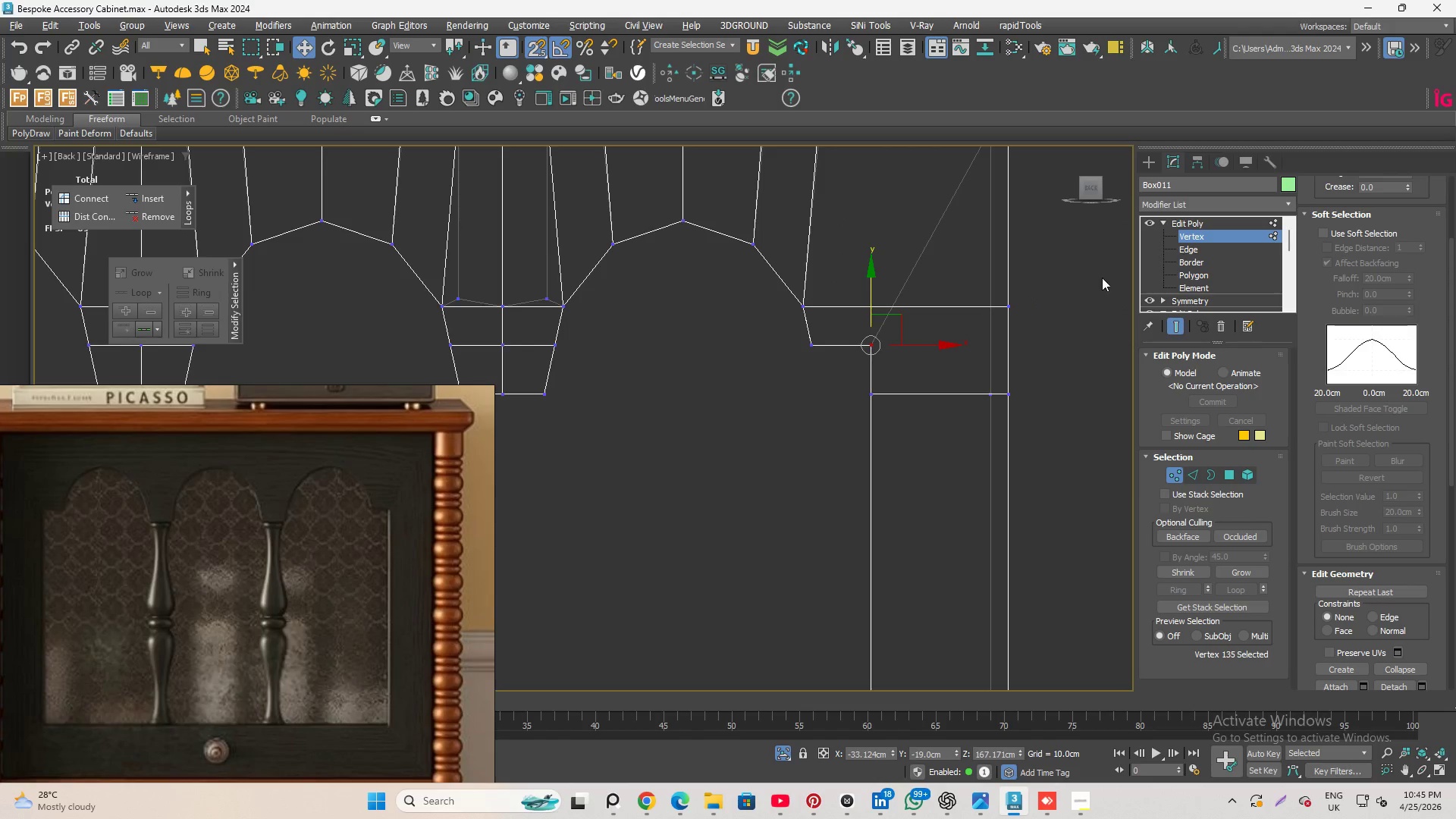 
left_click([1051, 280])
 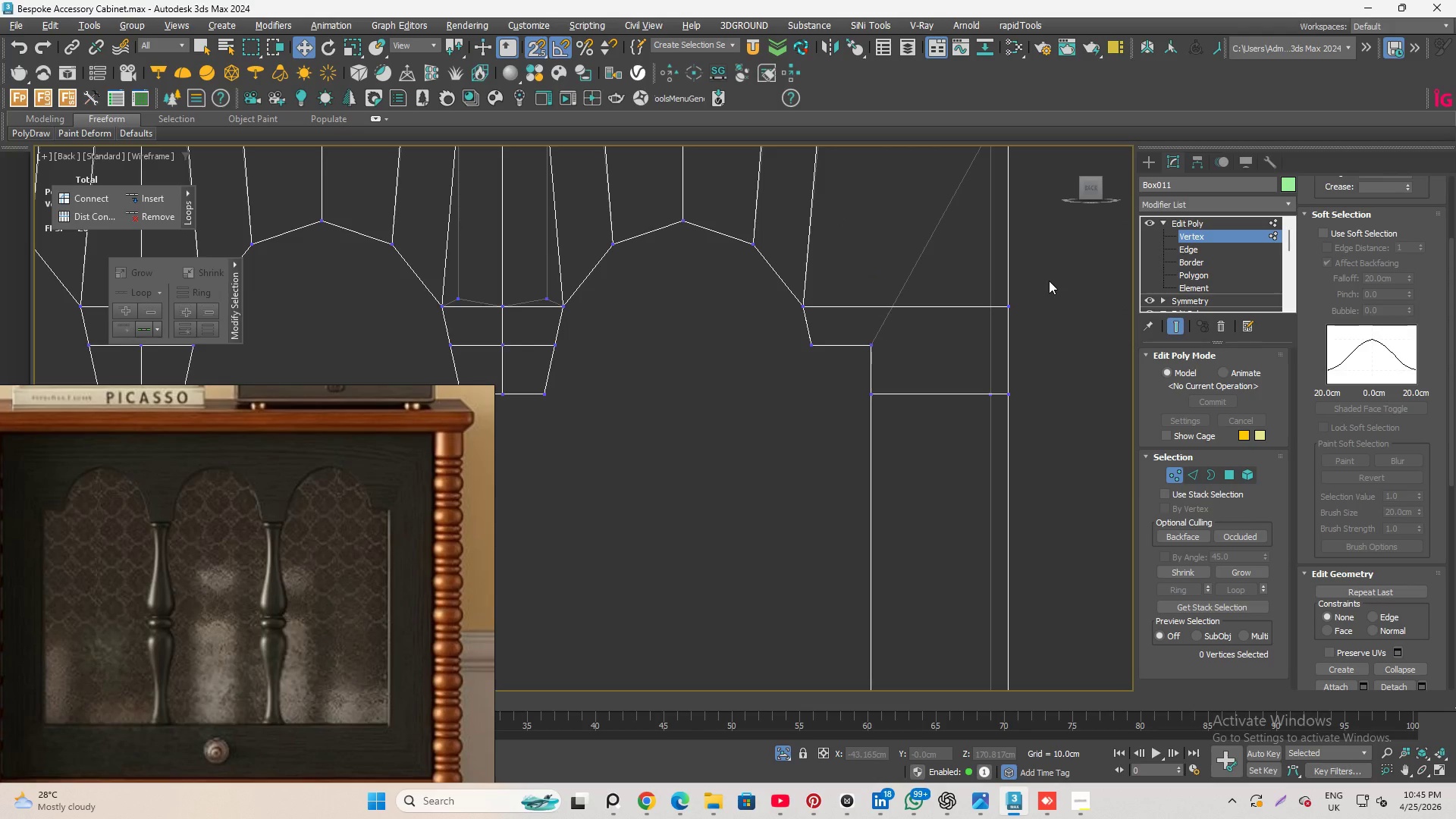 
key(Alt+AltLeft)
 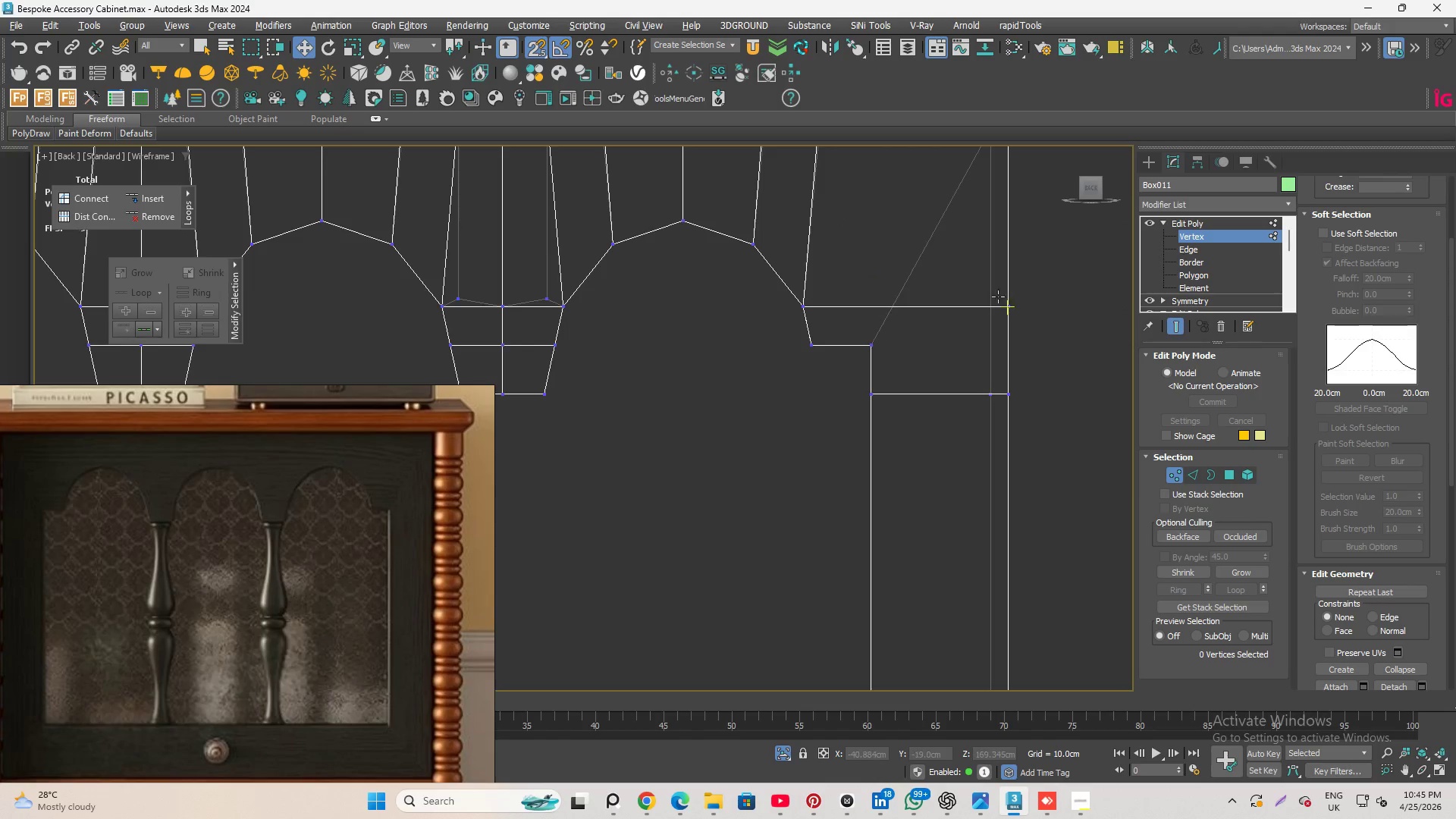 
key(Alt+C)
 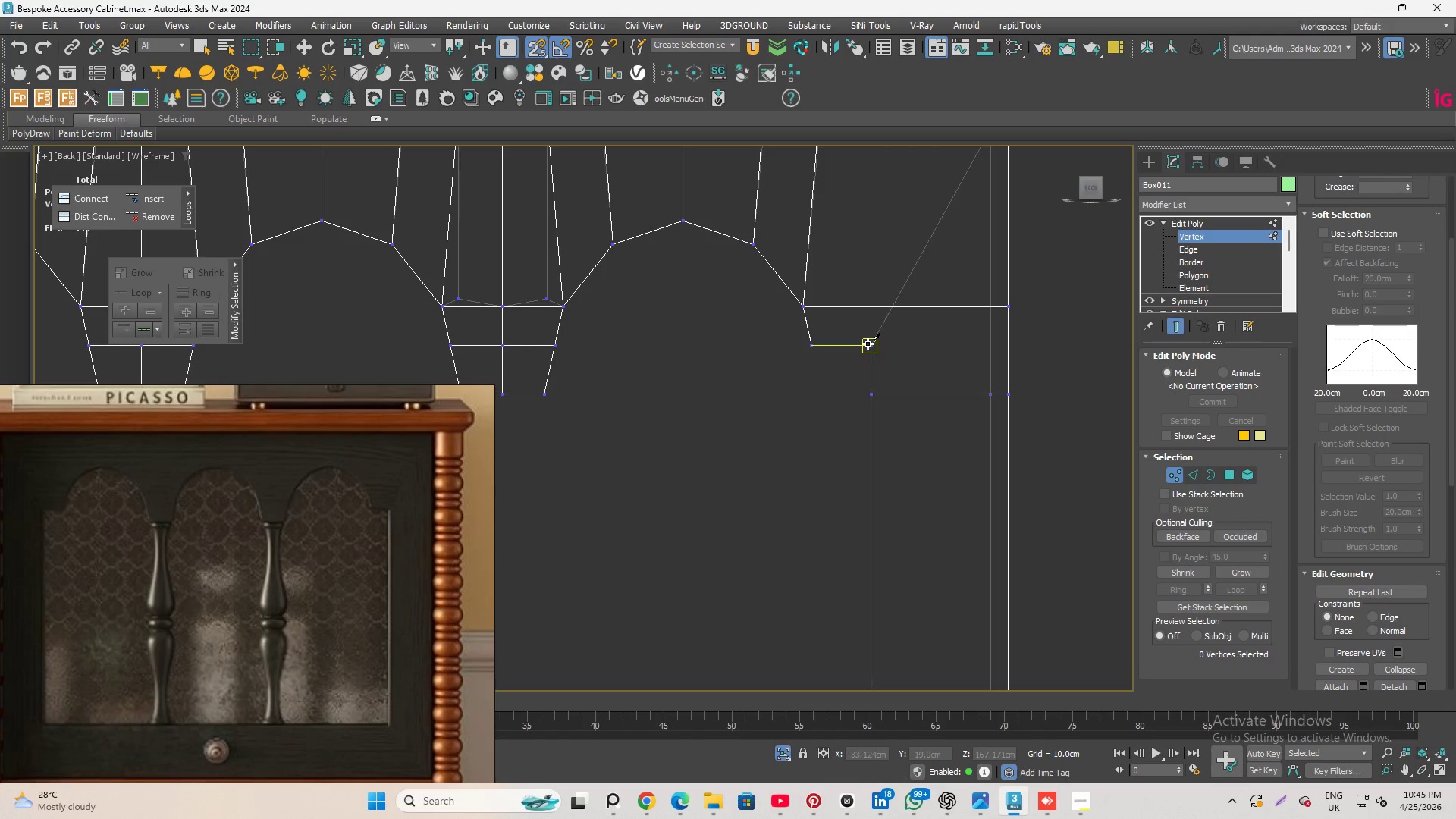 
left_click([868, 344])
 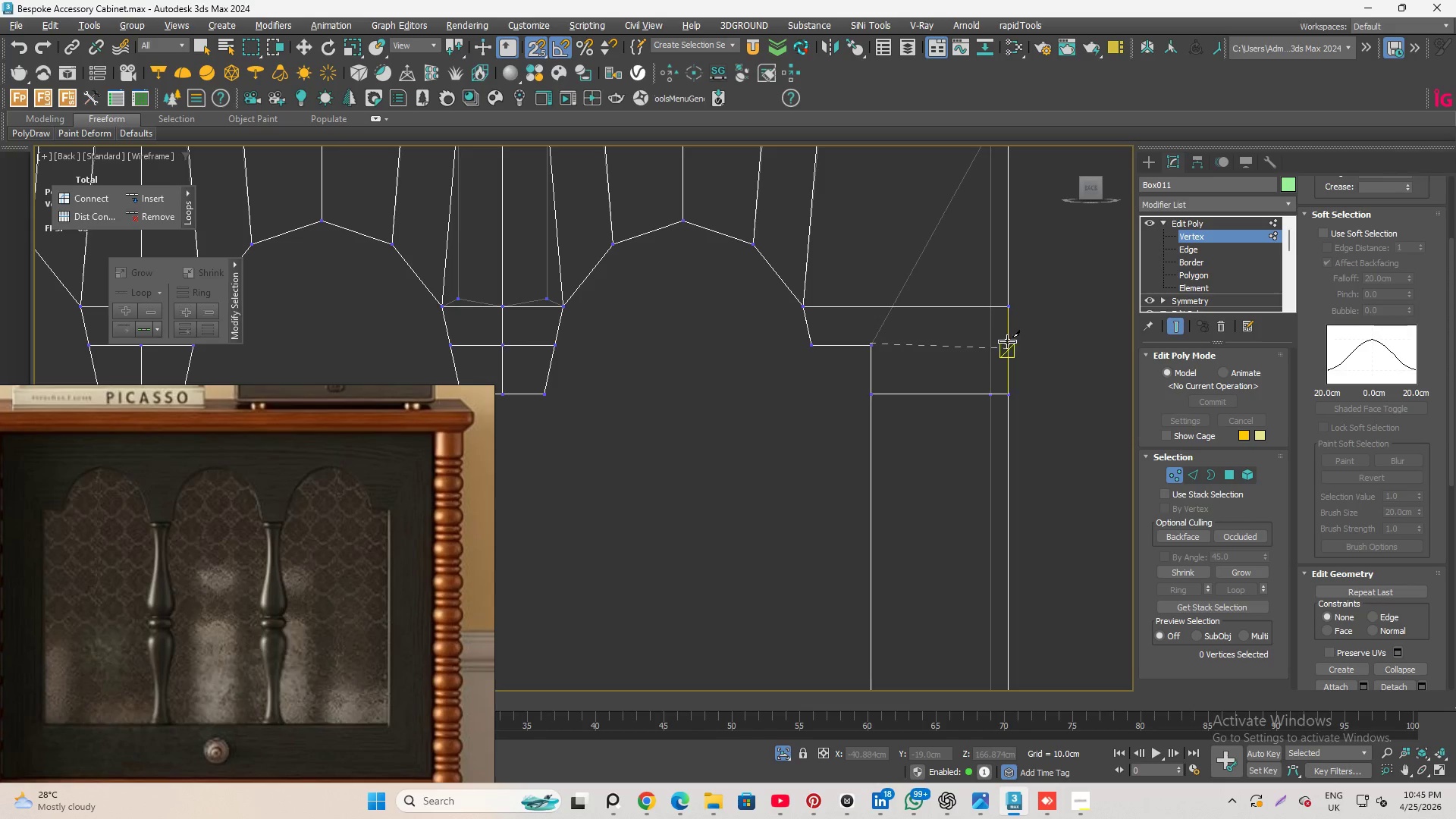 
left_click([1012, 341])
 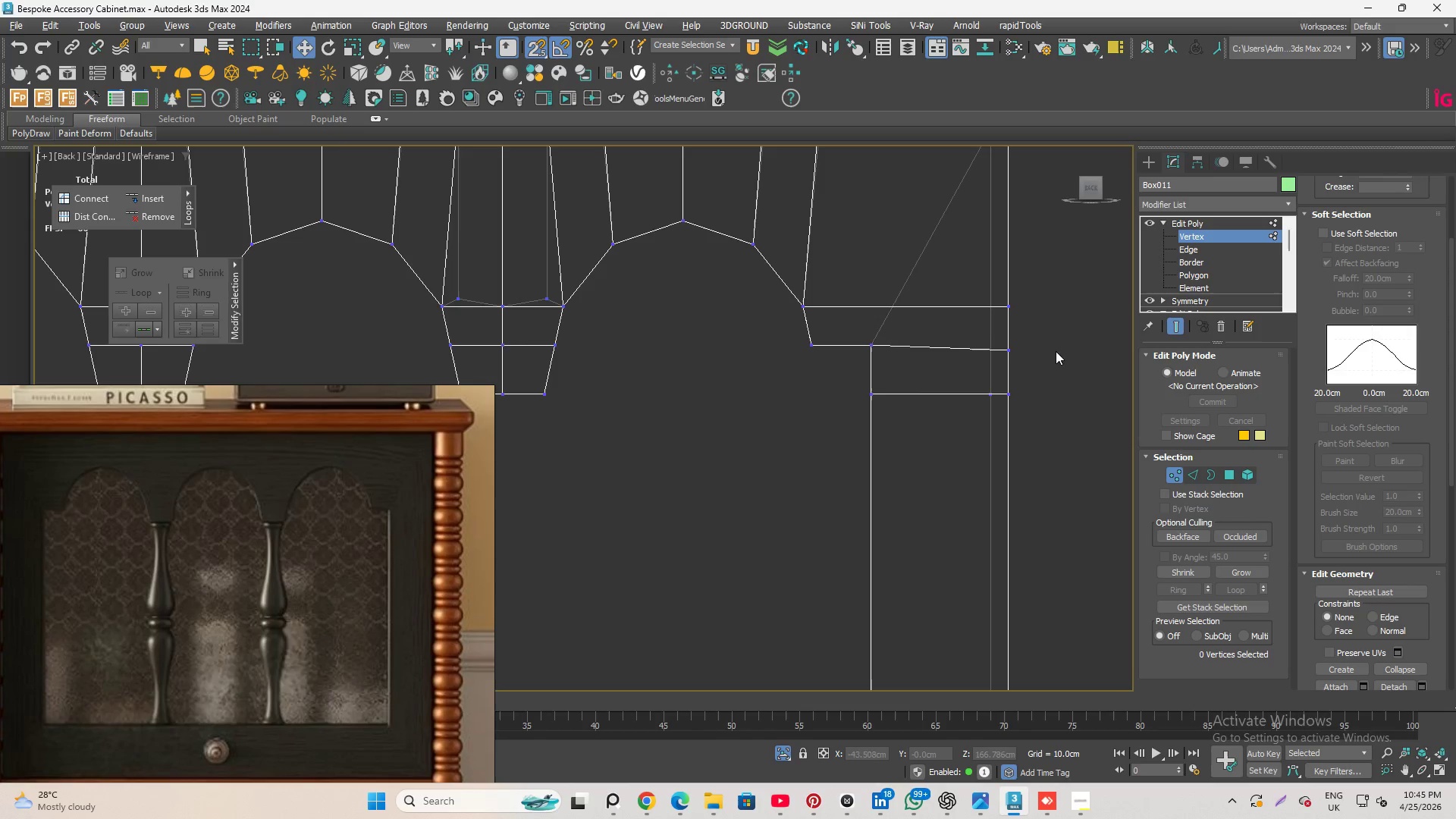 
left_click([1011, 349])
 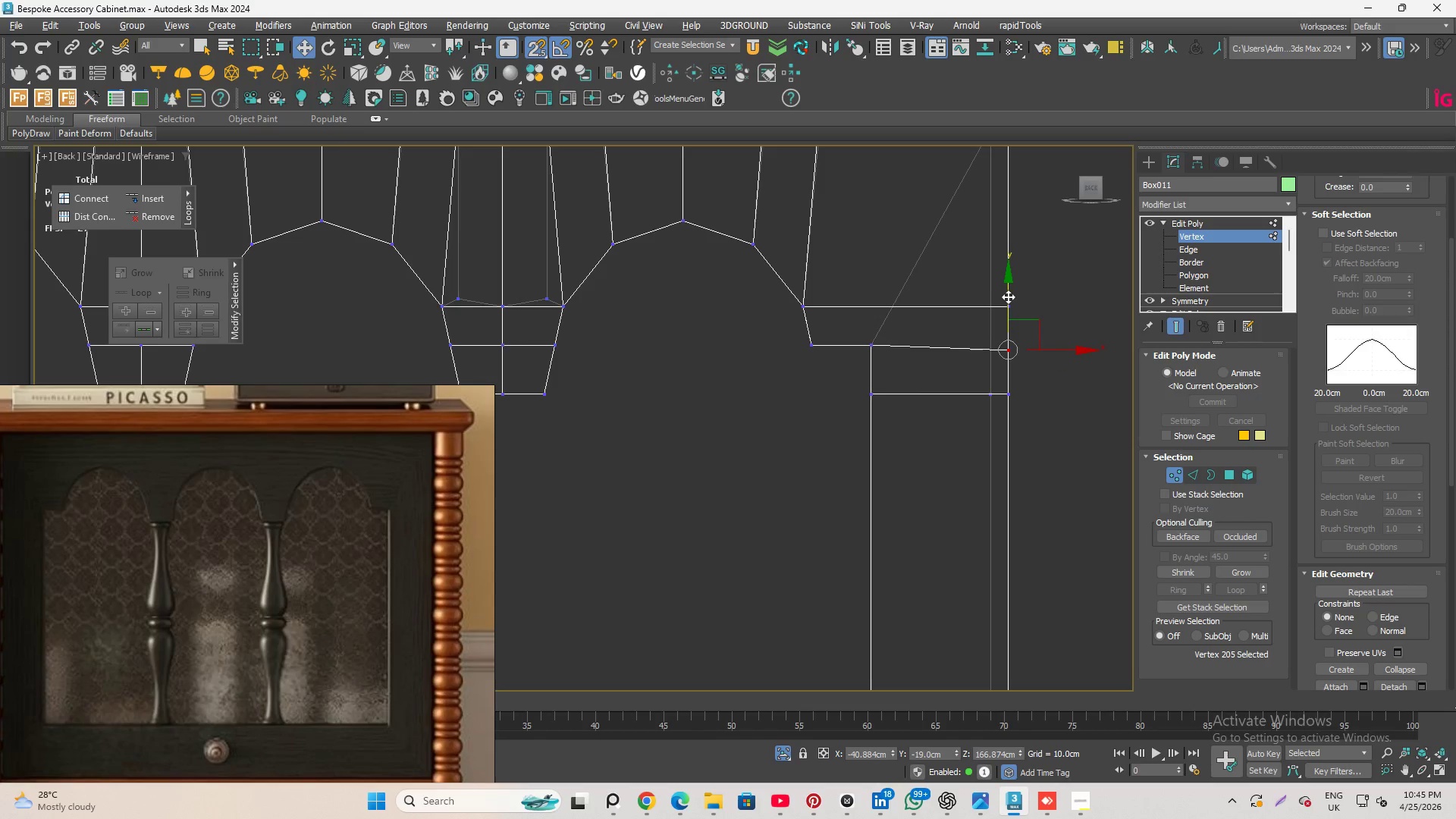 
left_click_drag(start_coordinate=[1008, 294], to_coordinate=[873, 347])
 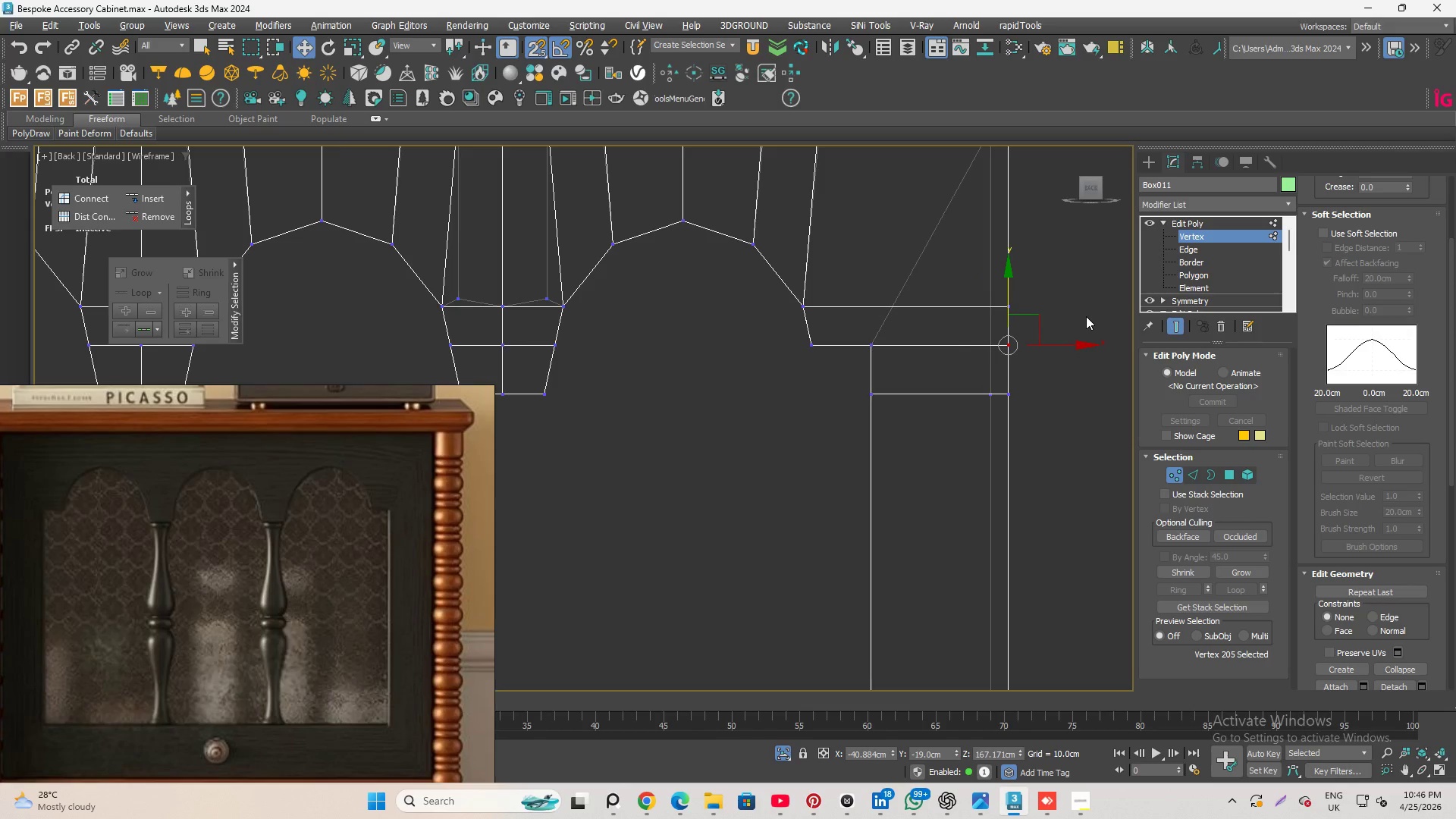 
wait(8.42)
 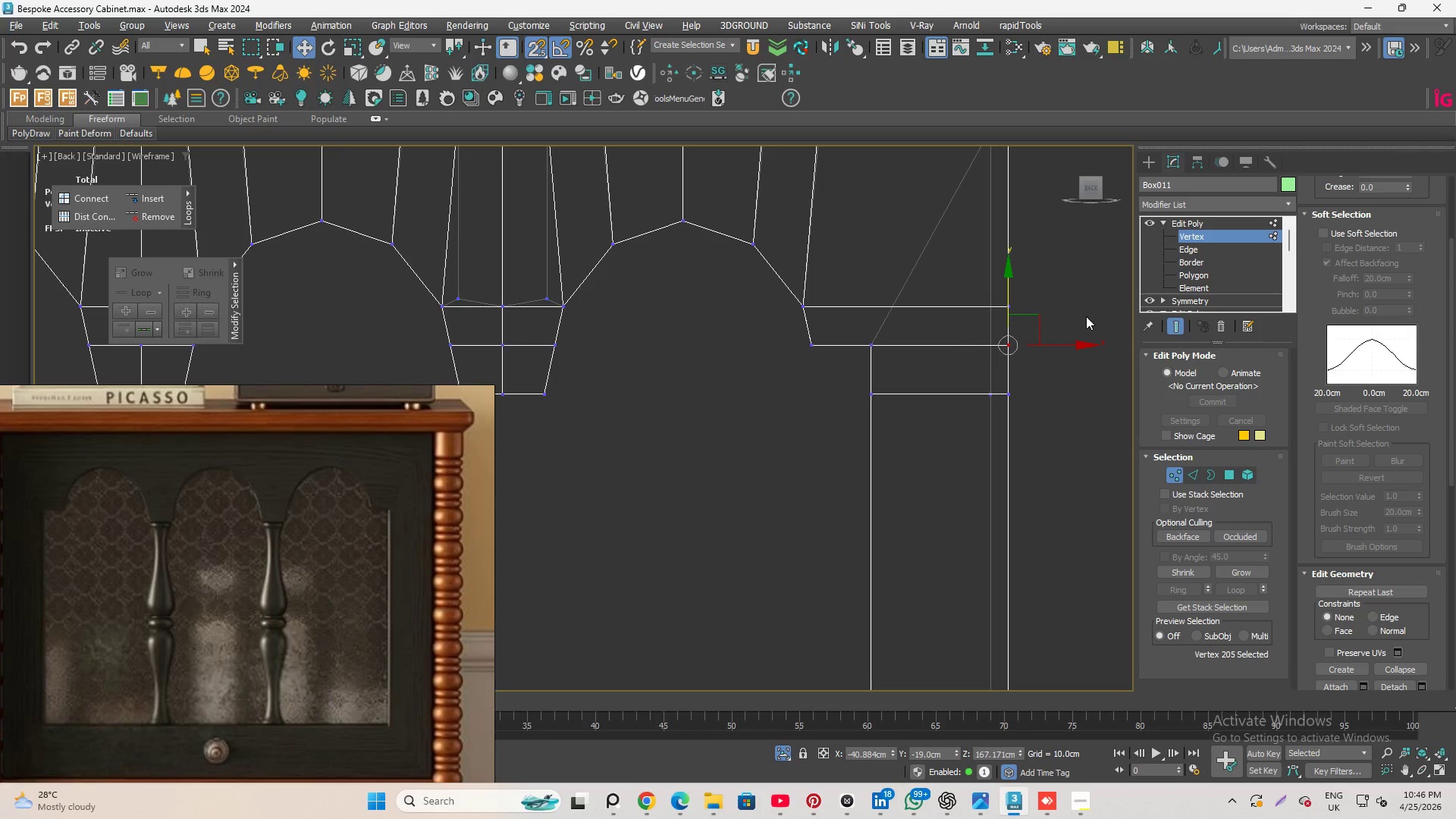 
left_click([1106, 288])
 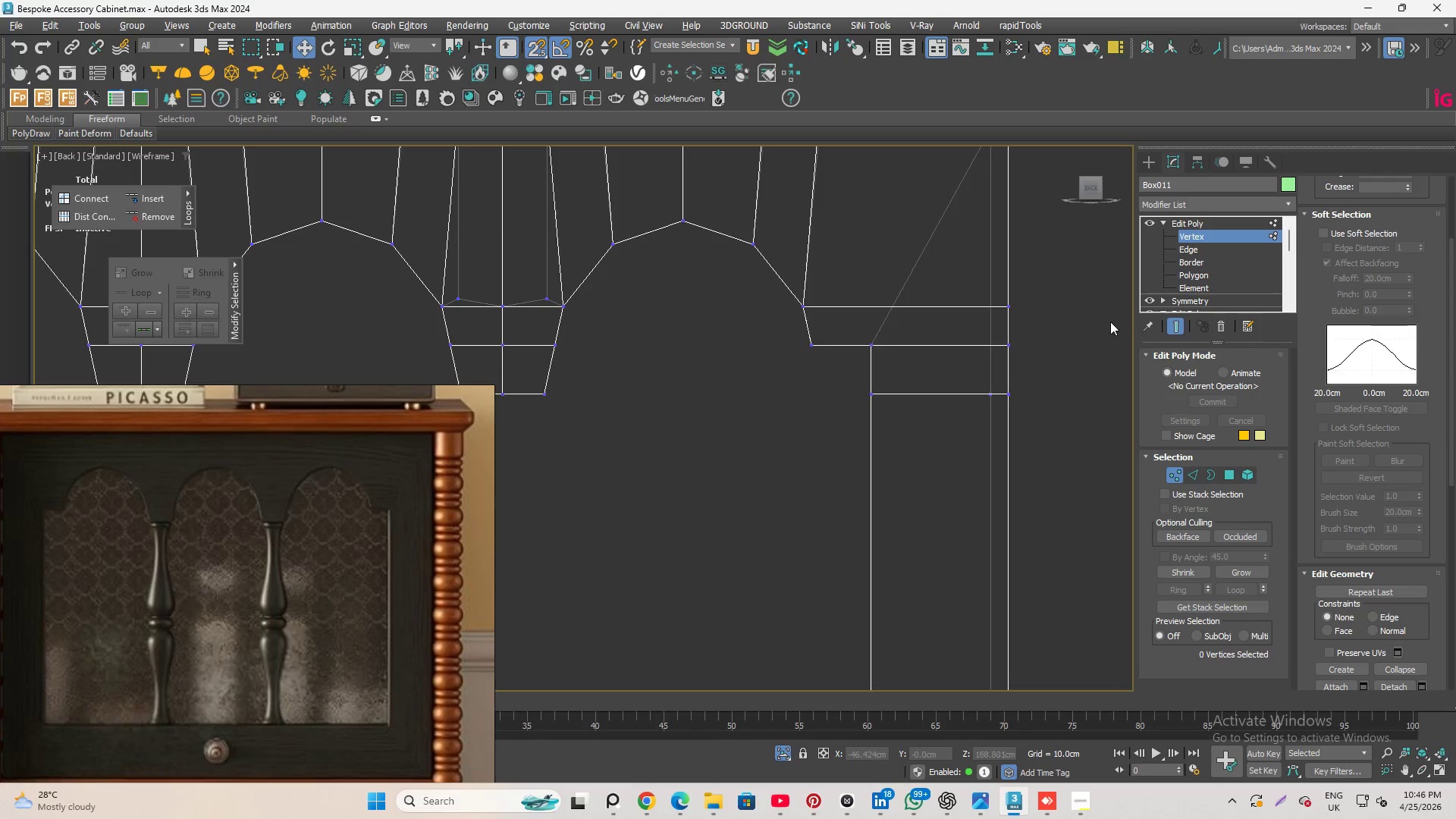 
scroll: coordinate [1122, 352], scroll_direction: down, amount: 2.0
 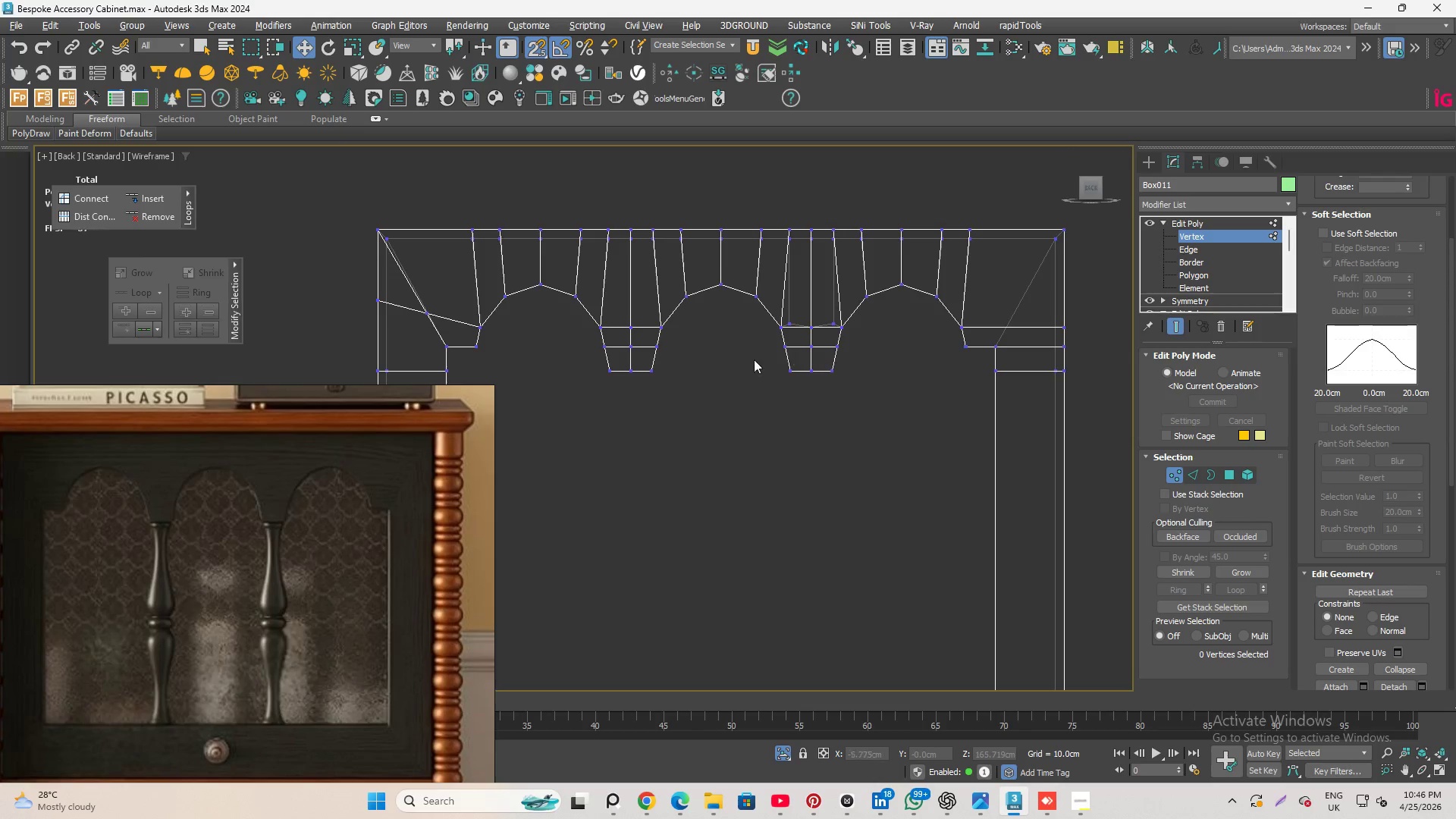 
scroll: coordinate [598, 346], scroll_direction: up, amount: 2.0
 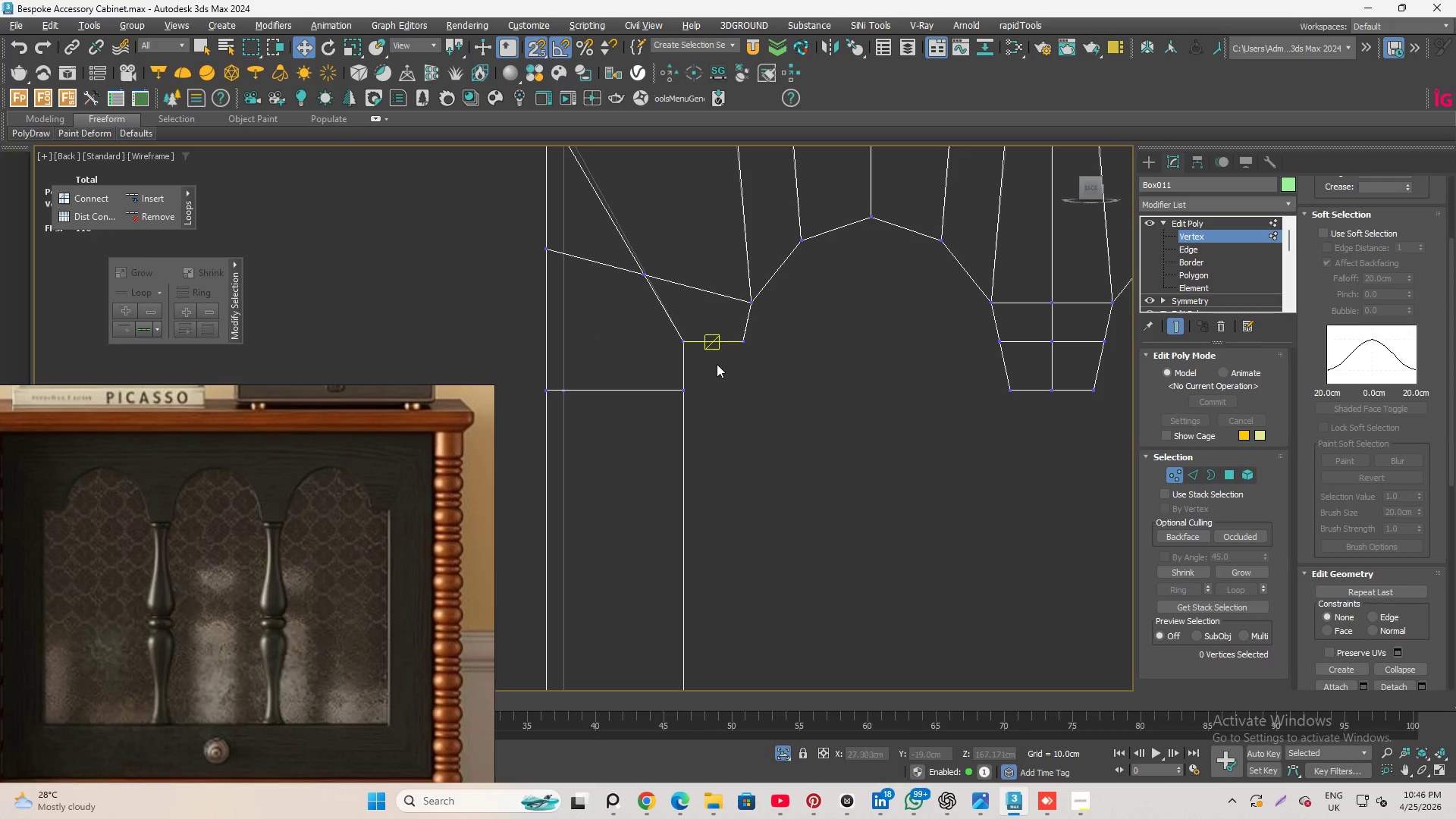 
key(Alt+AltLeft)
 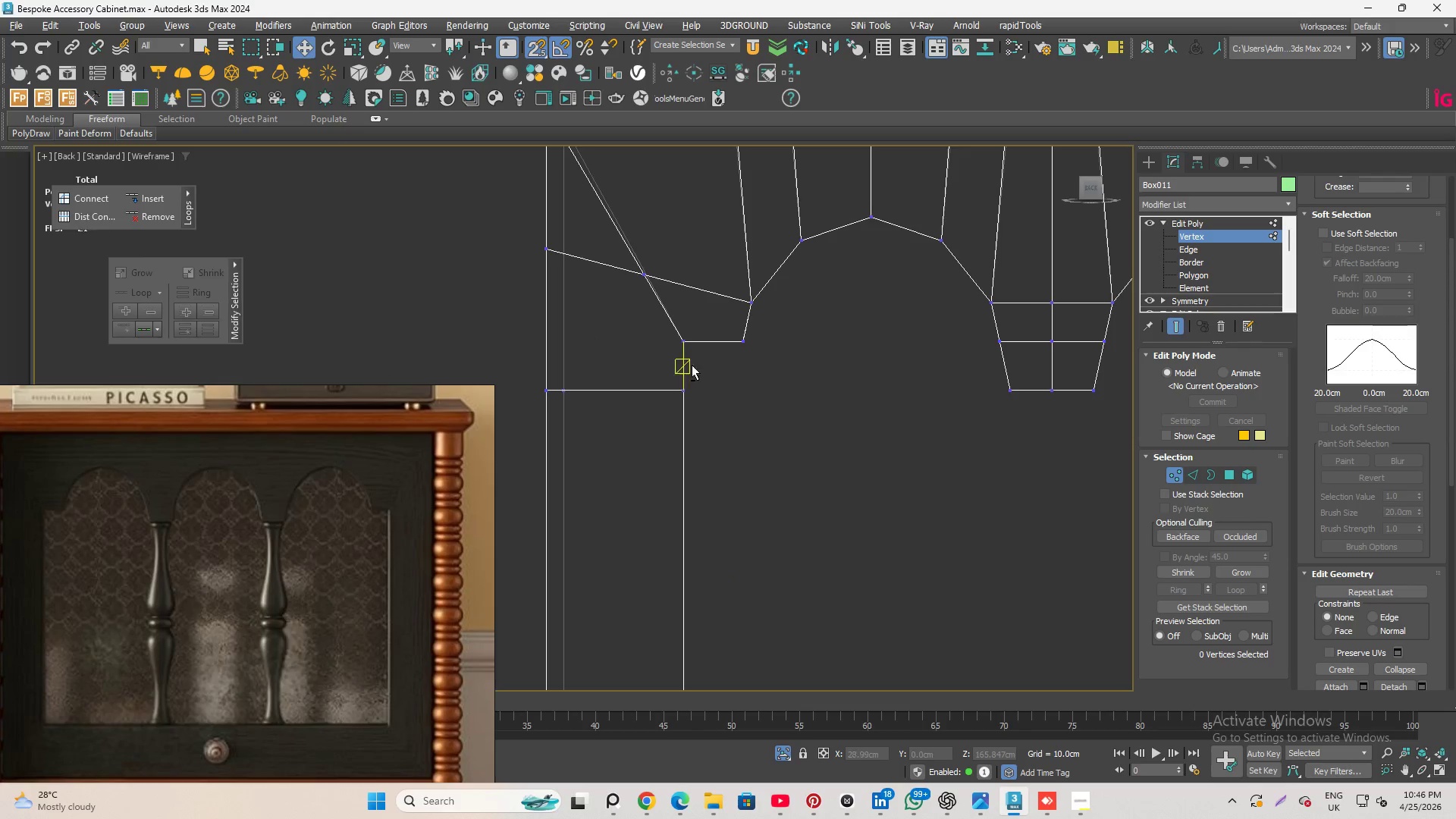 
key(Alt+C)
 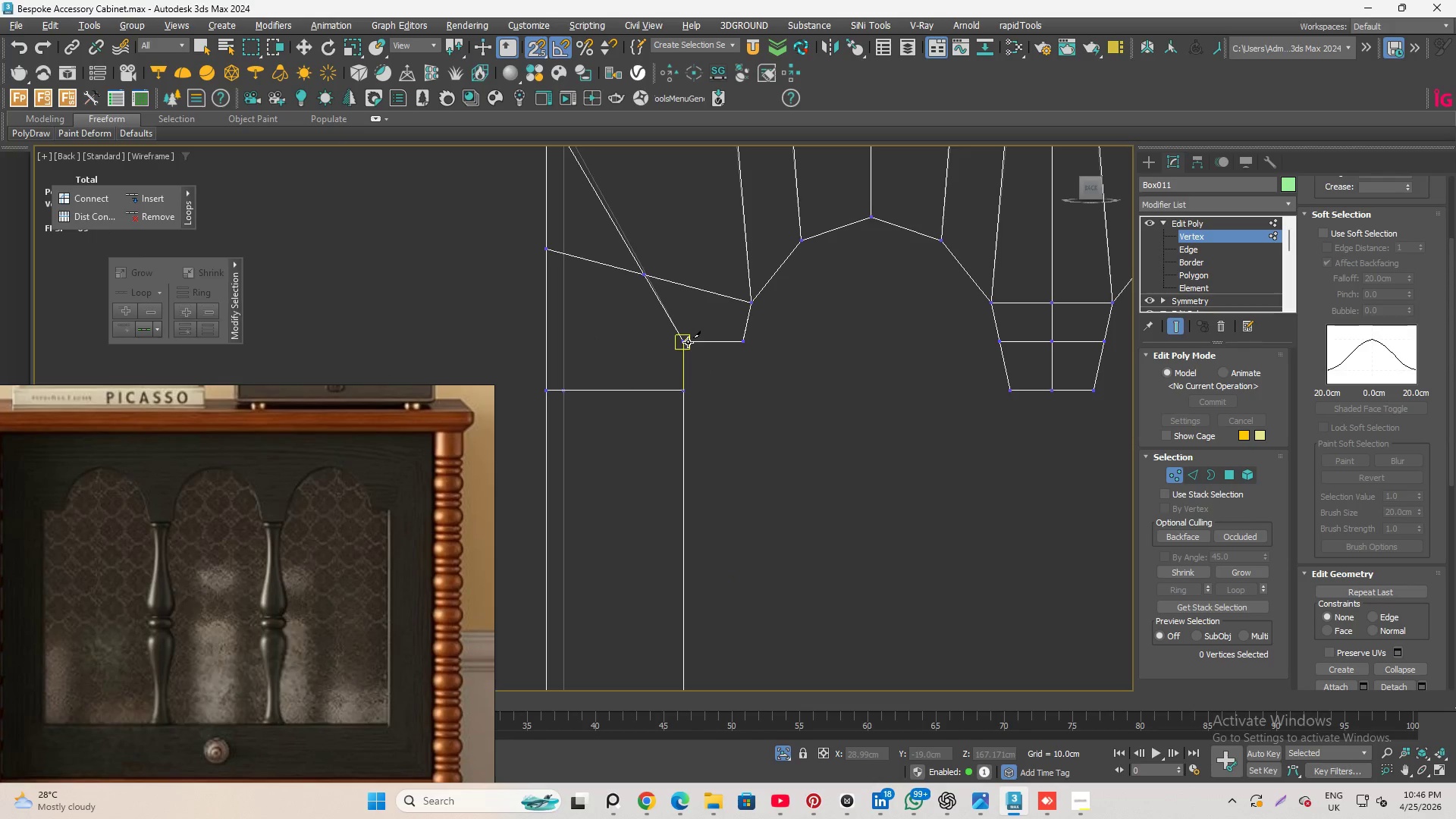 
left_click([688, 342])
 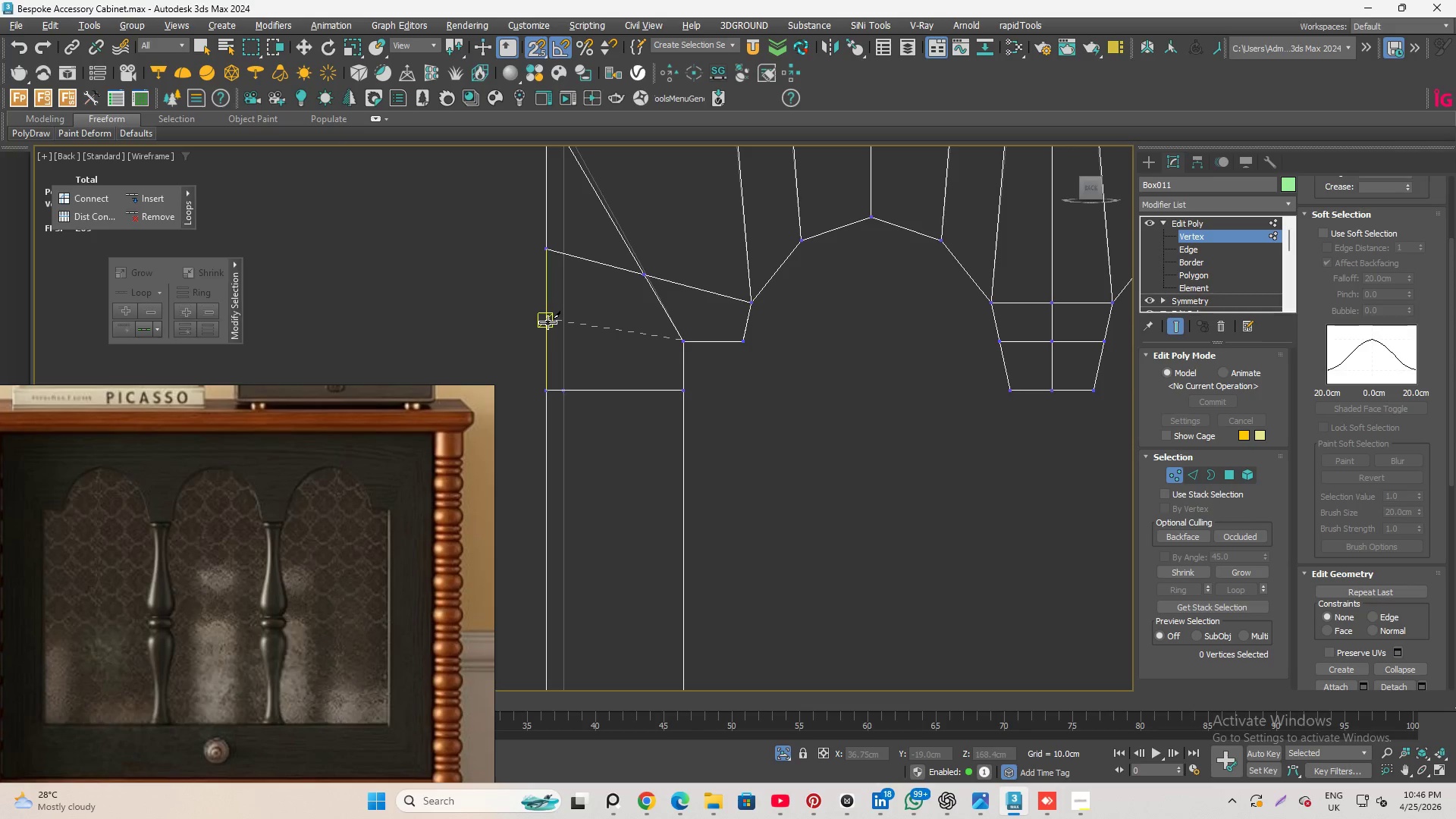 
left_click([548, 322])
 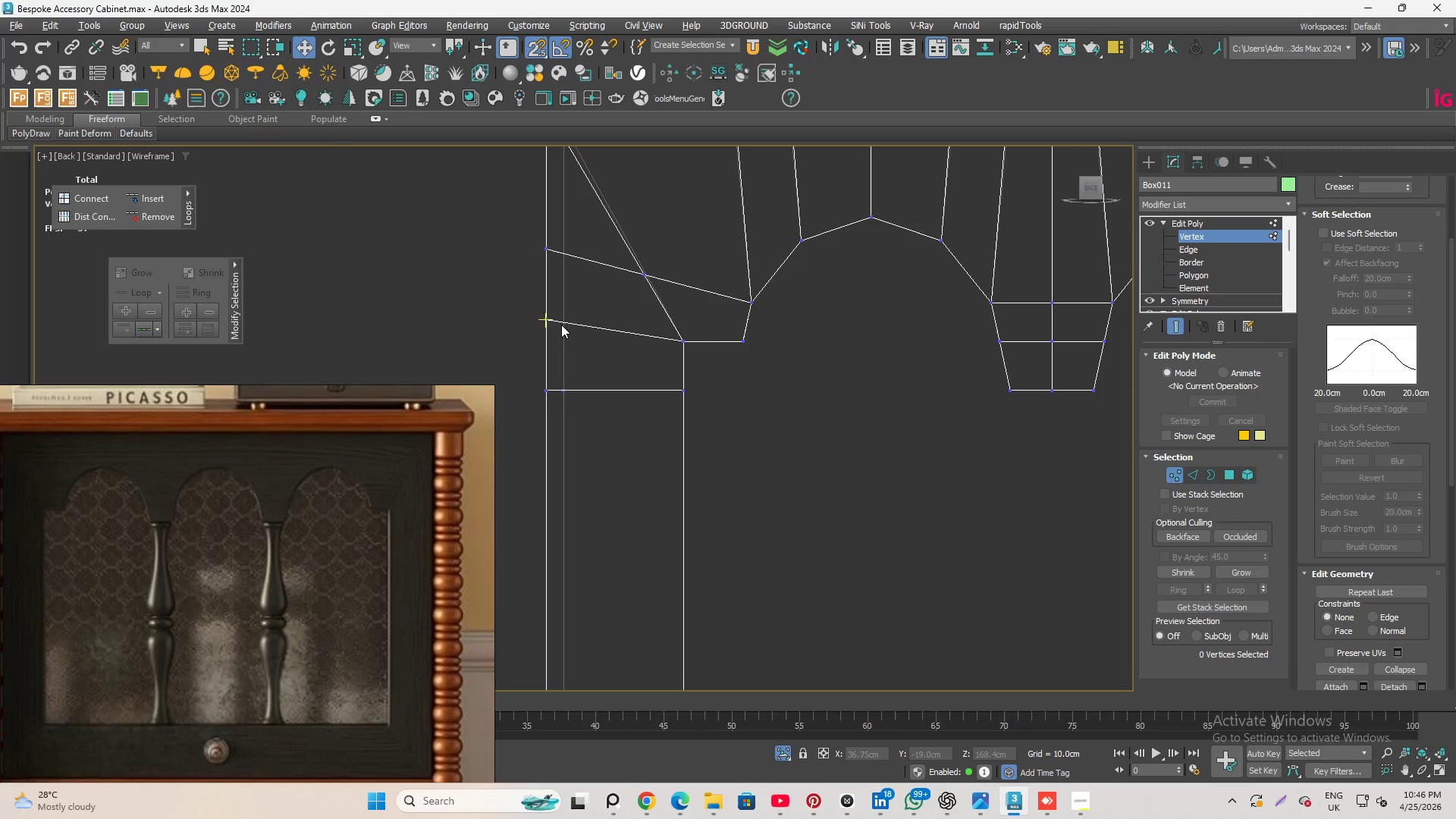 
left_click([546, 316])
 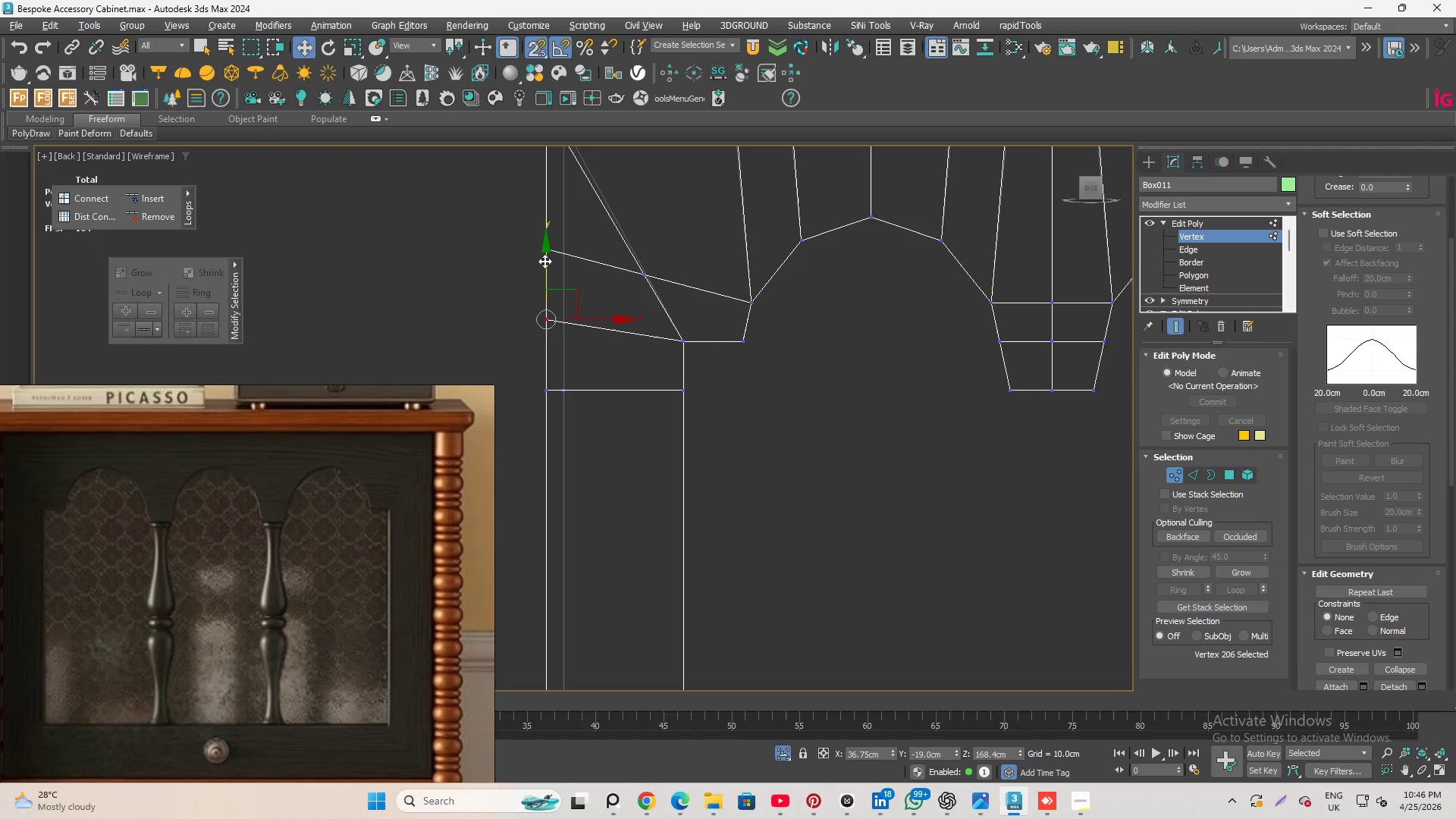 
left_click_drag(start_coordinate=[545, 261], to_coordinate=[682, 340])
 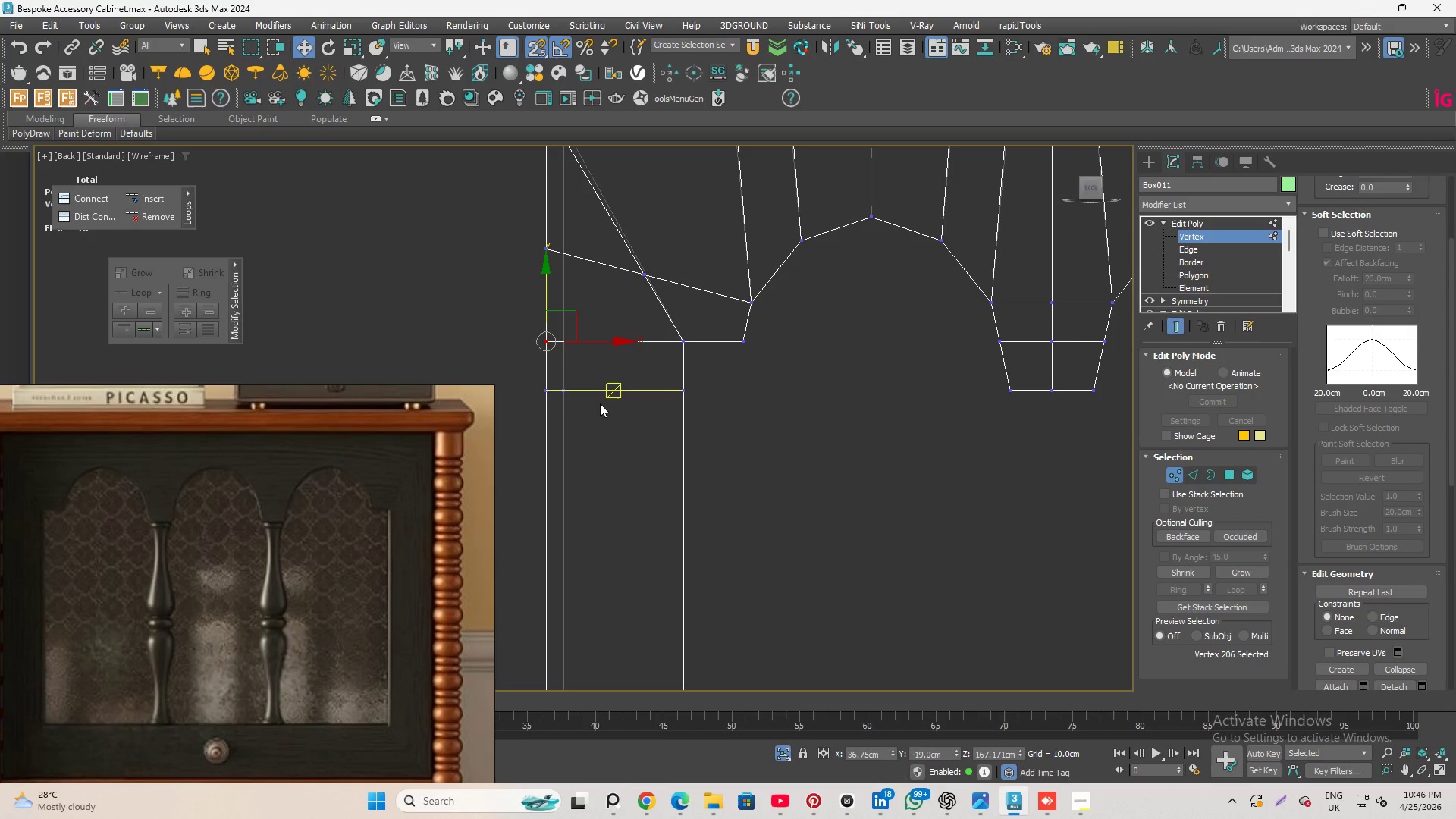 
scroll: coordinate [529, 404], scroll_direction: down, amount: 3.0
 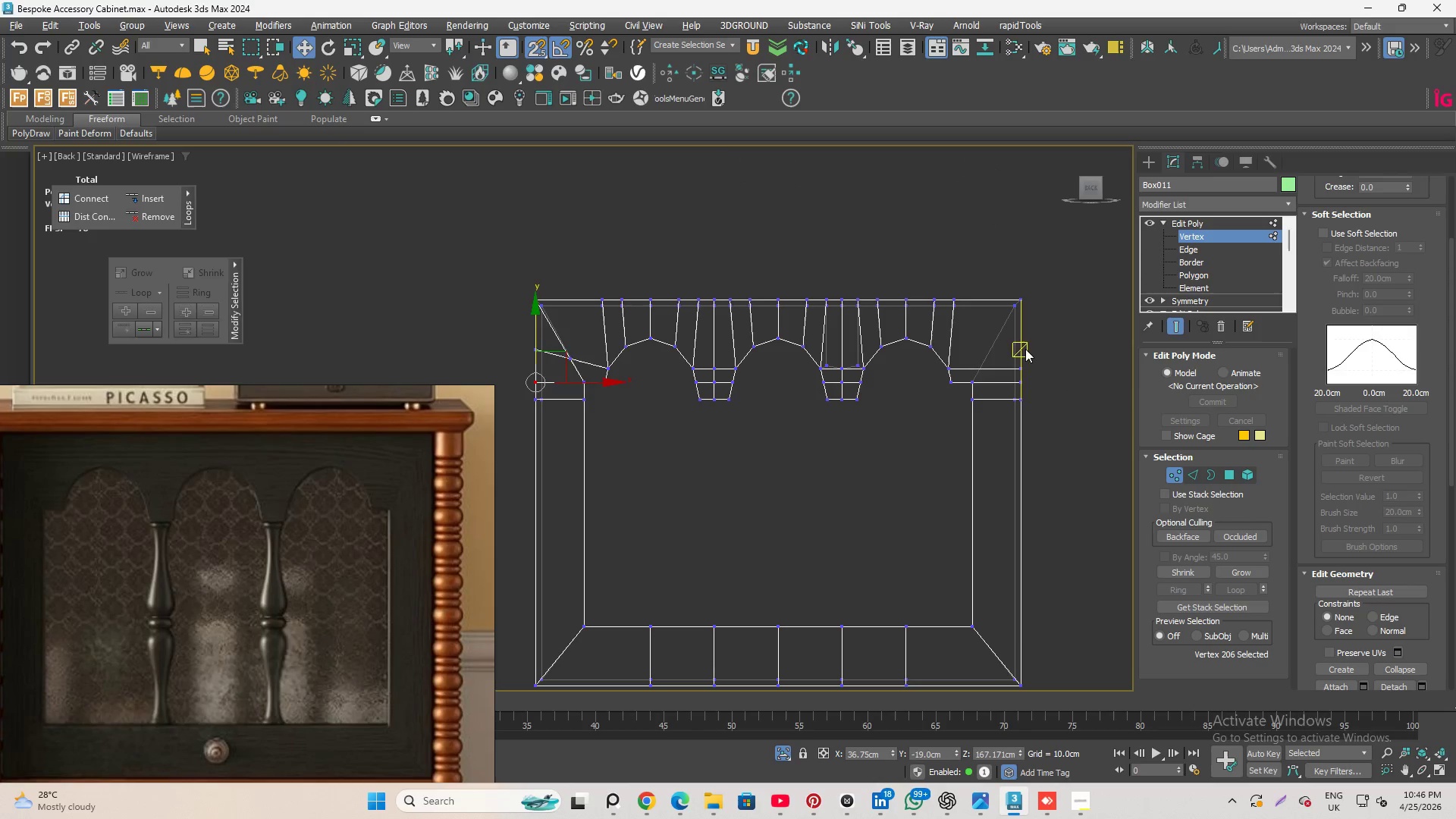 
scroll: coordinate [497, 353], scroll_direction: up, amount: 1.0
 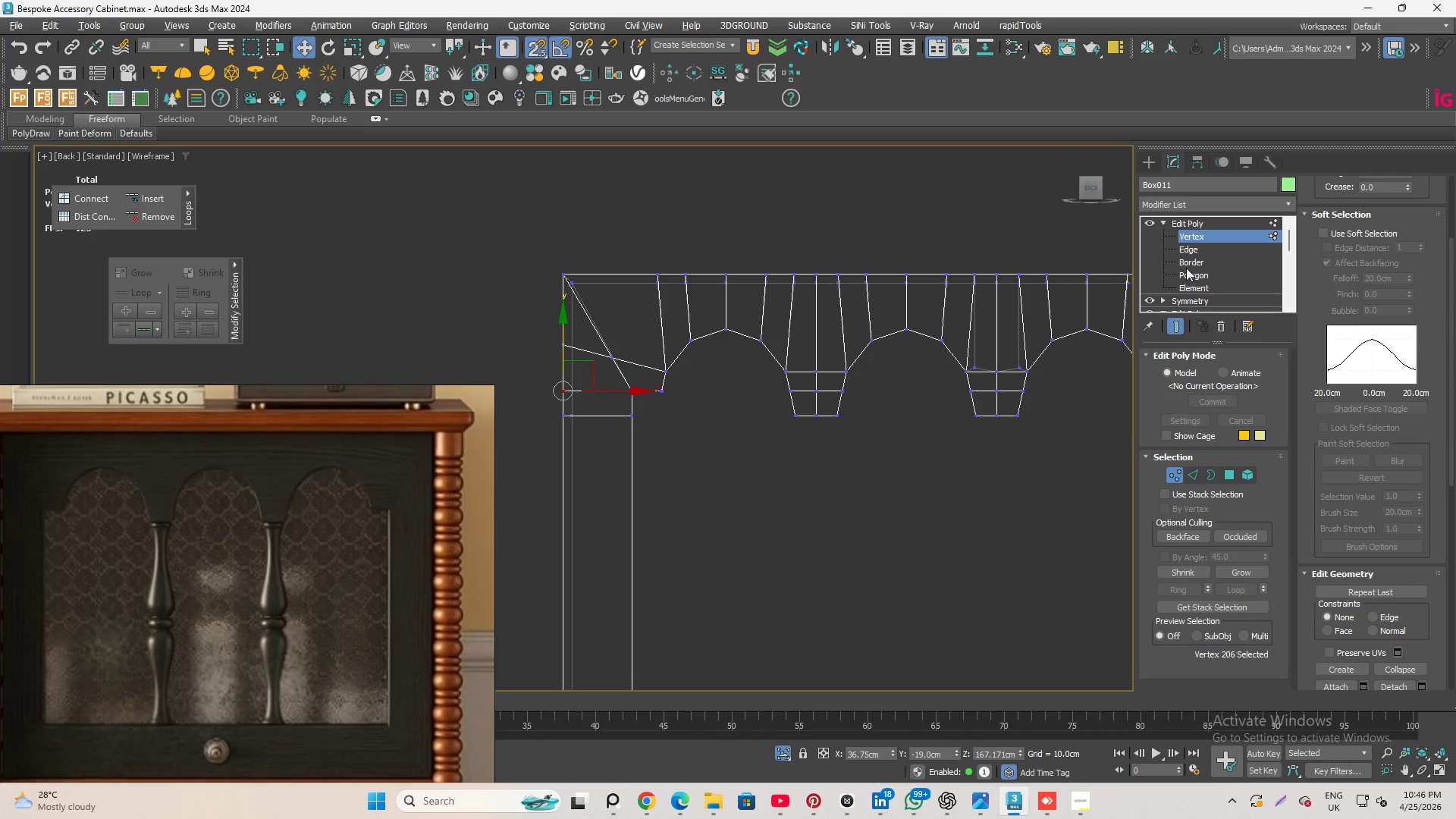 
left_click([1197, 247])
 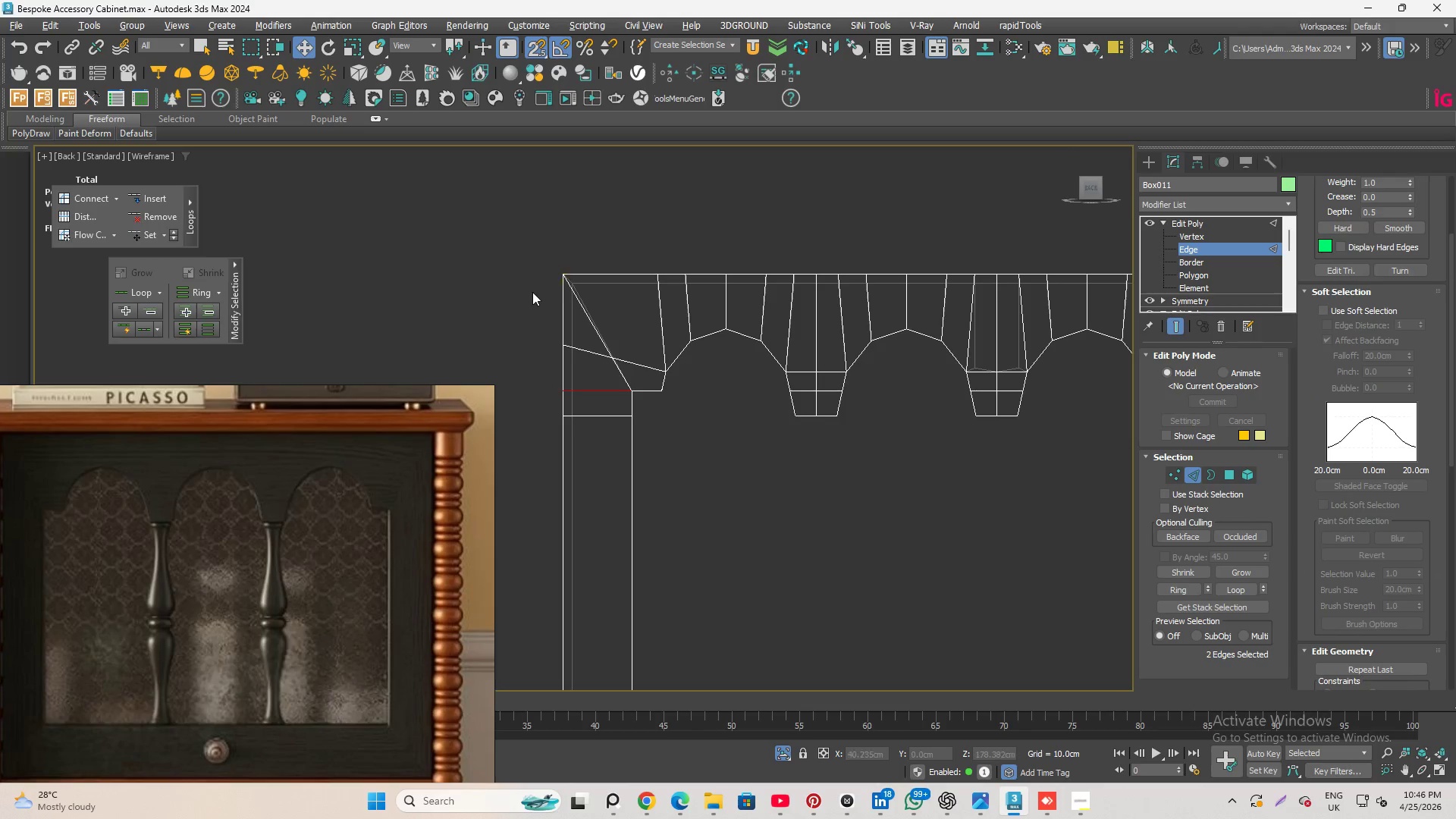 
left_click([610, 284])
 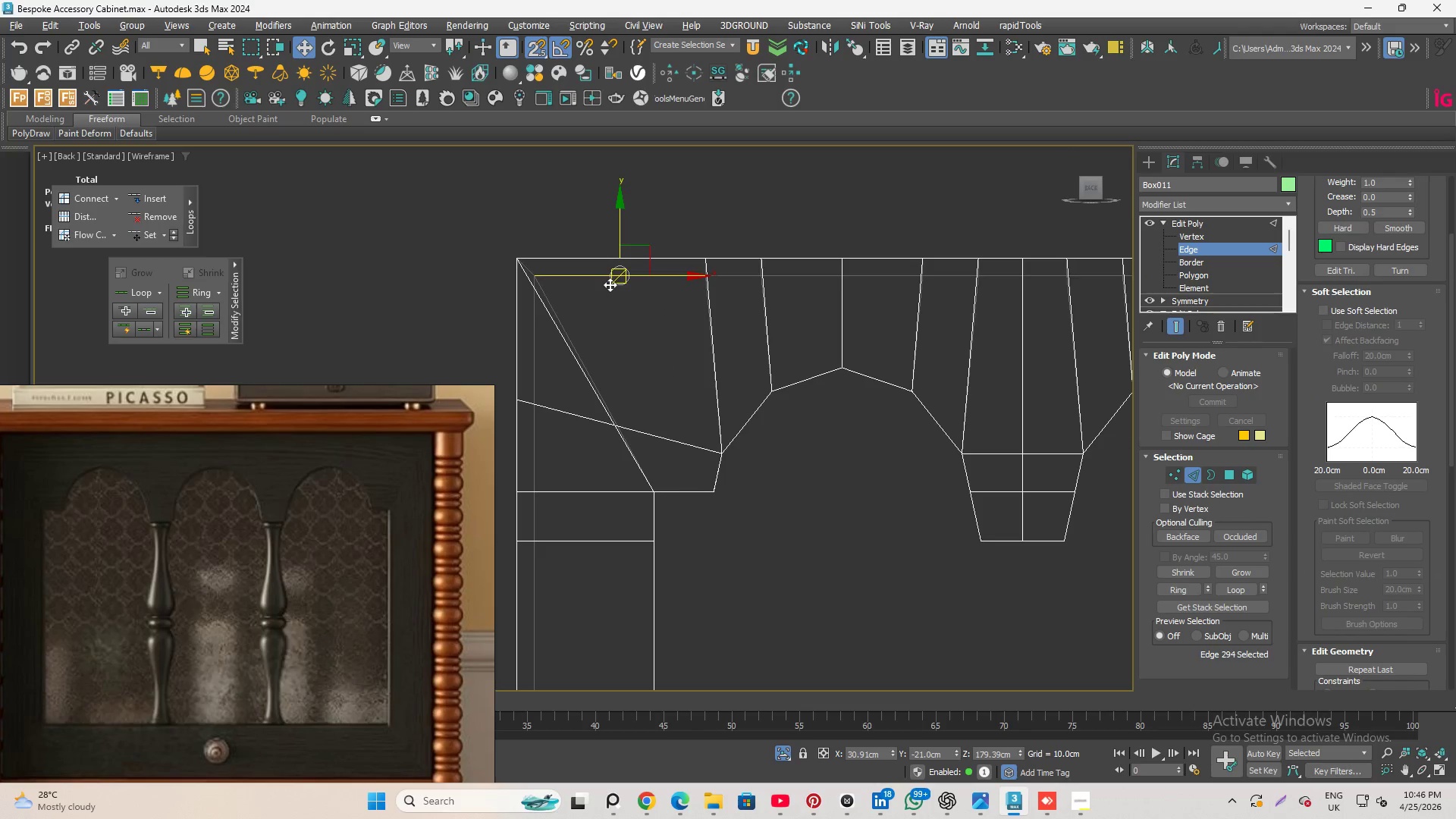 
scroll: coordinate [610, 289], scroll_direction: up, amount: 2.0
 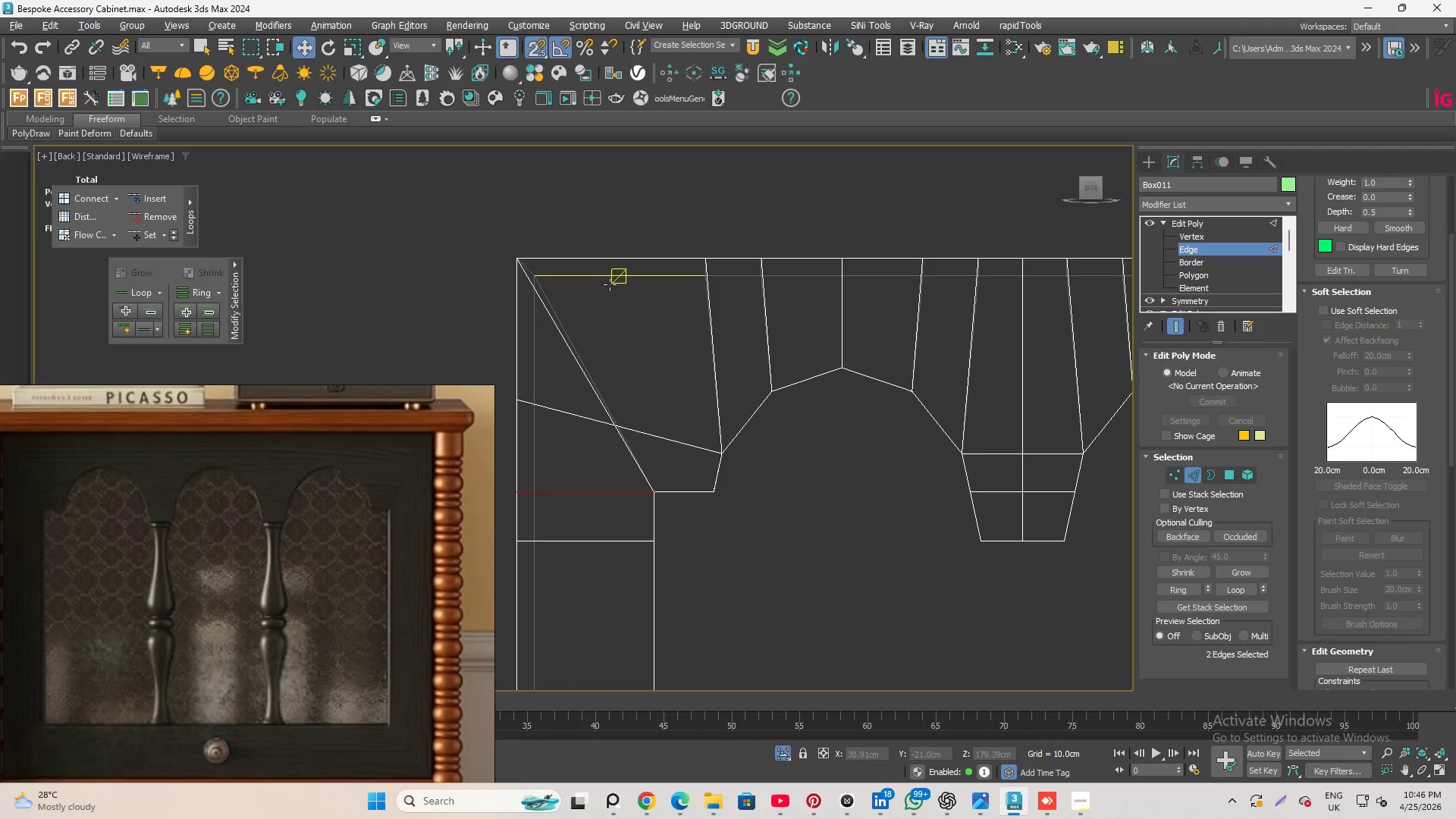 
double_click([610, 284])
 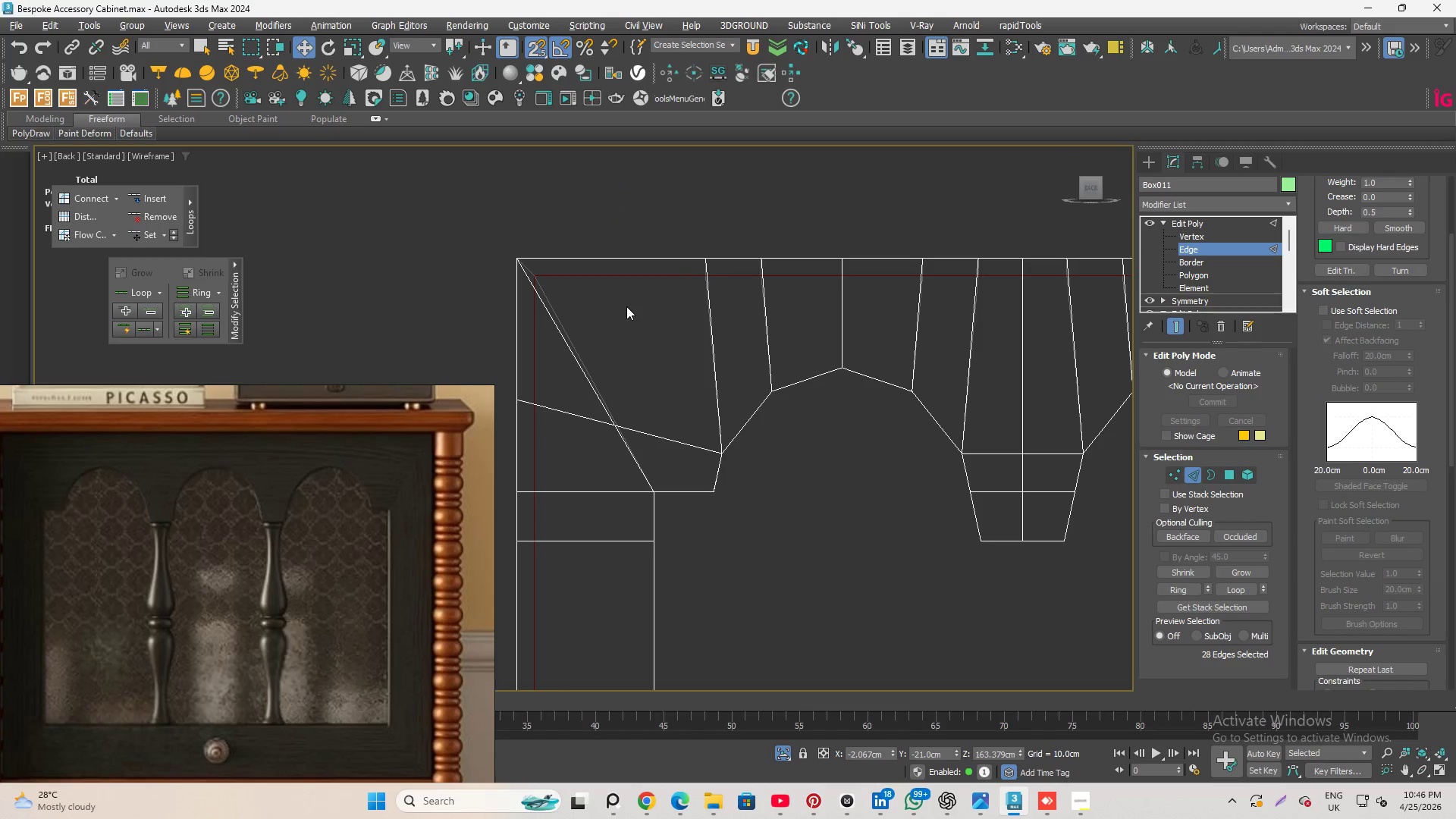 
key(Control+Backspace)
 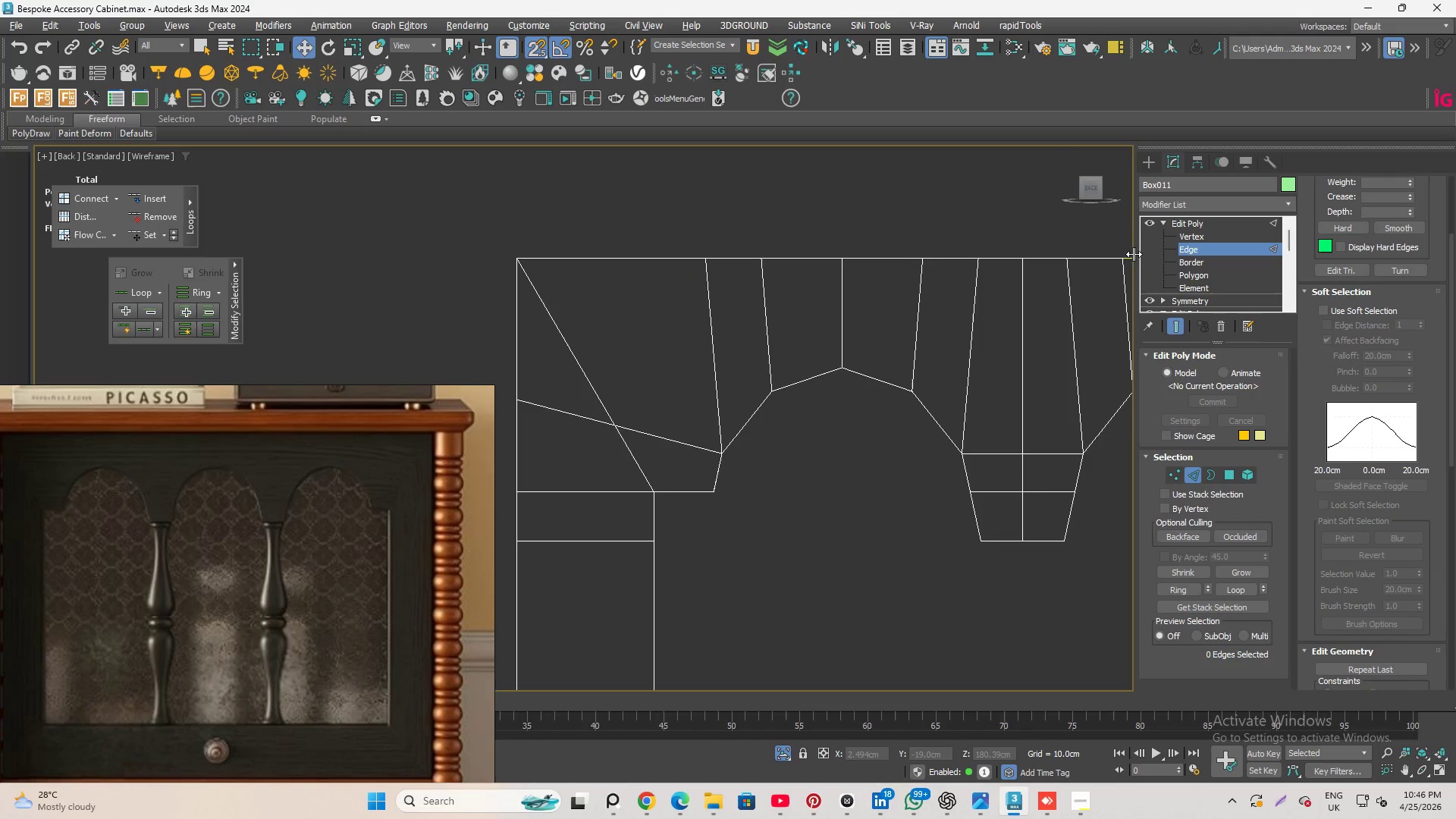 
left_click([1197, 234])
 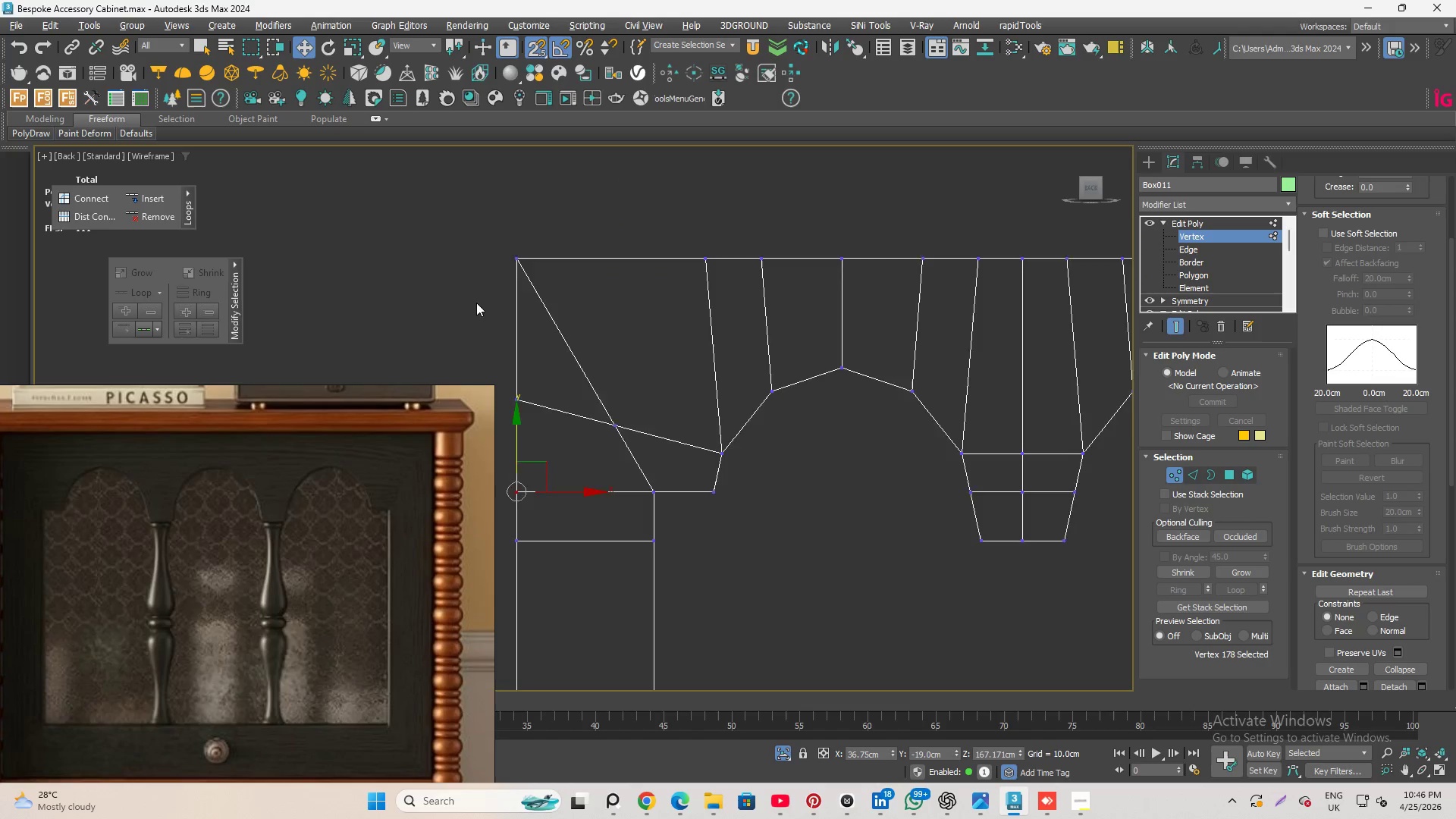 
scroll: coordinate [467, 309], scroll_direction: down, amount: 4.0
 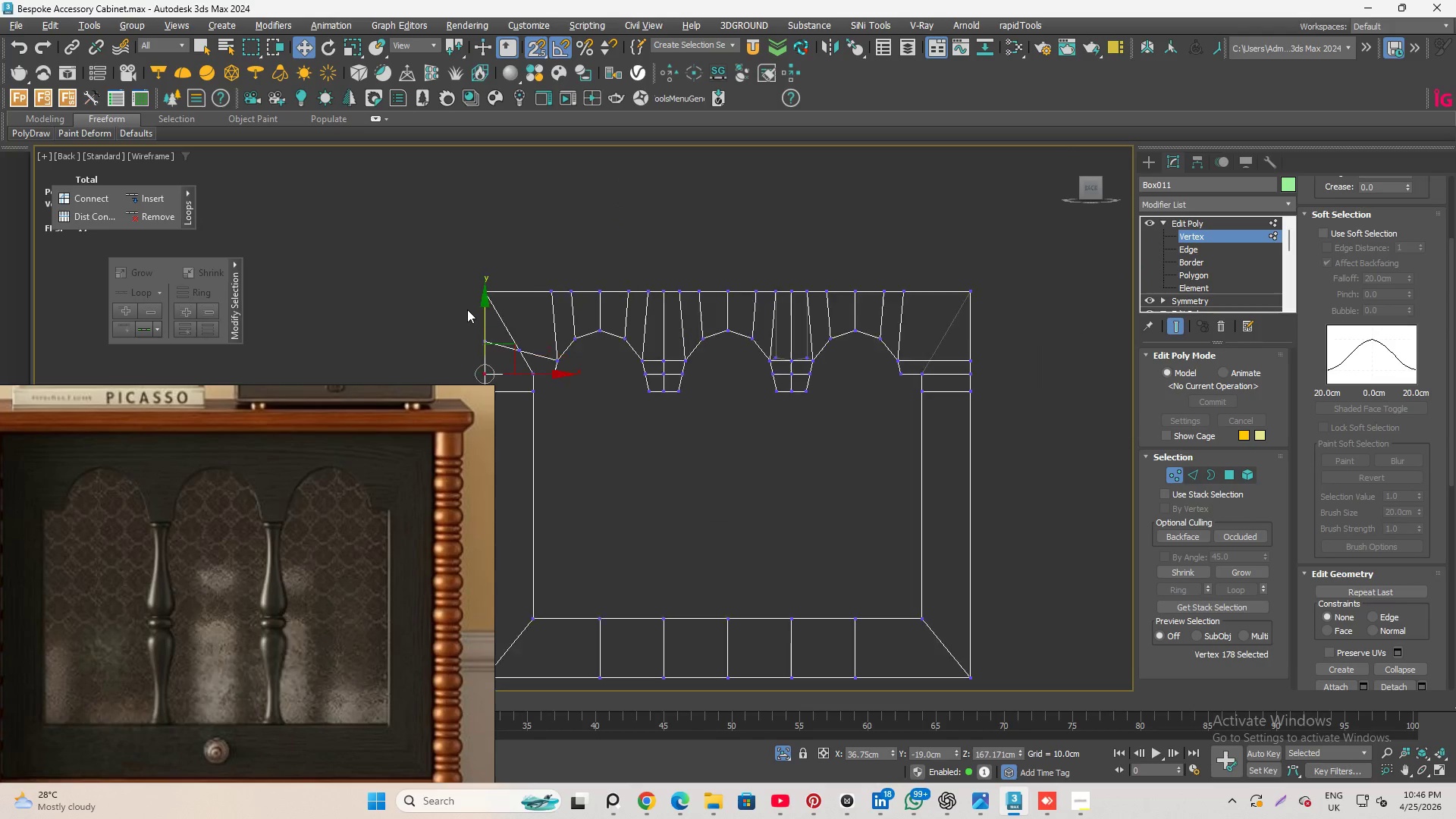 
scroll: coordinate [512, 412], scroll_direction: up, amount: 6.0
 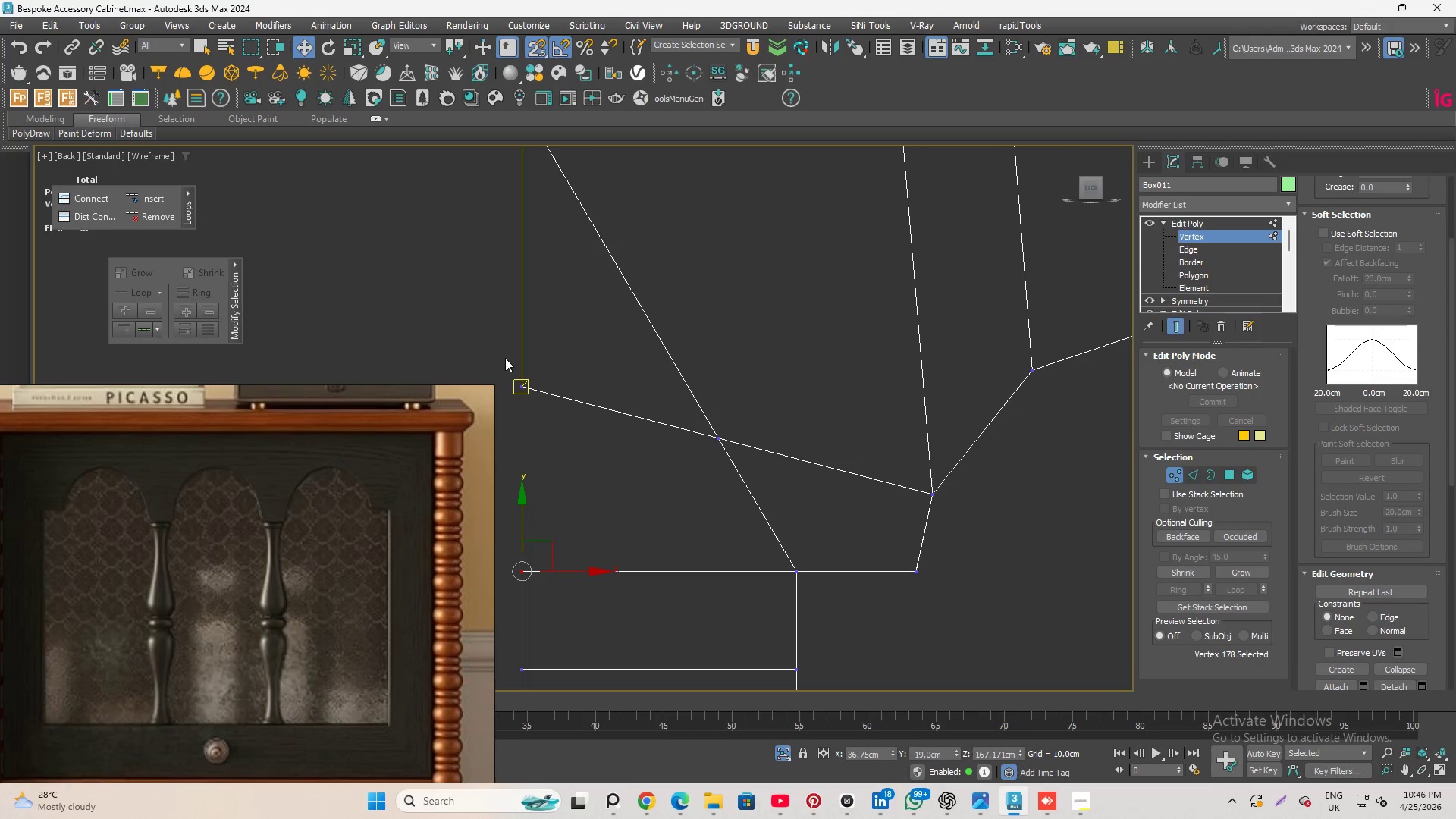 
left_click_drag(start_coordinate=[505, 358], to_coordinate=[563, 417])
 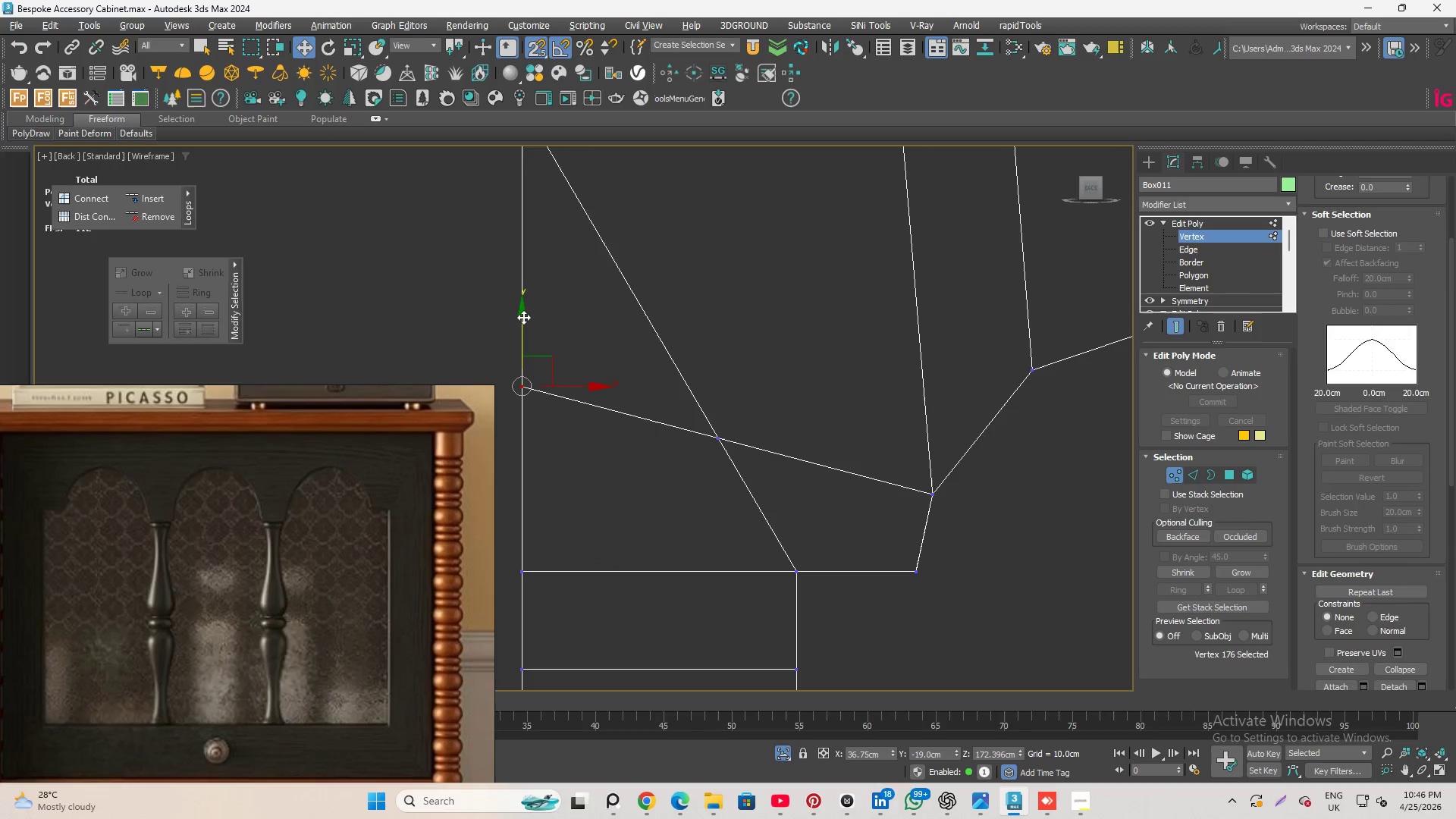 
left_click_drag(start_coordinate=[522, 317], to_coordinate=[908, 497])
 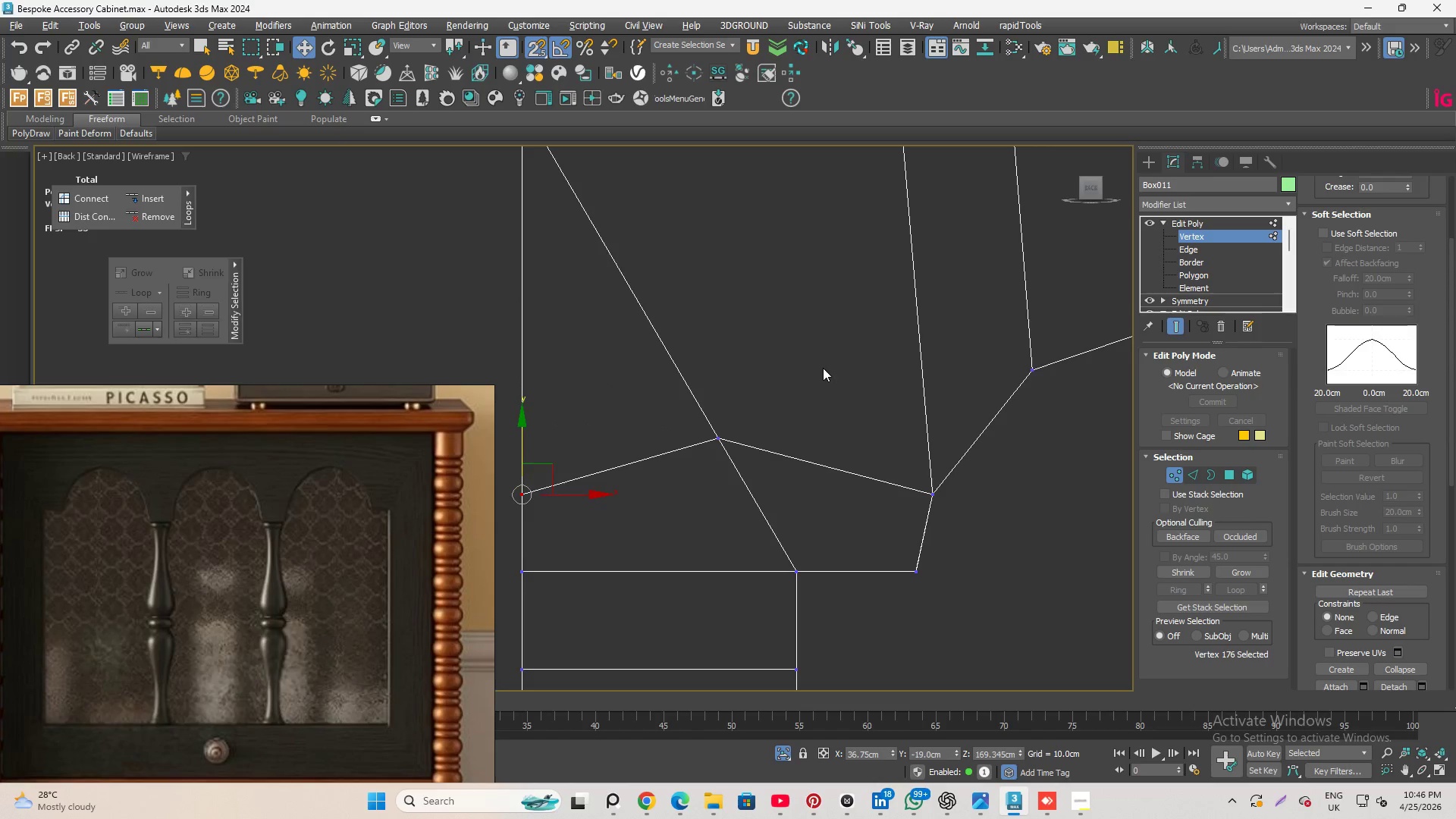 
left_click([1191, 249])
 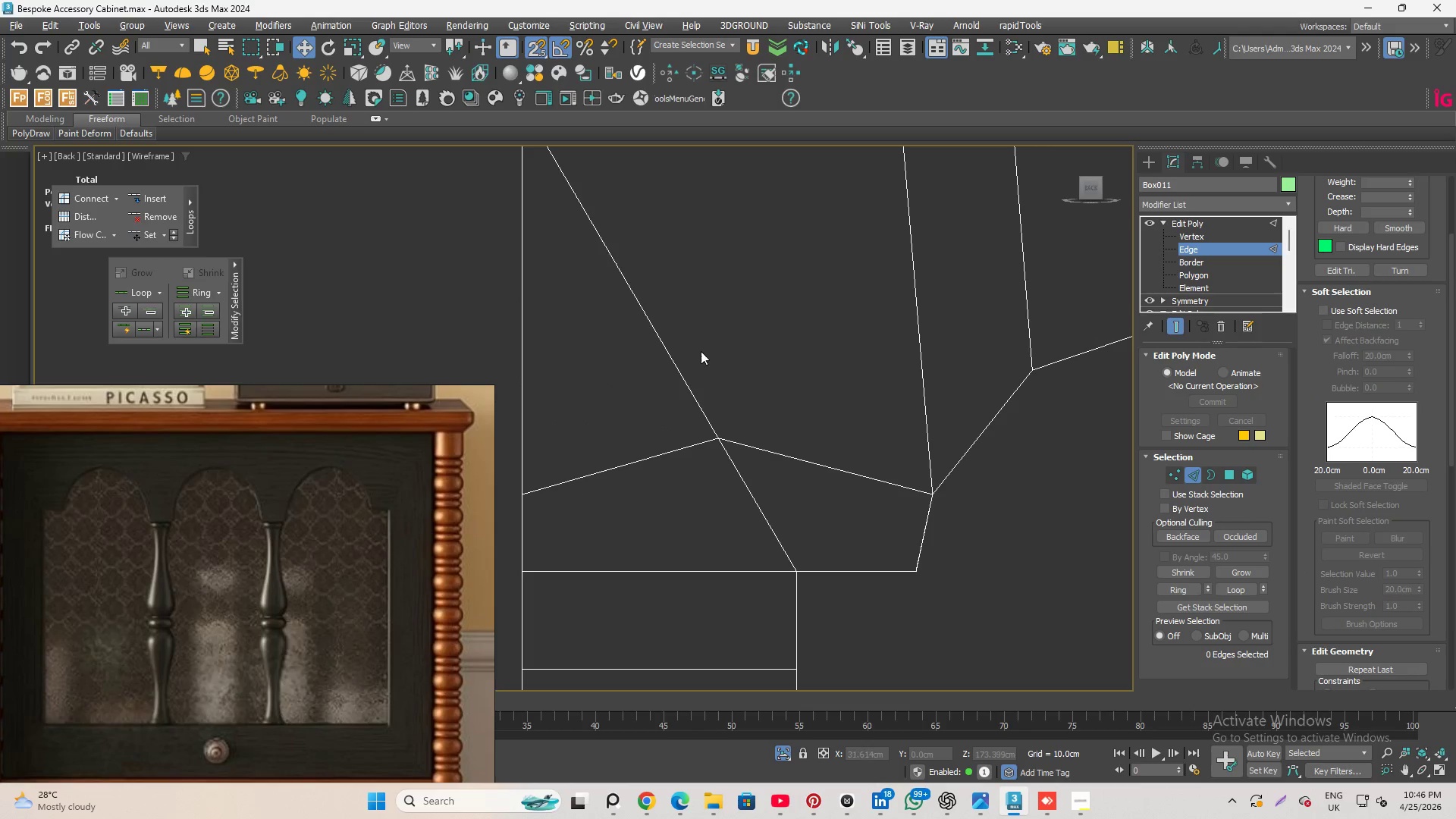 
left_click([679, 357])
 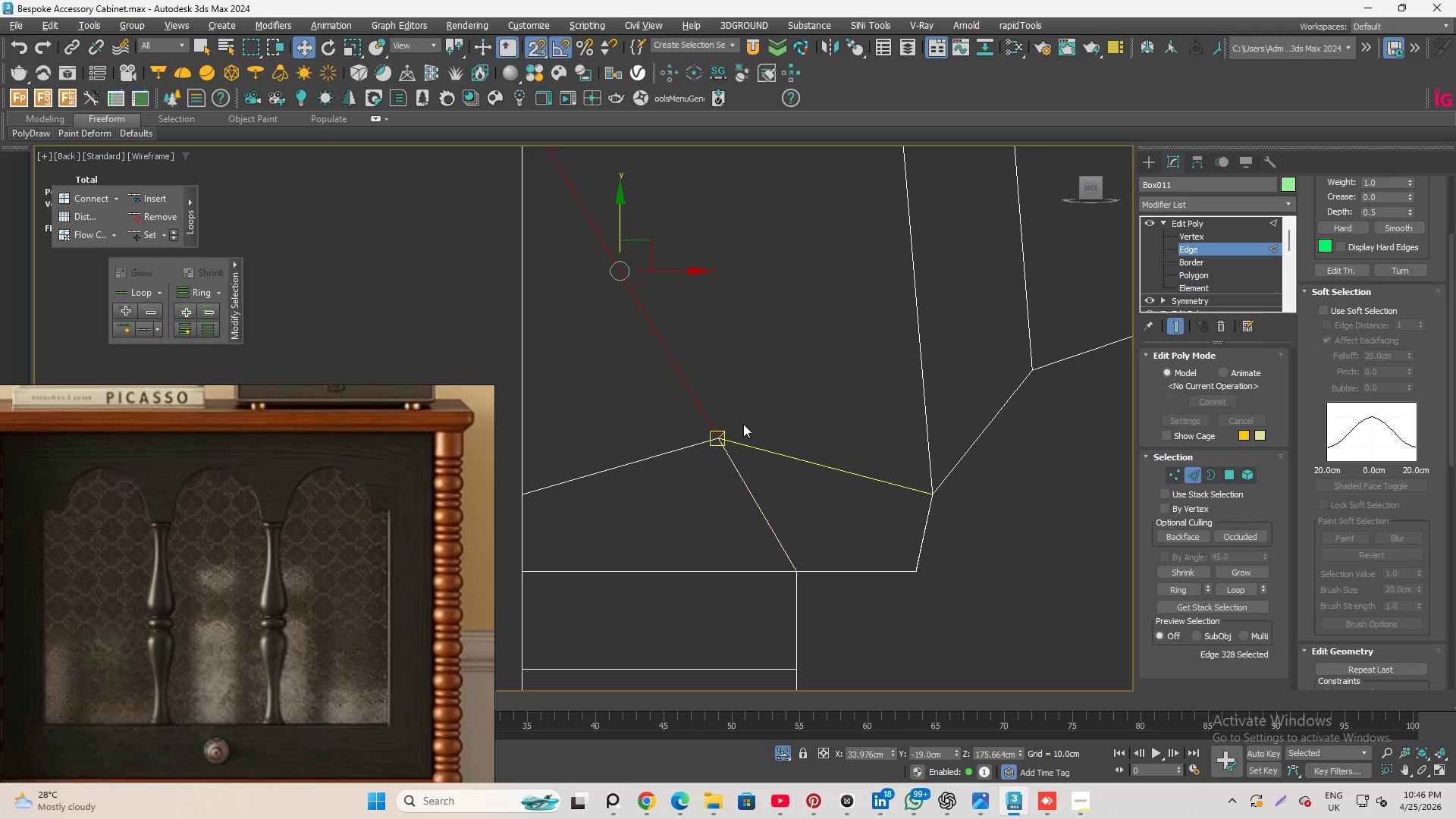 
hold_key(key=ControlLeft, duration=0.48)
left_click([742, 471])
 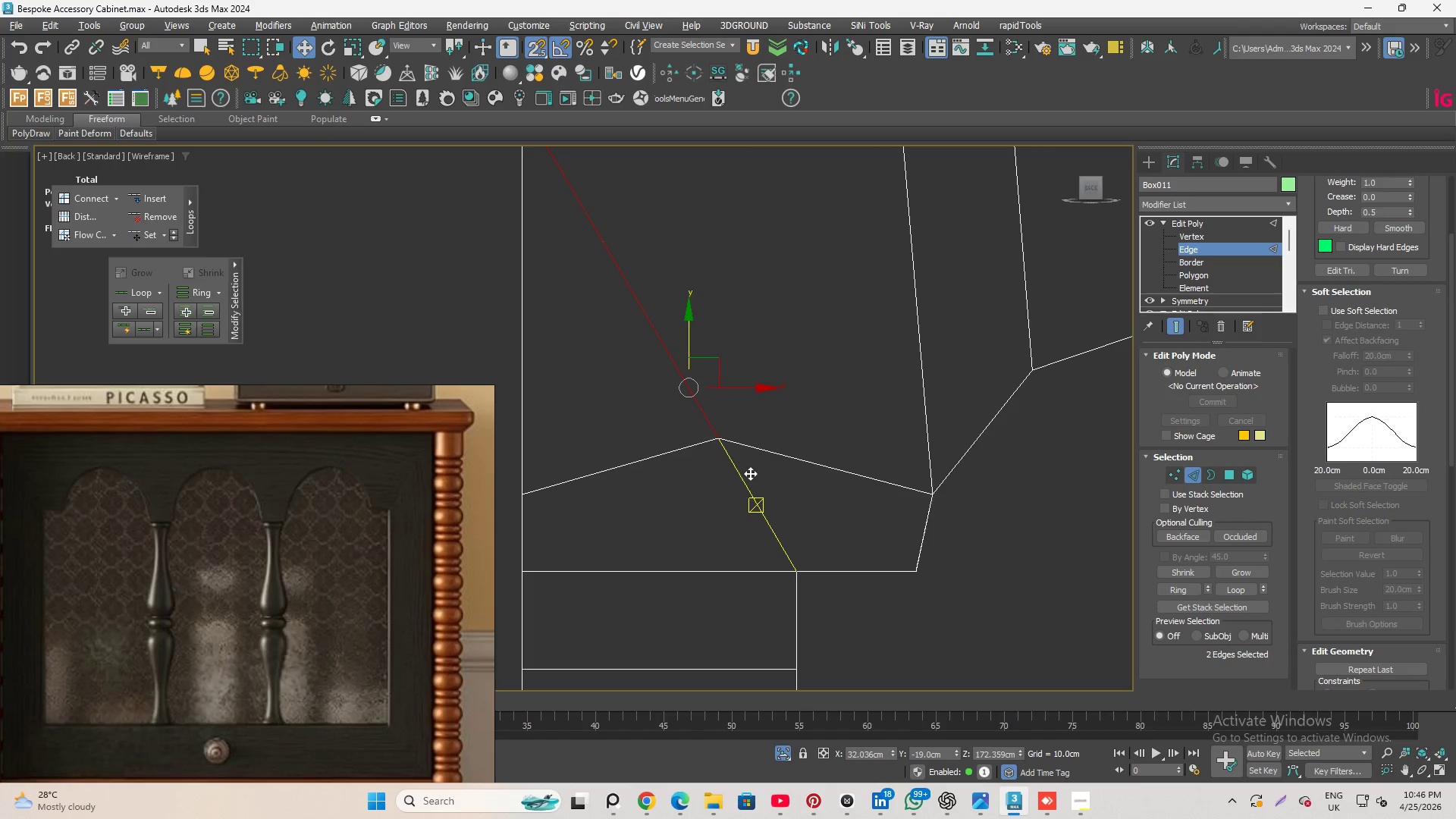 
key(Control+Backspace)
 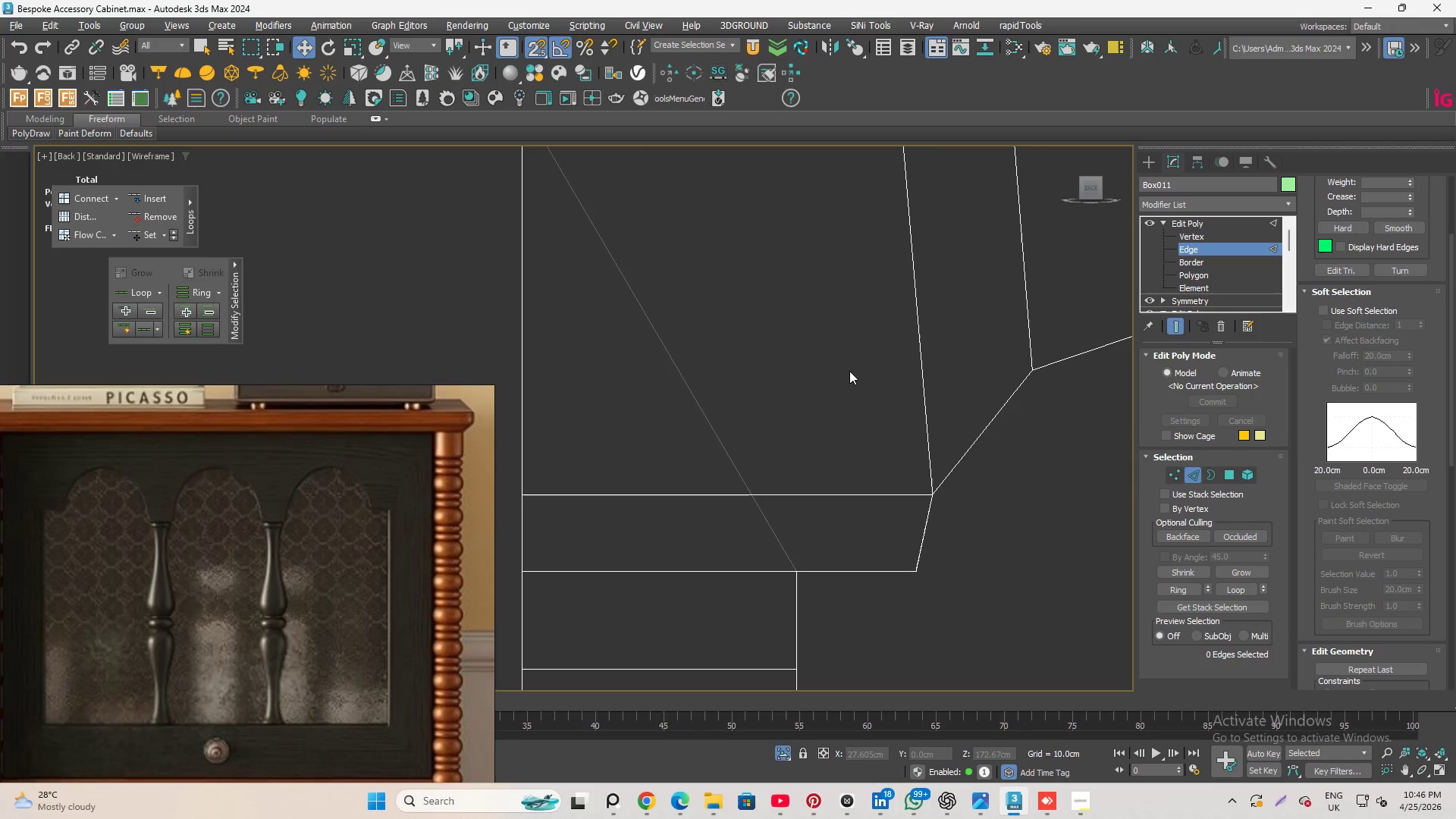 
scroll: coordinate [548, 306], scroll_direction: down, amount: 2.0
 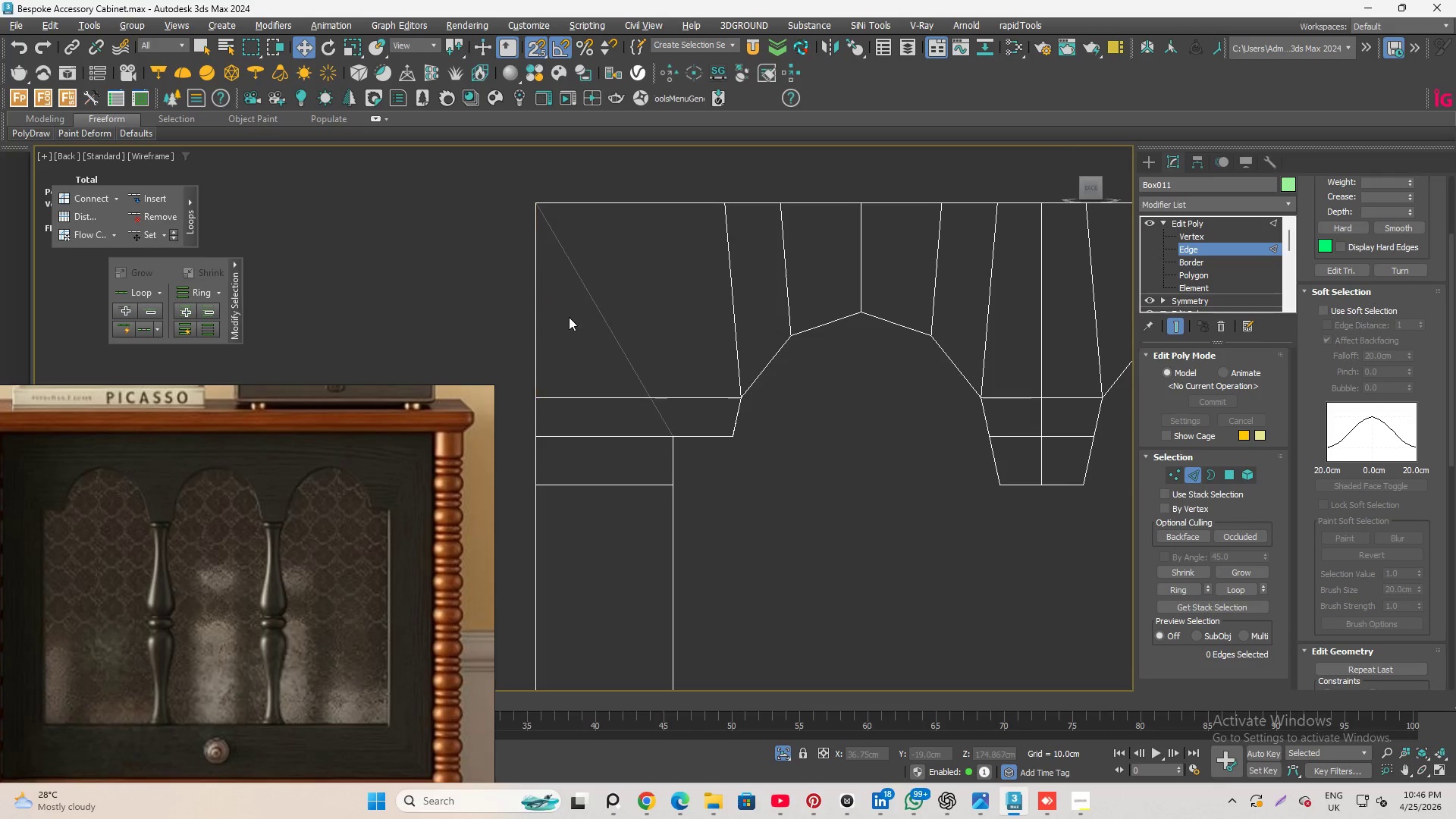 
left_click([593, 322])
 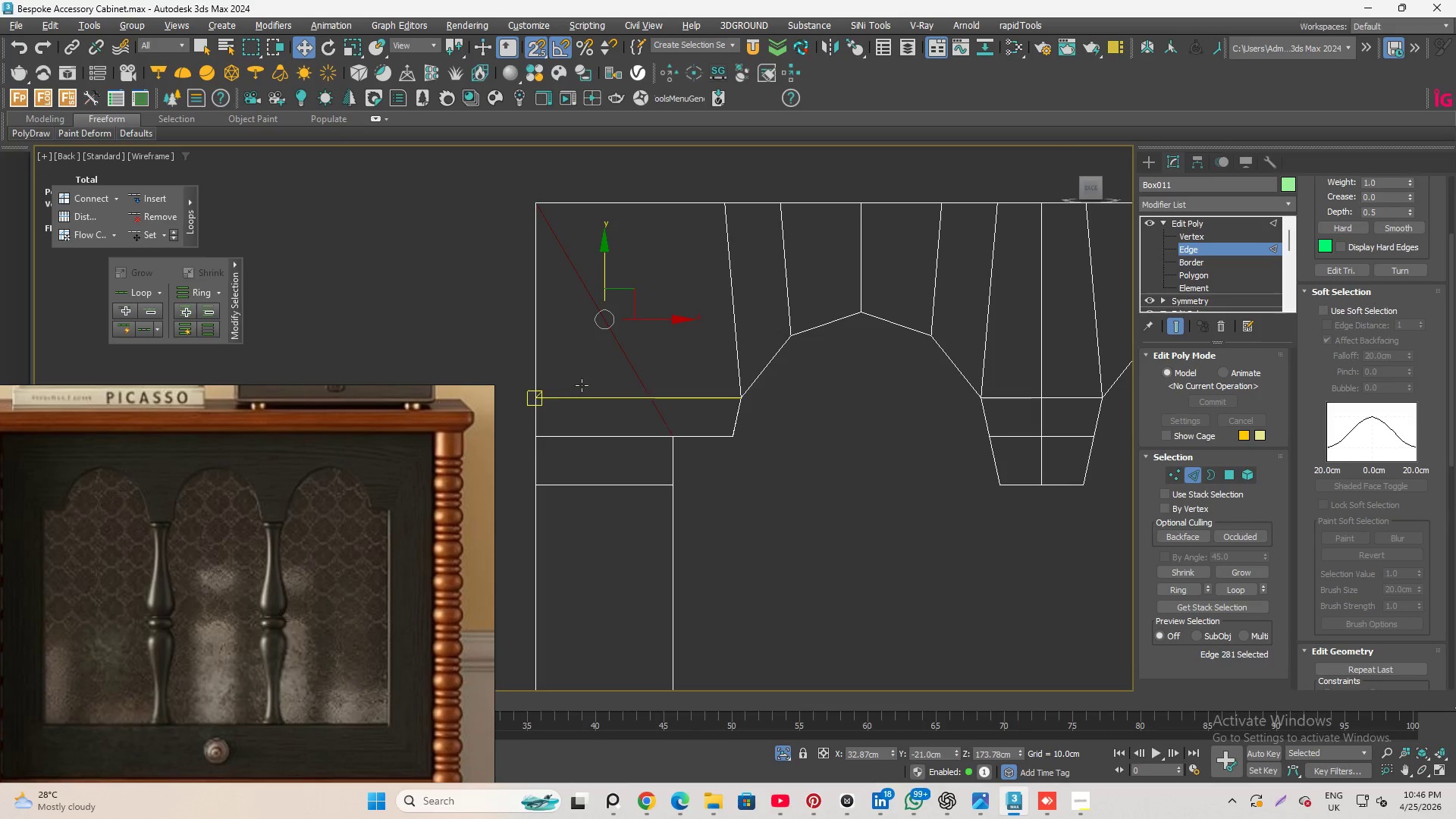 
key(Control+Backspace)
 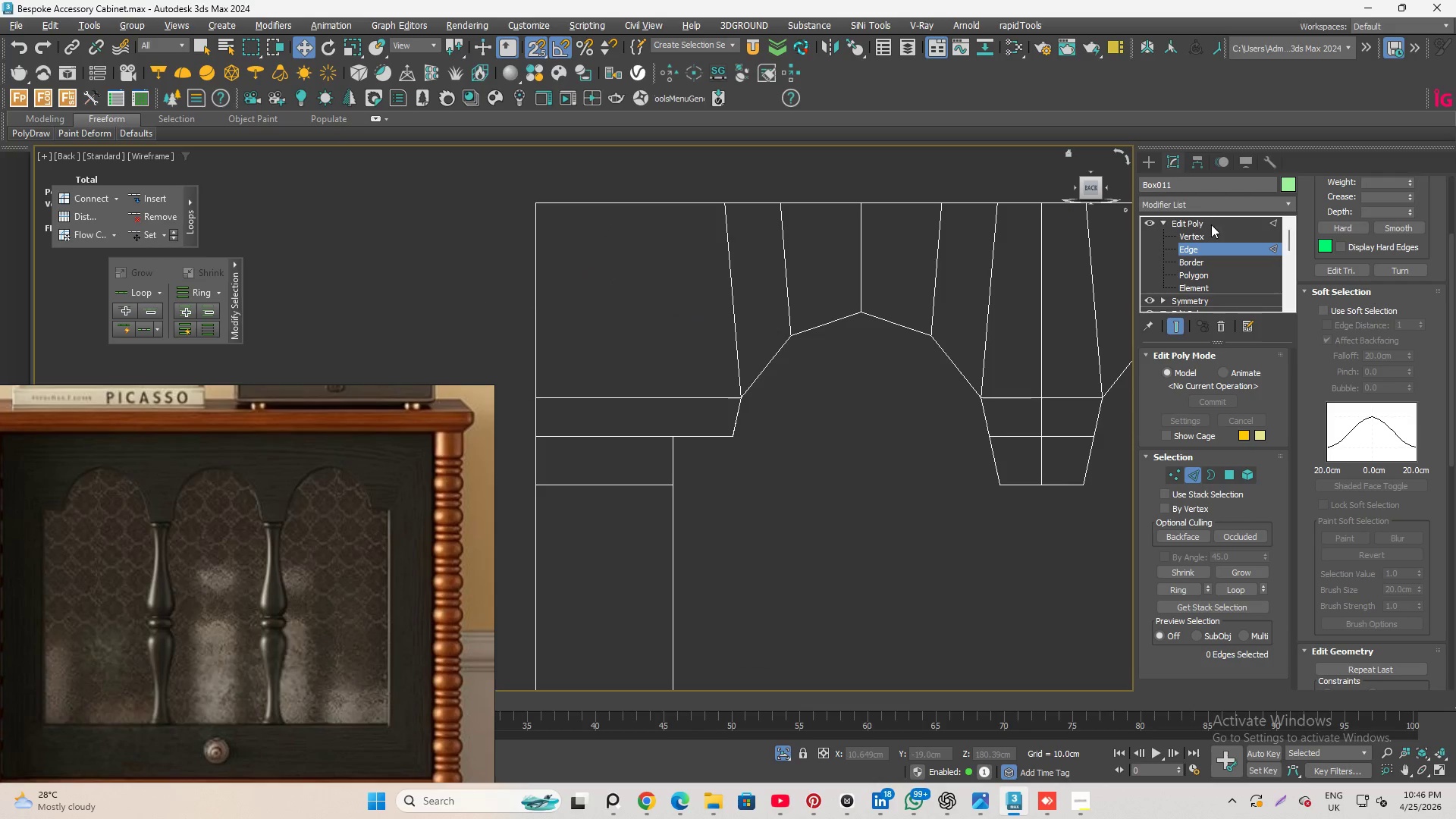 
left_click([1199, 234])
 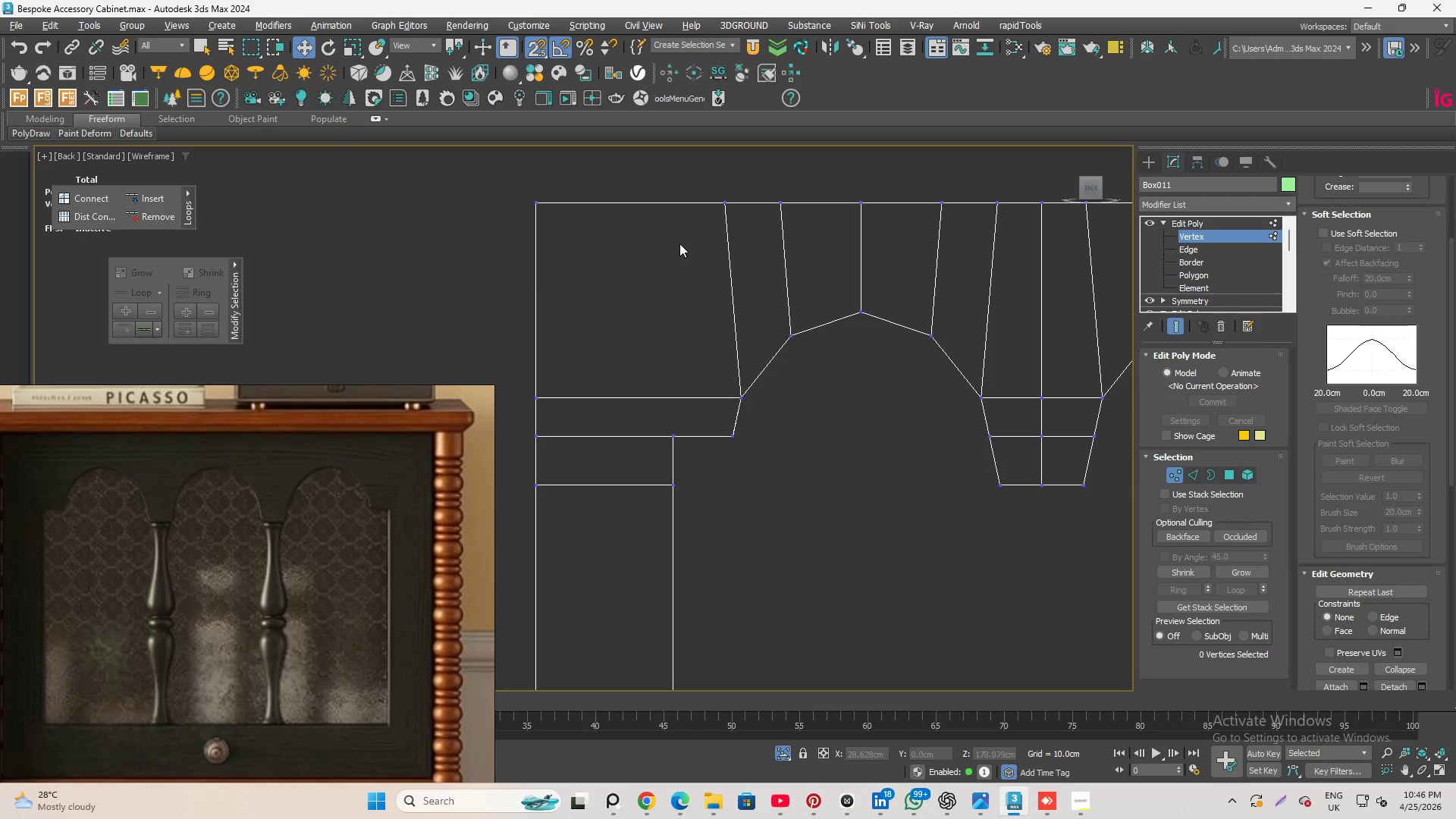 
key(Alt+C)
 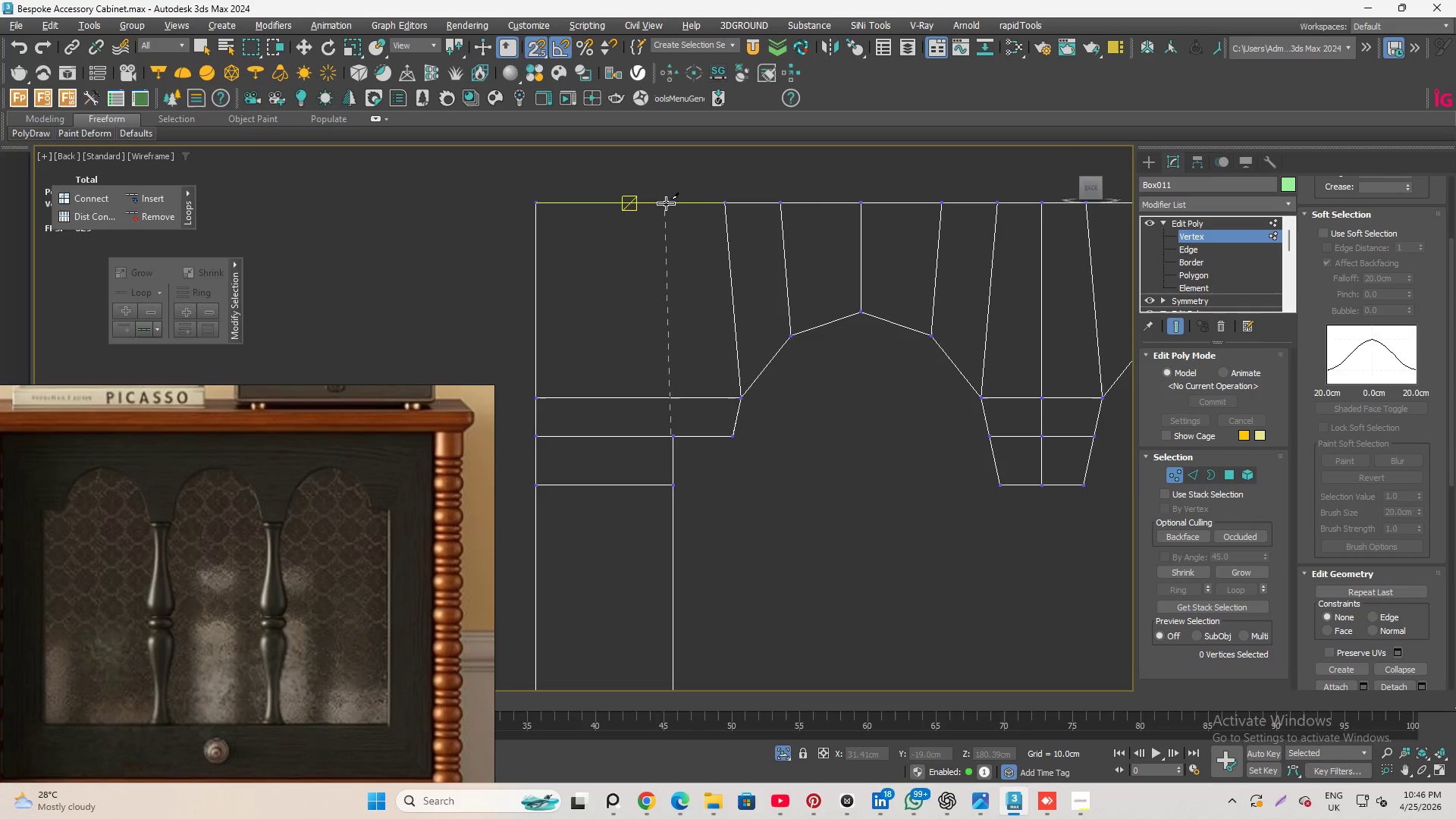 
left_click([632, 197])
 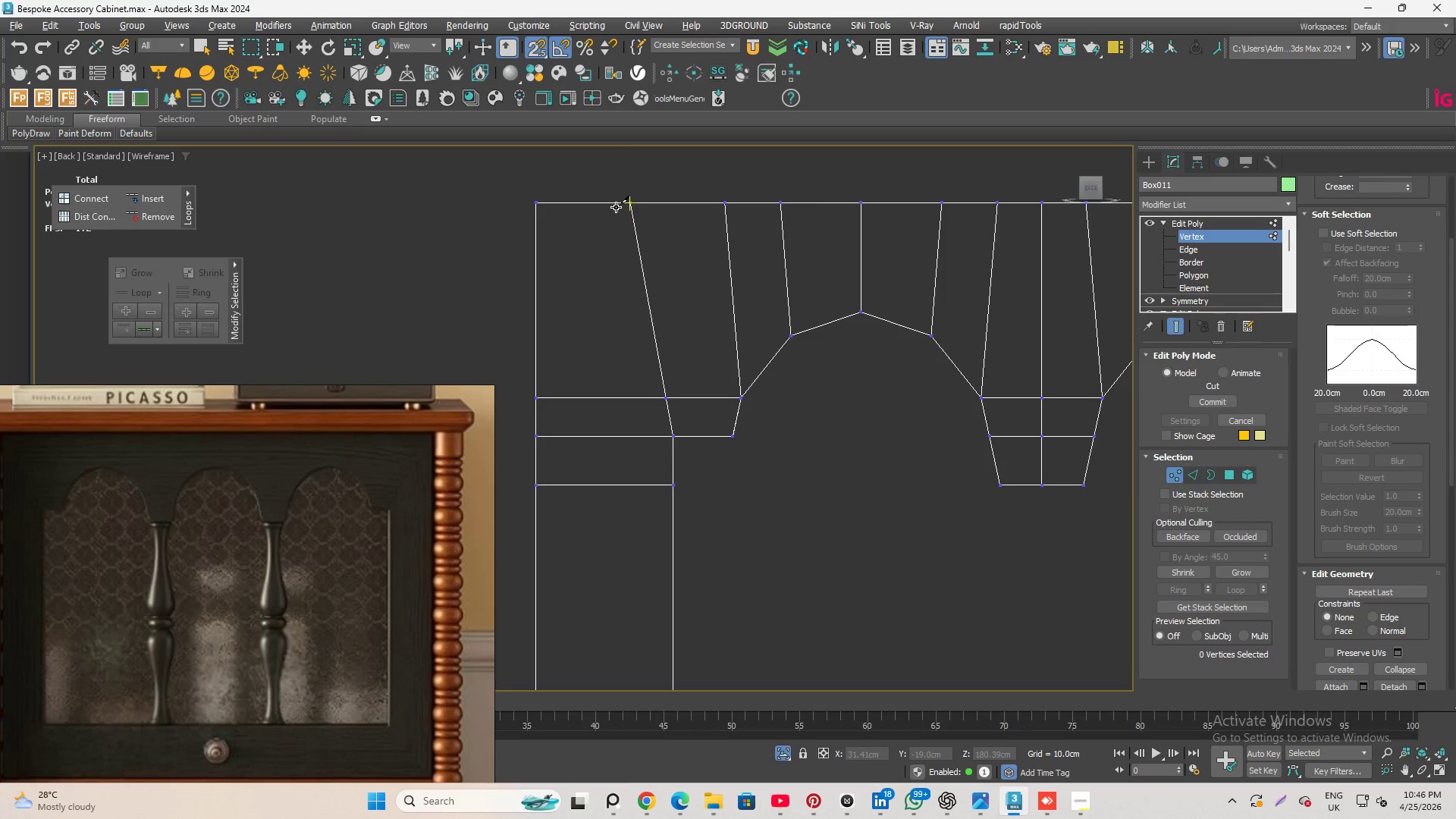 
key(Q)
 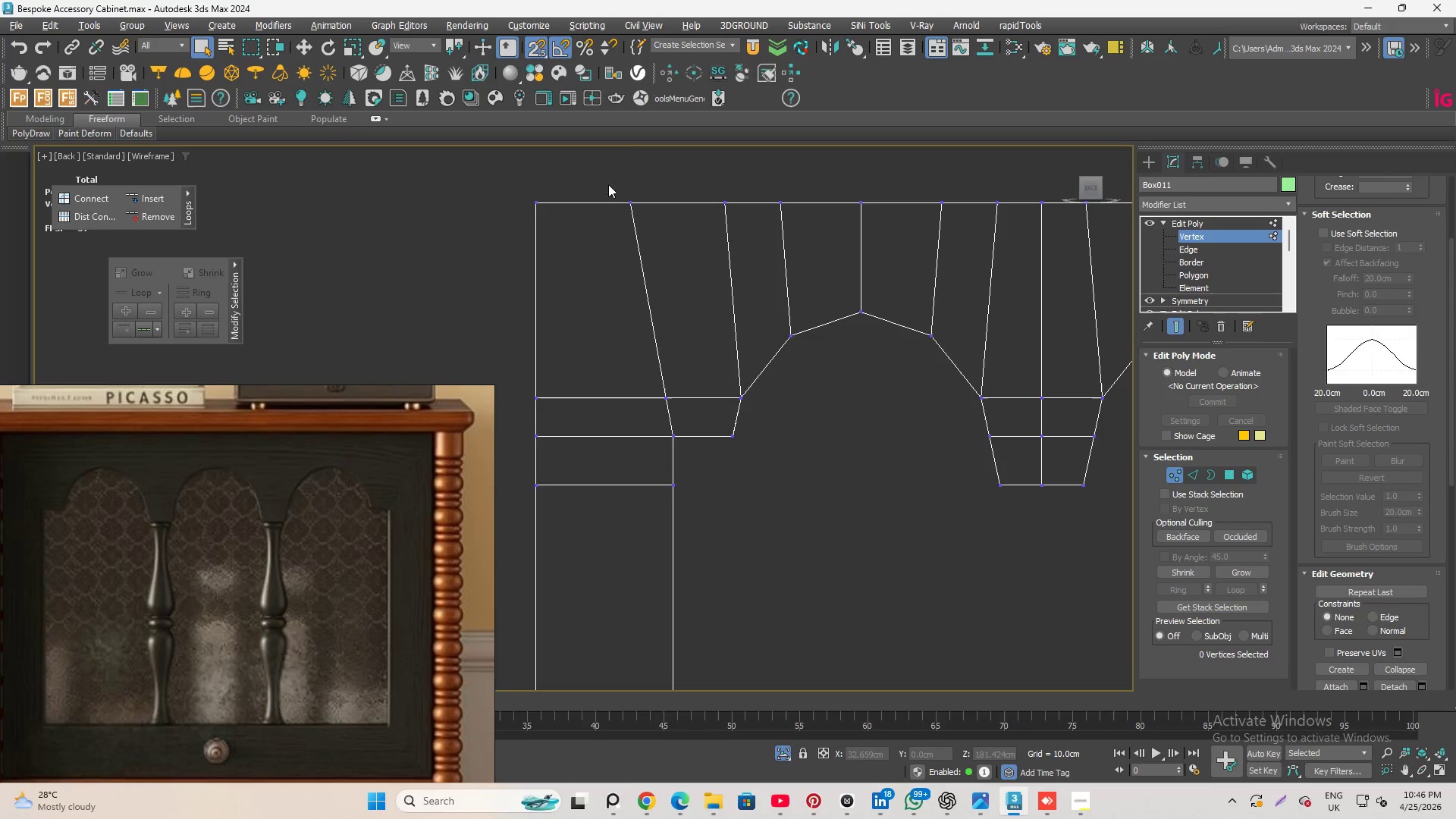 
left_click_drag(start_coordinate=[608, 184], to_coordinate=[623, 224])
 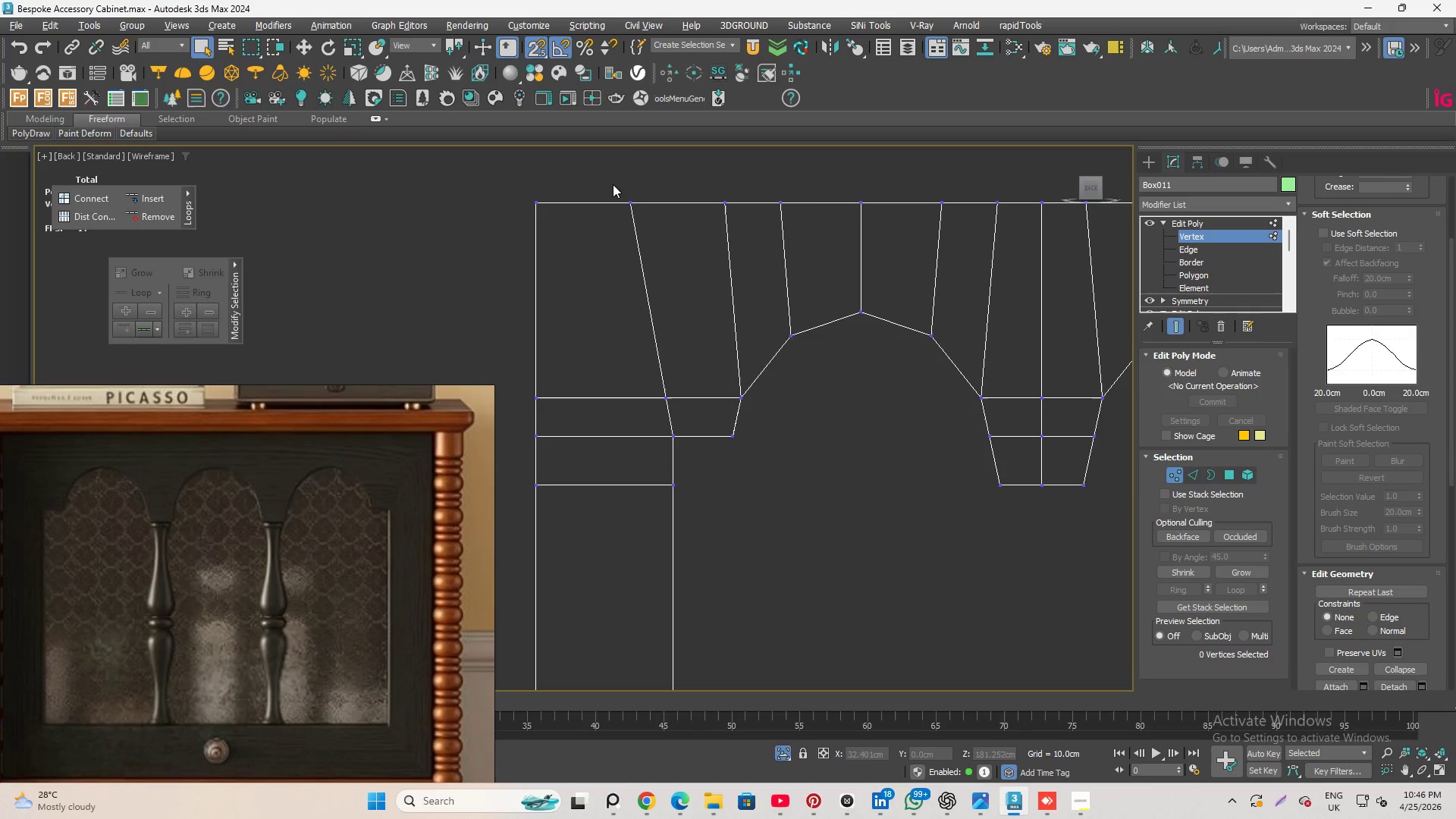 
left_click_drag(start_coordinate=[613, 180], to_coordinate=[641, 215])
 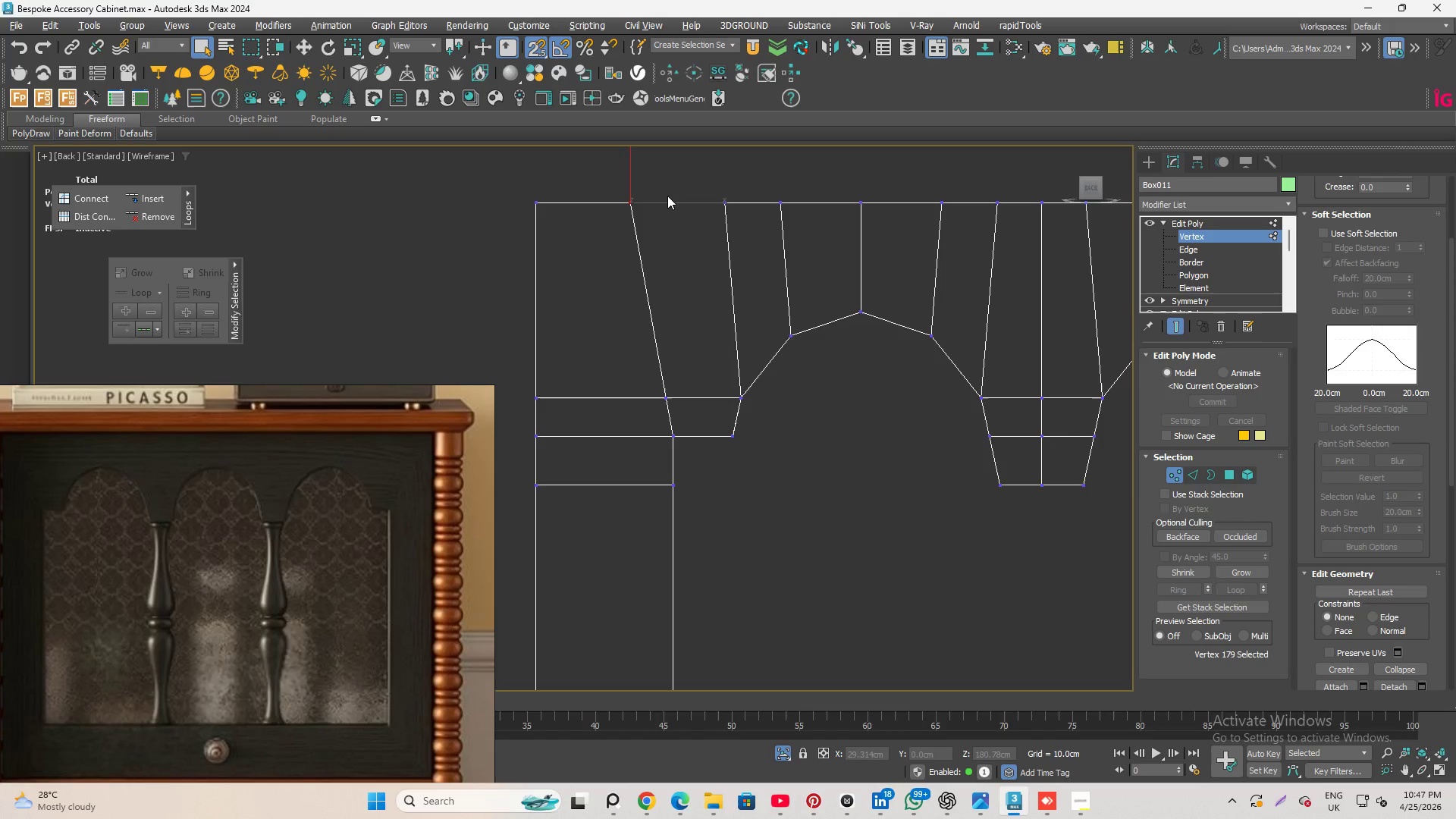 
key(W)
 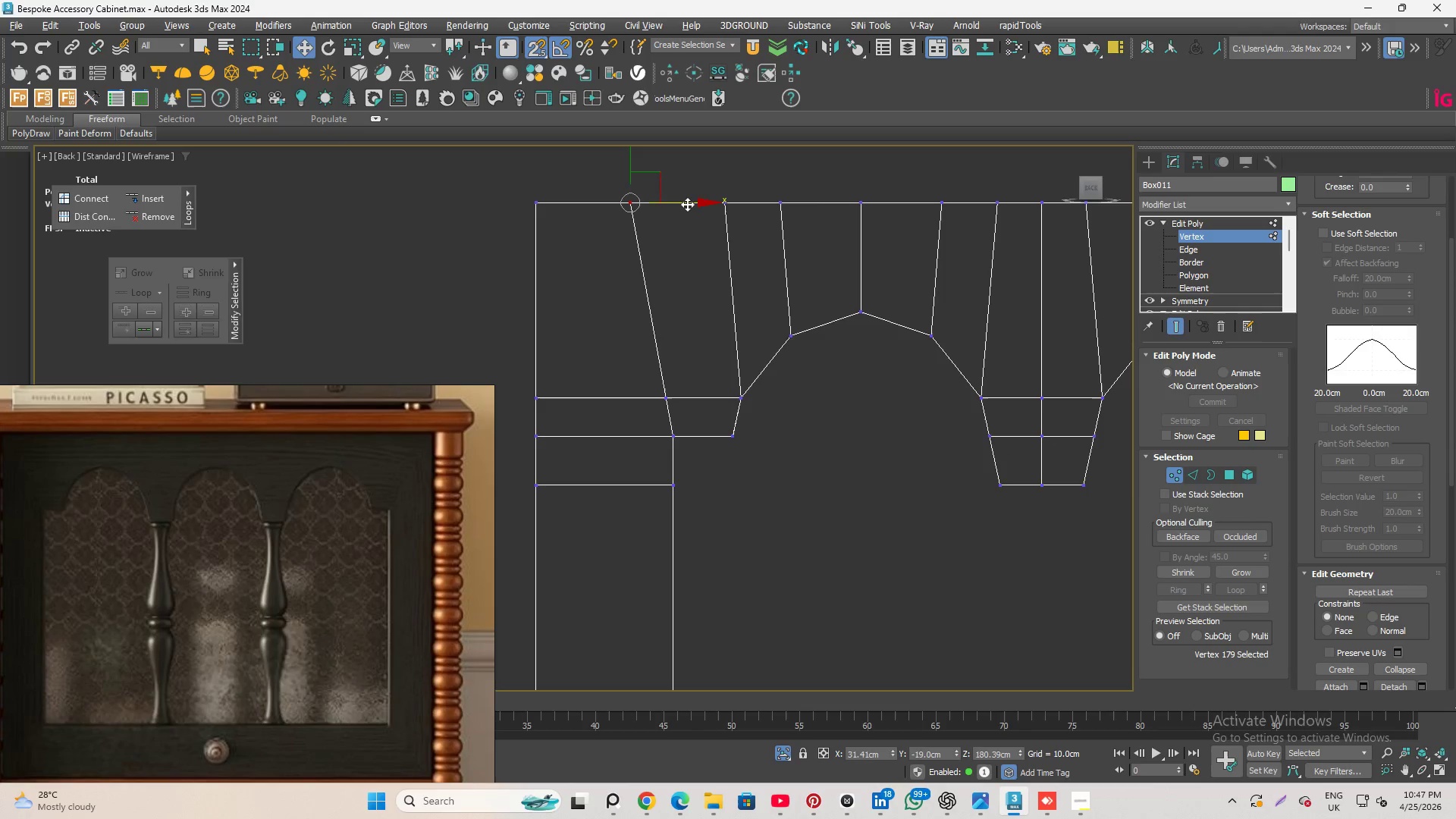 
left_click_drag(start_coordinate=[689, 202], to_coordinate=[678, 381])
 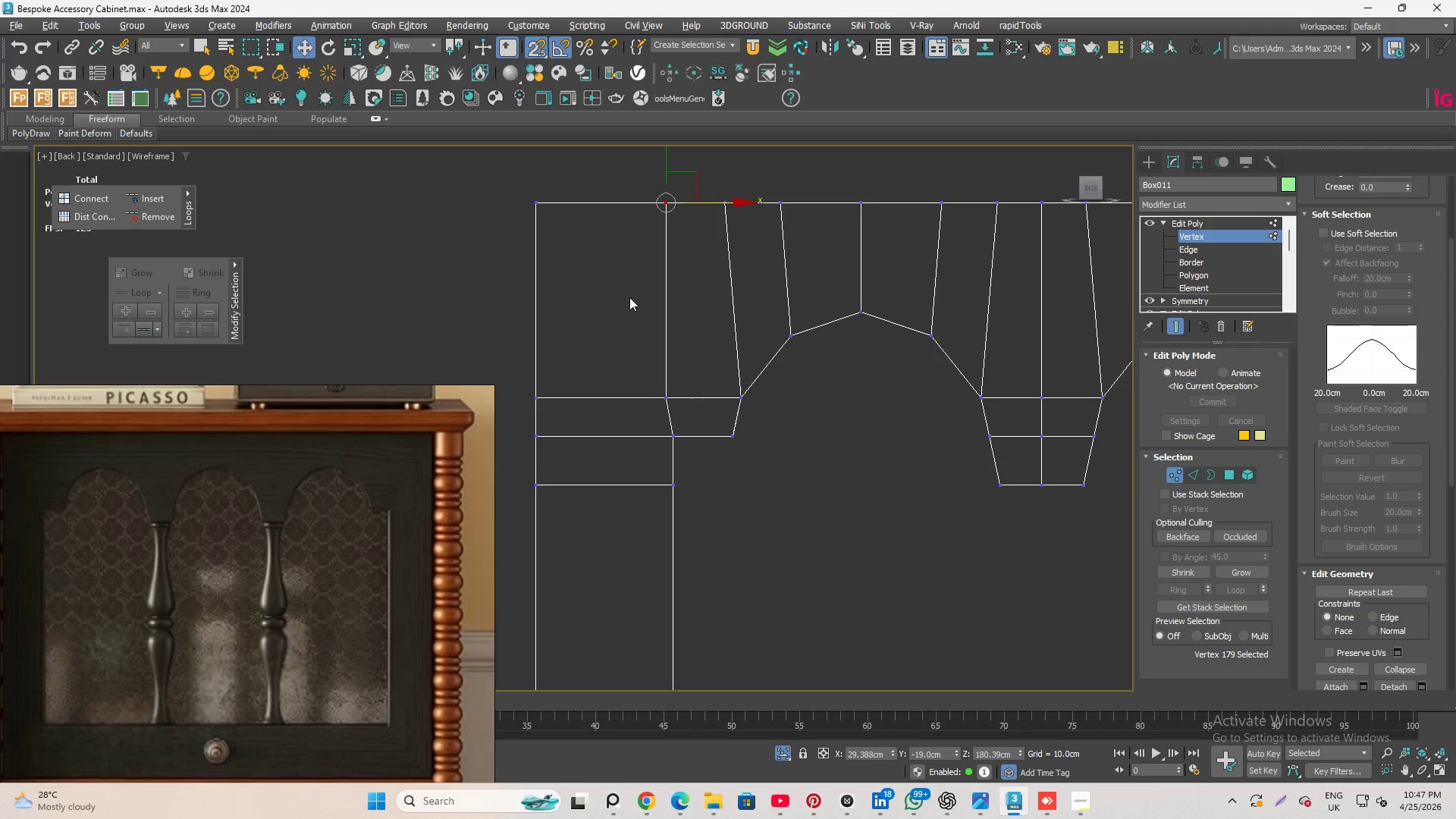 
scroll: coordinate [640, 356], scroll_direction: down, amount: 4.0
 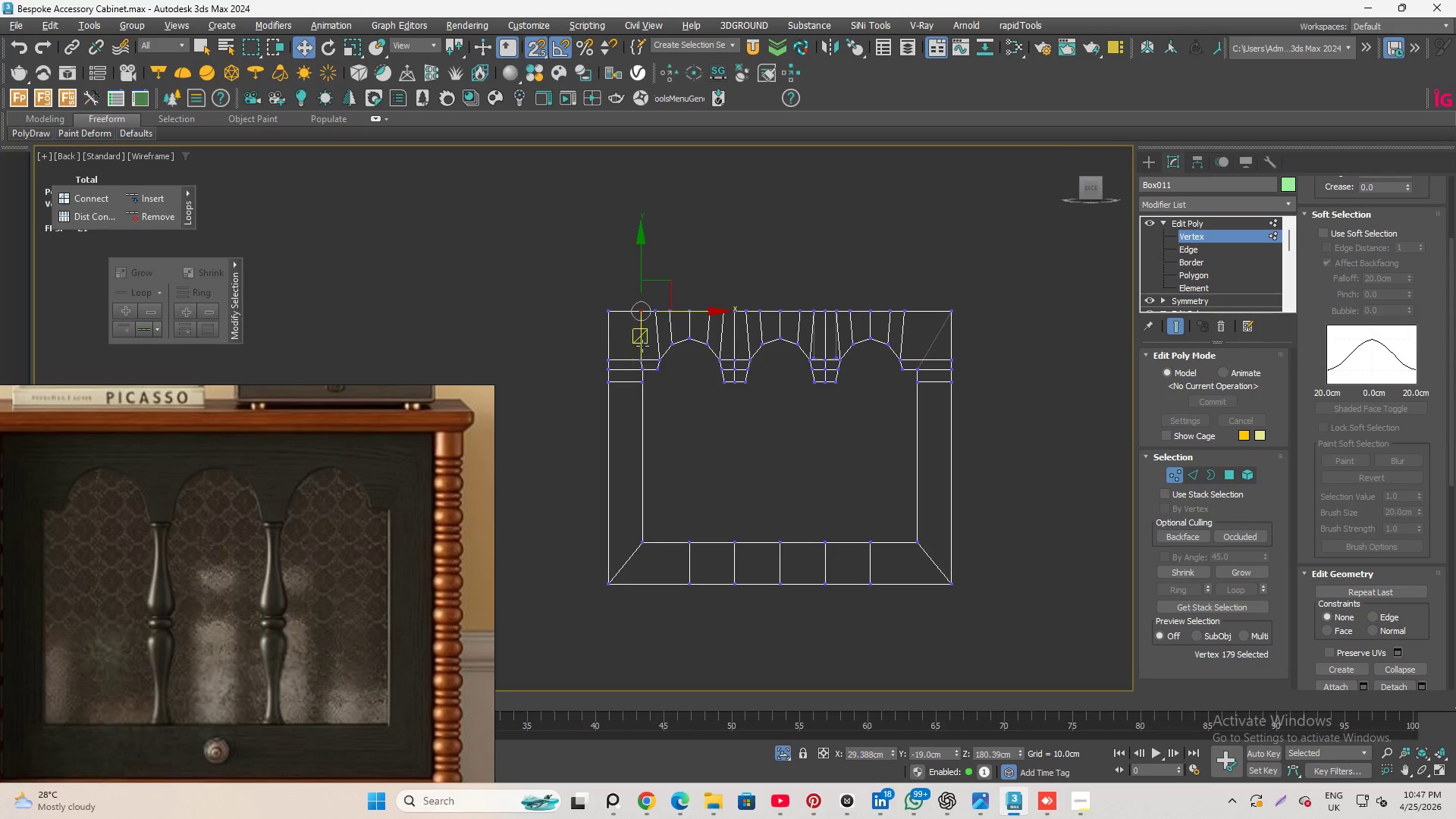 
scroll: coordinate [686, 359], scroll_direction: up, amount: 5.0
 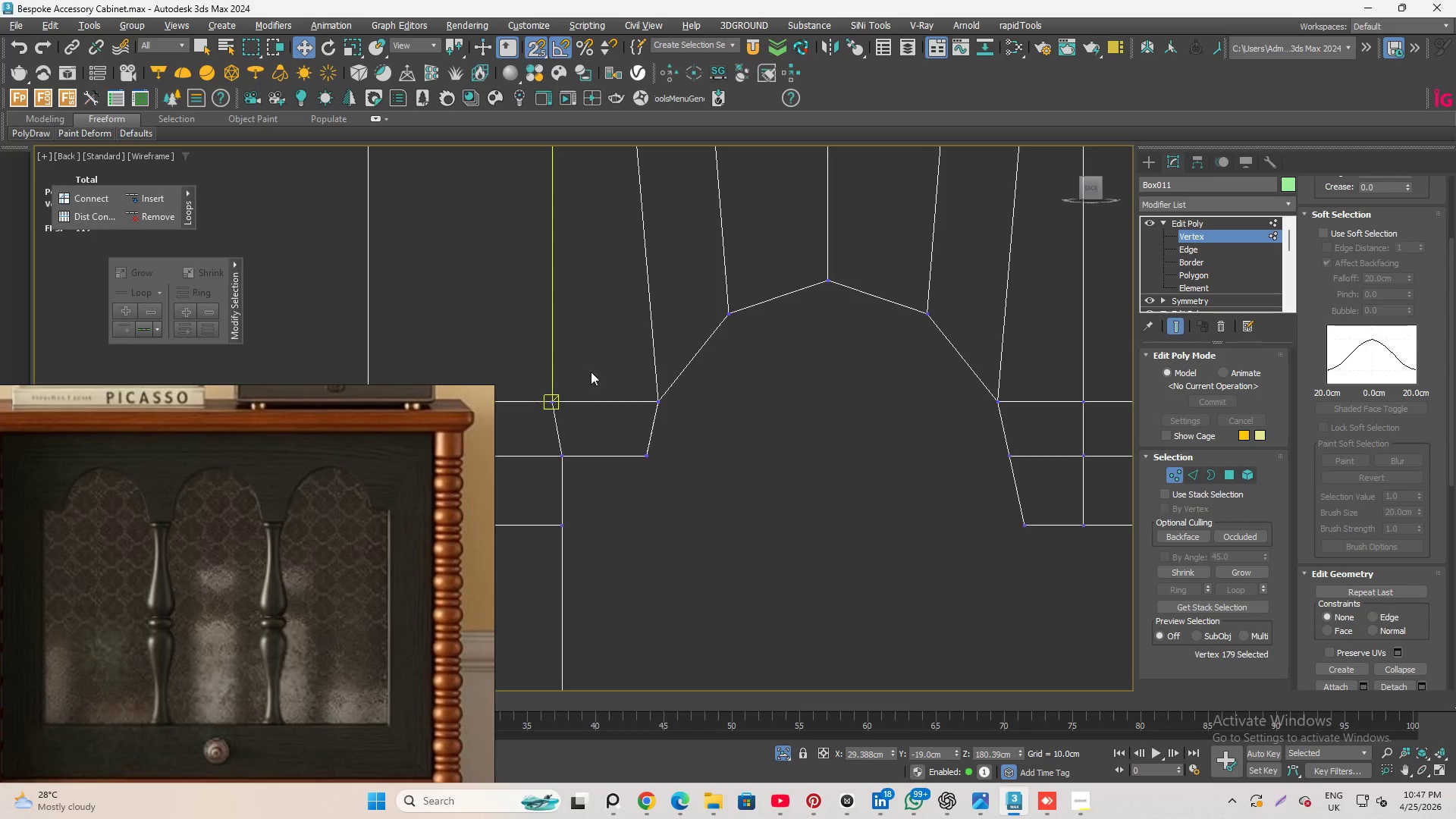 
left_click_drag(start_coordinate=[626, 346], to_coordinate=[675, 407])
 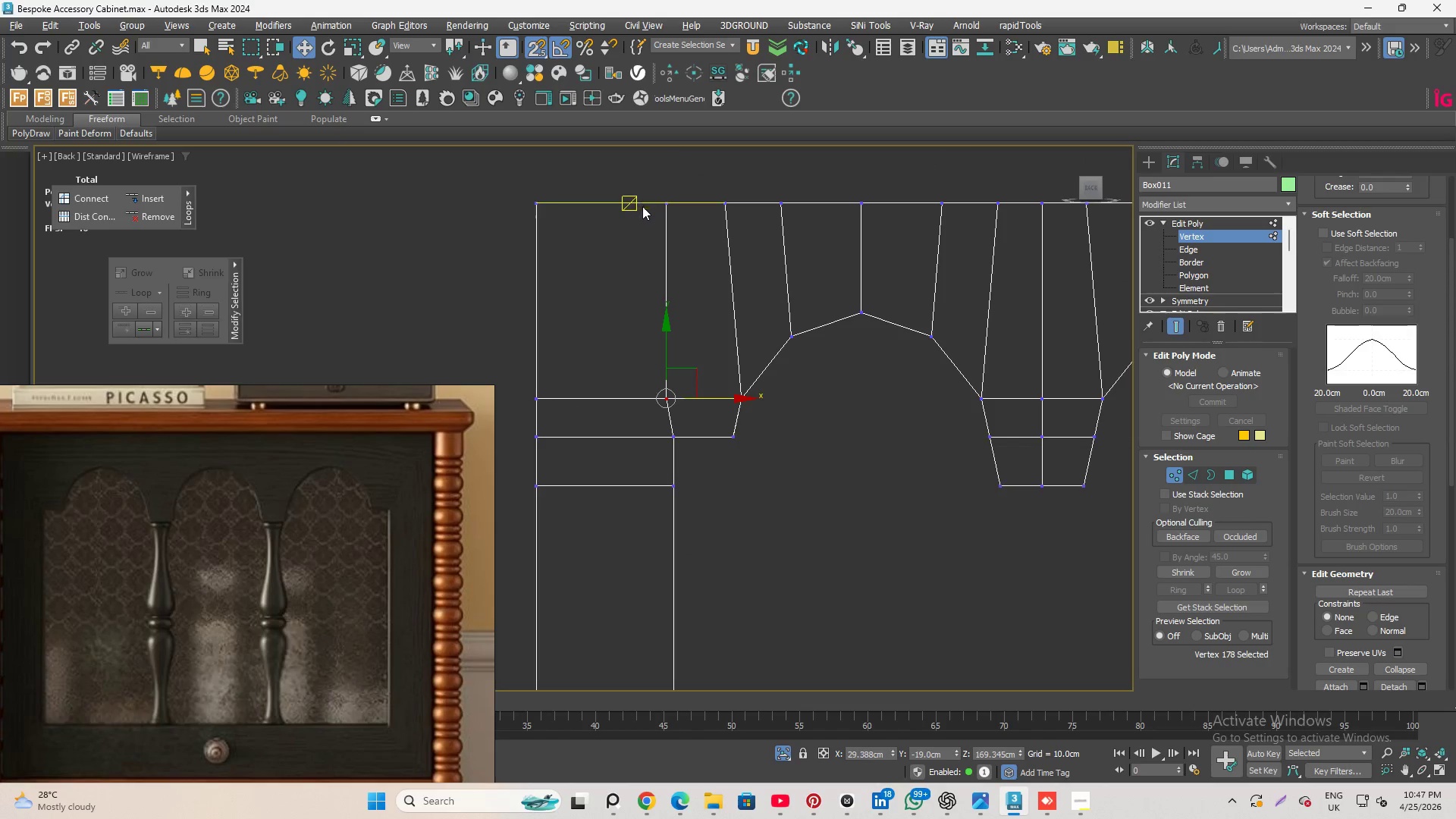 
scroll: coordinate [635, 358], scroll_direction: down, amount: 1.0
 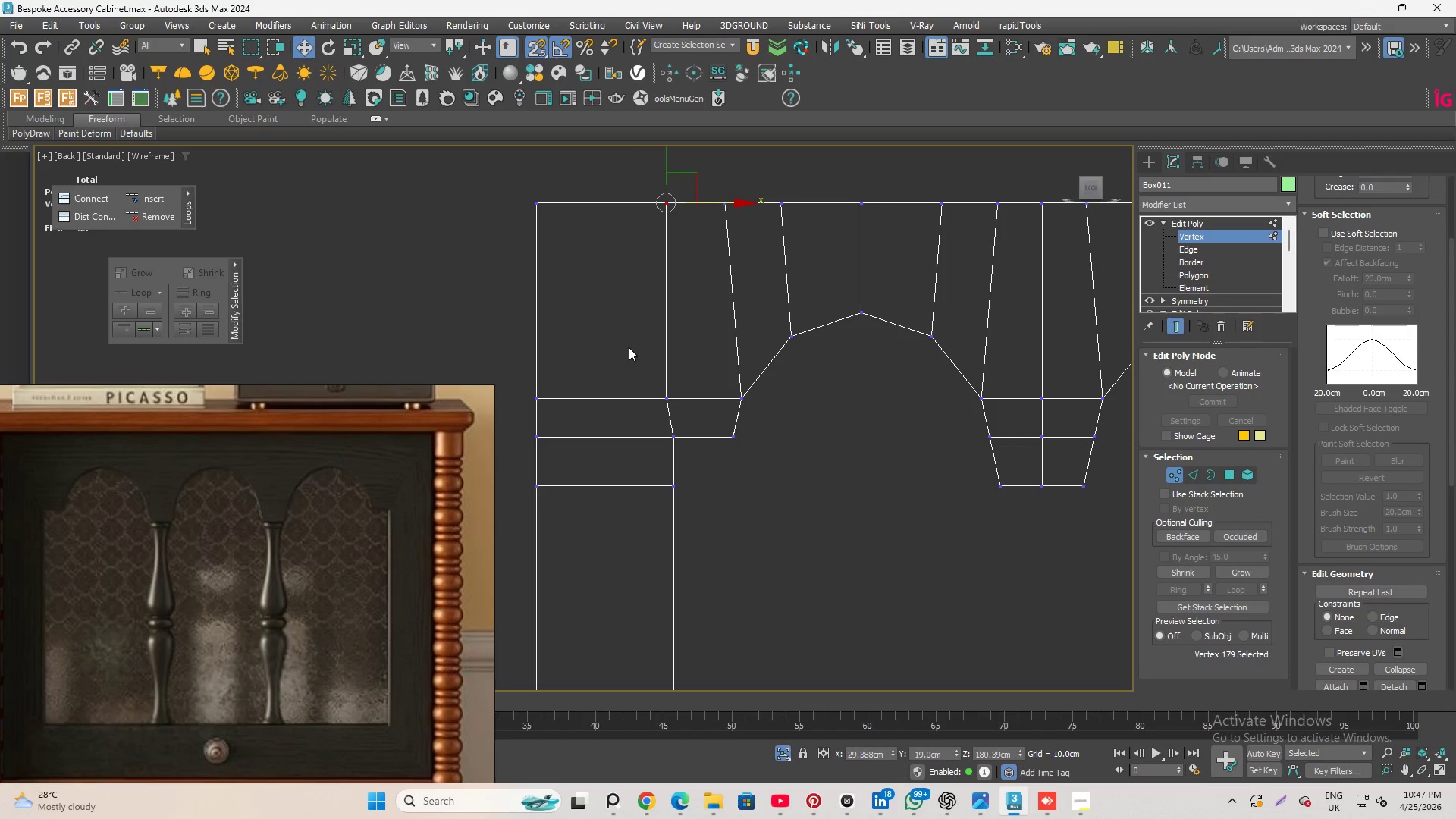 
left_click_drag(start_coordinate=[642, 206], to_coordinate=[679, 387])
 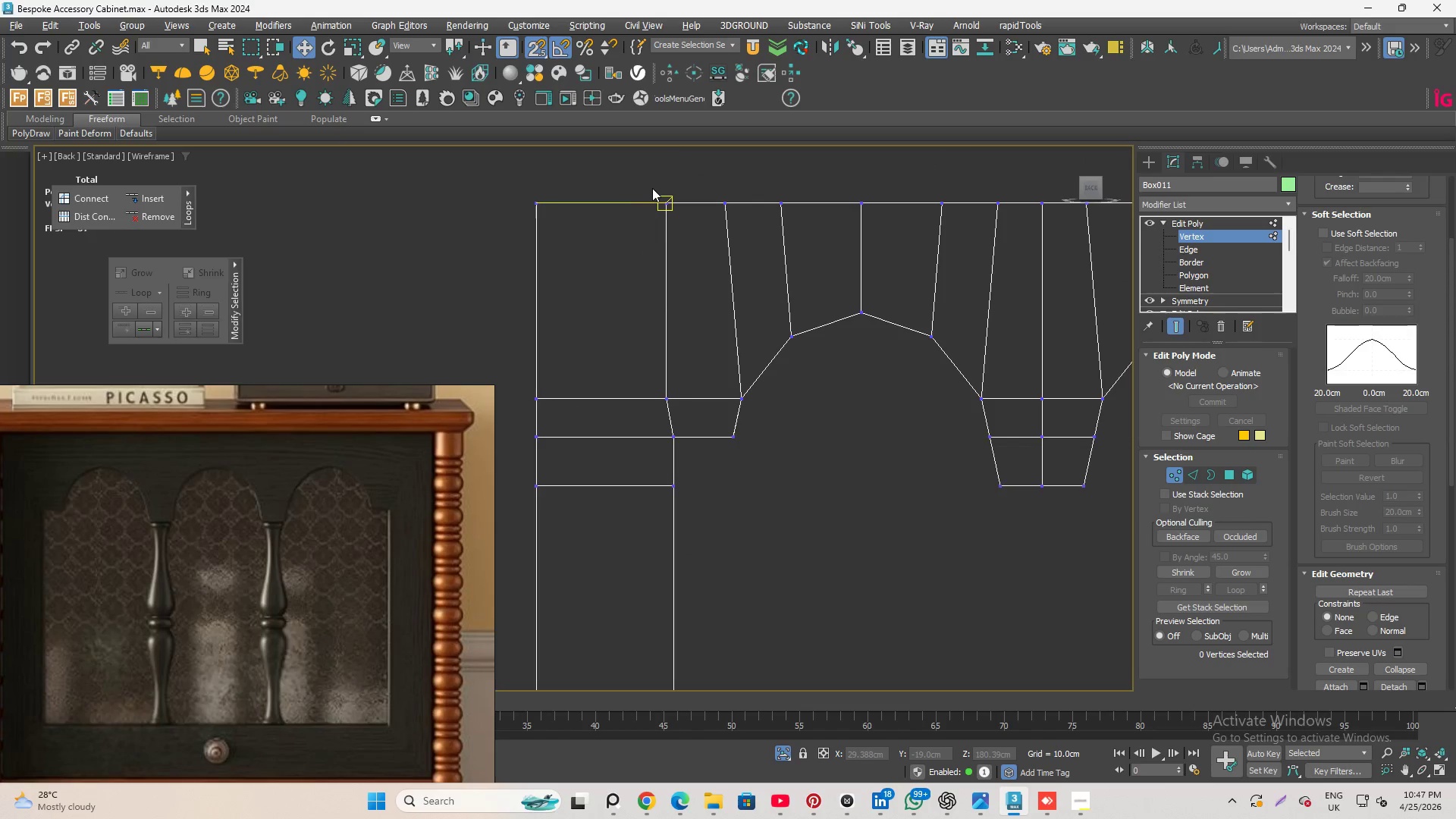 
left_click_drag(start_coordinate=[652, 188], to_coordinate=[681, 397])
 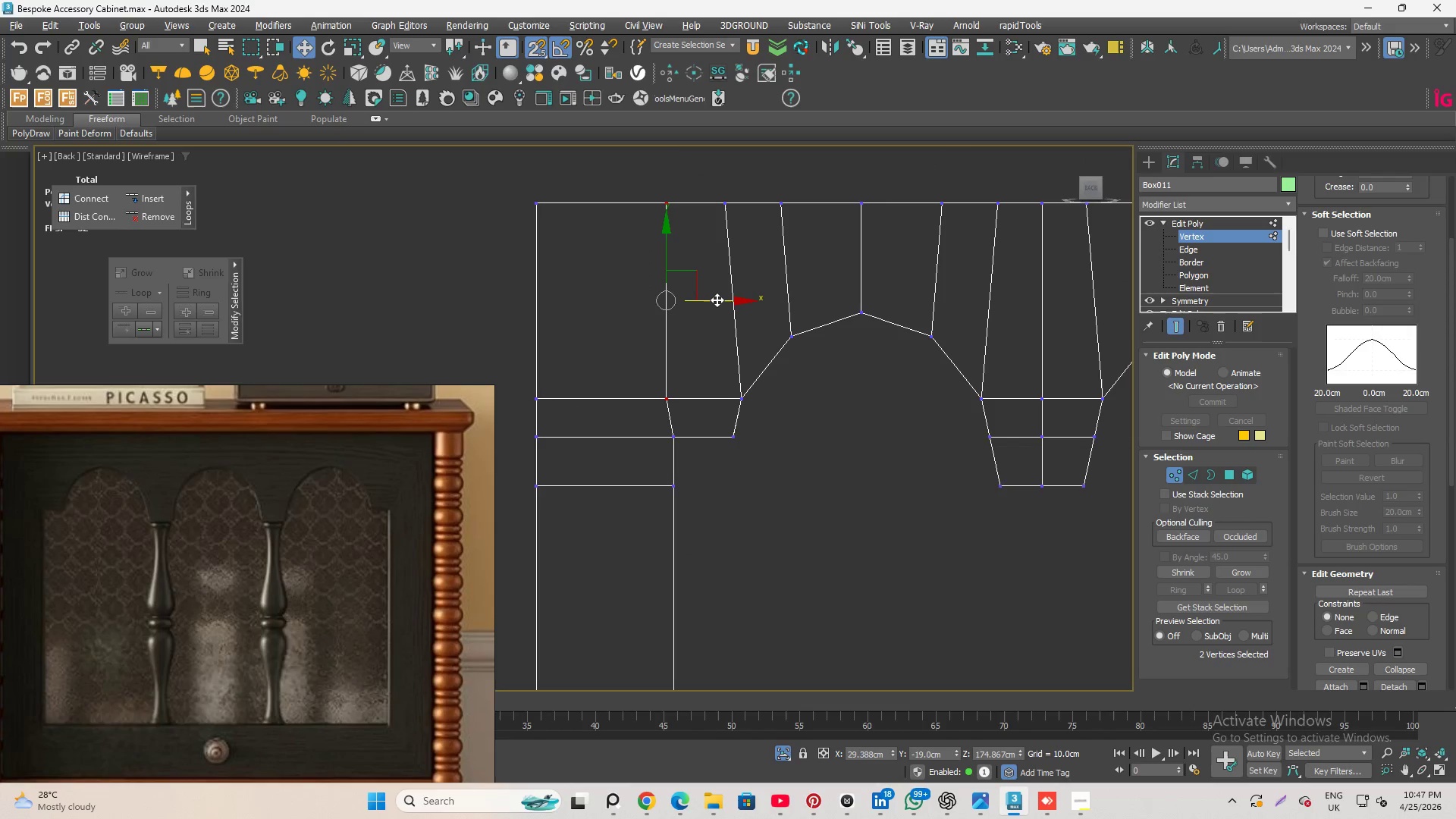 
left_click_drag(start_coordinate=[717, 299], to_coordinate=[684, 420])
 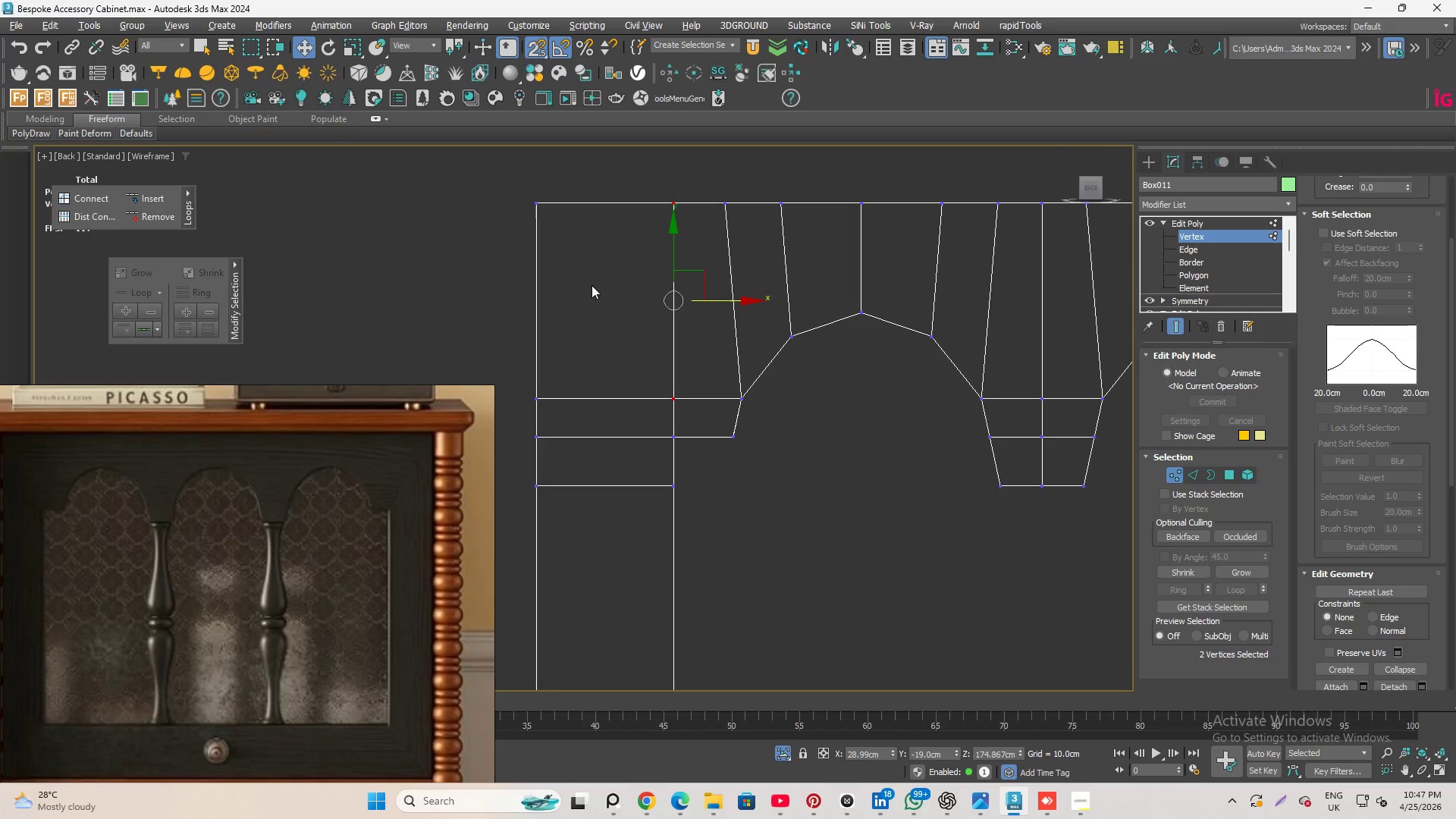 
scroll: coordinate [592, 303], scroll_direction: down, amount: 3.0
 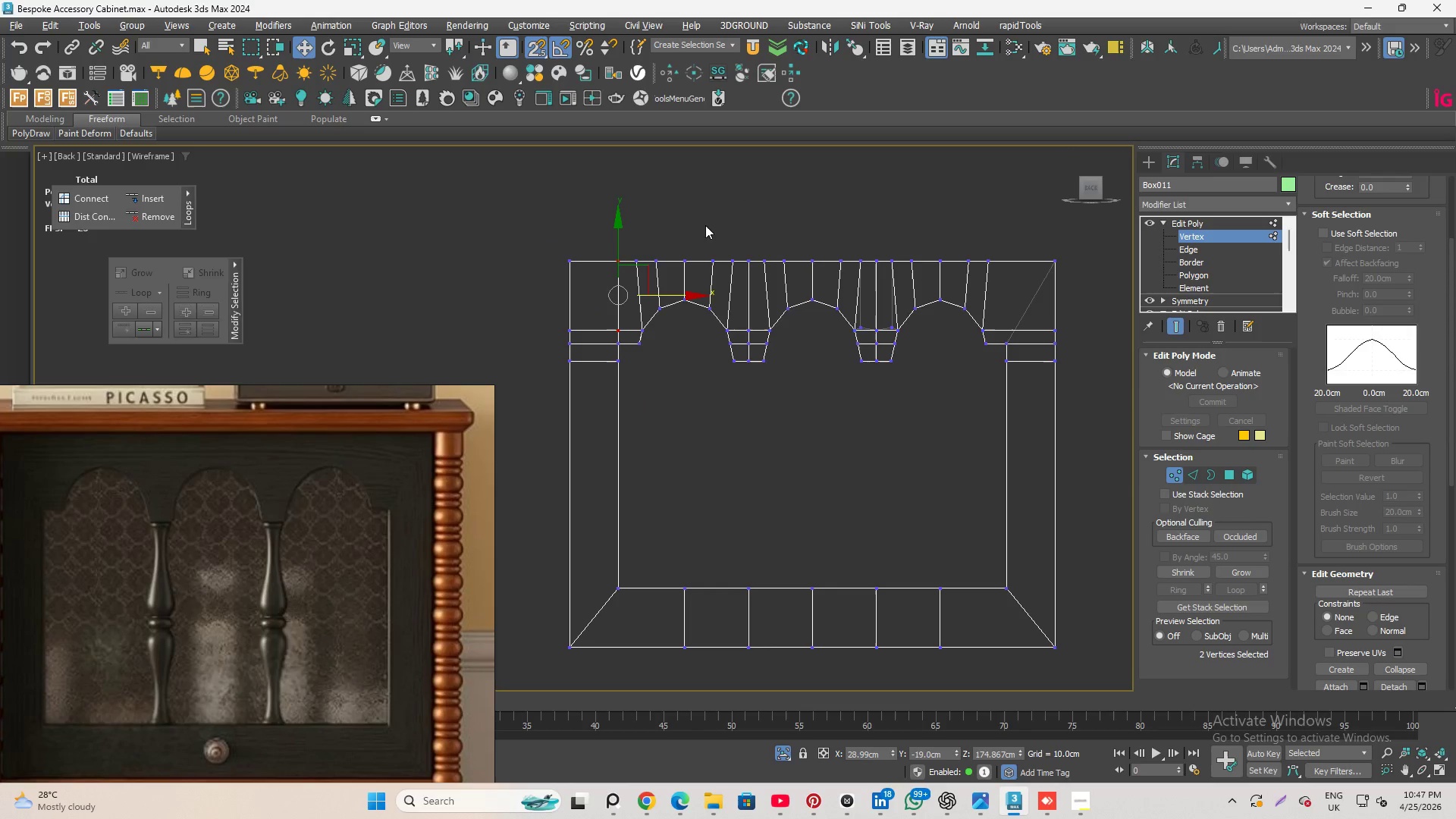 
scroll: coordinate [620, 231], scroll_direction: up, amount: 2.0
 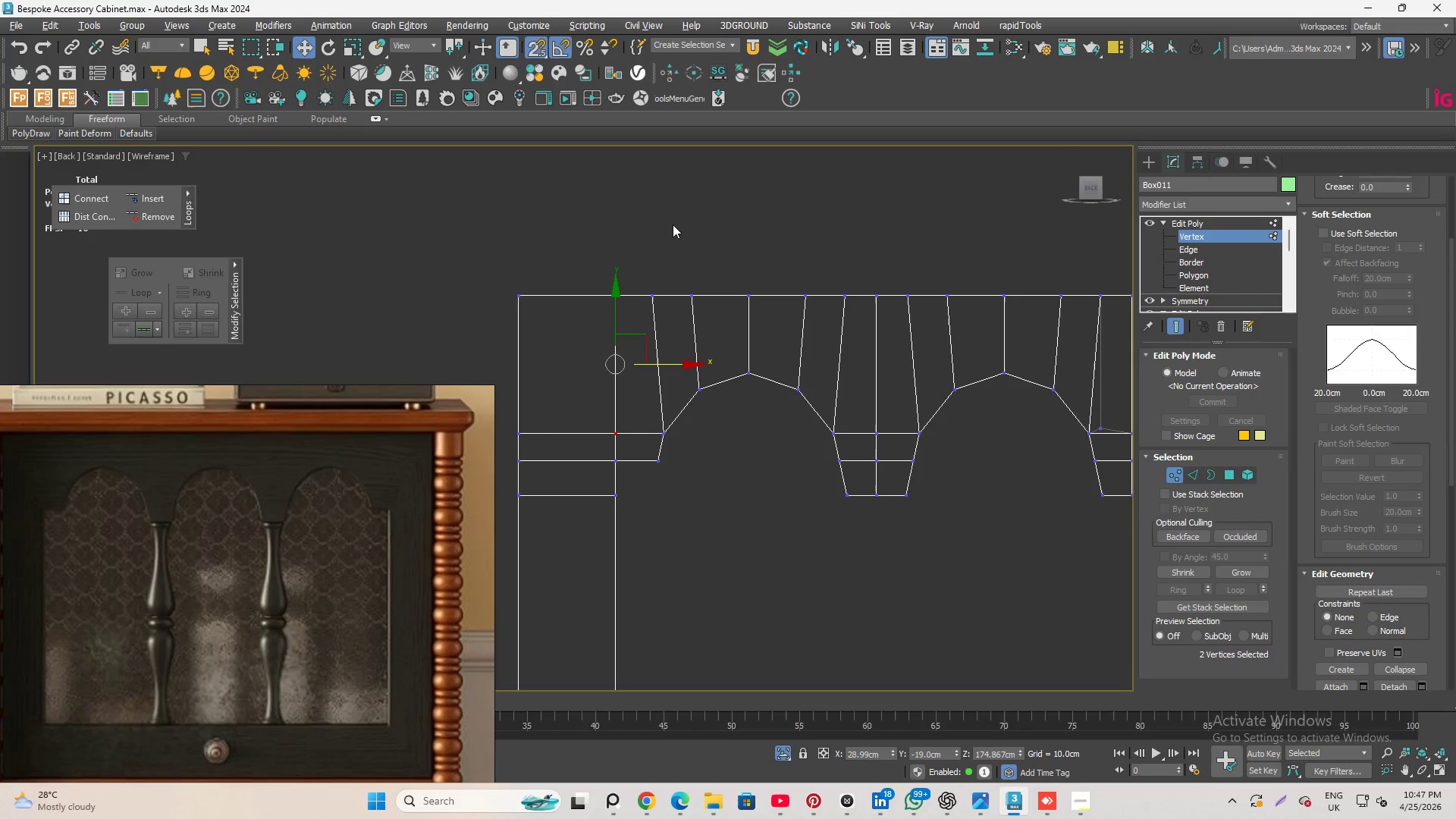 
scroll: coordinate [673, 224], scroll_direction: down, amount: 1.0
 